 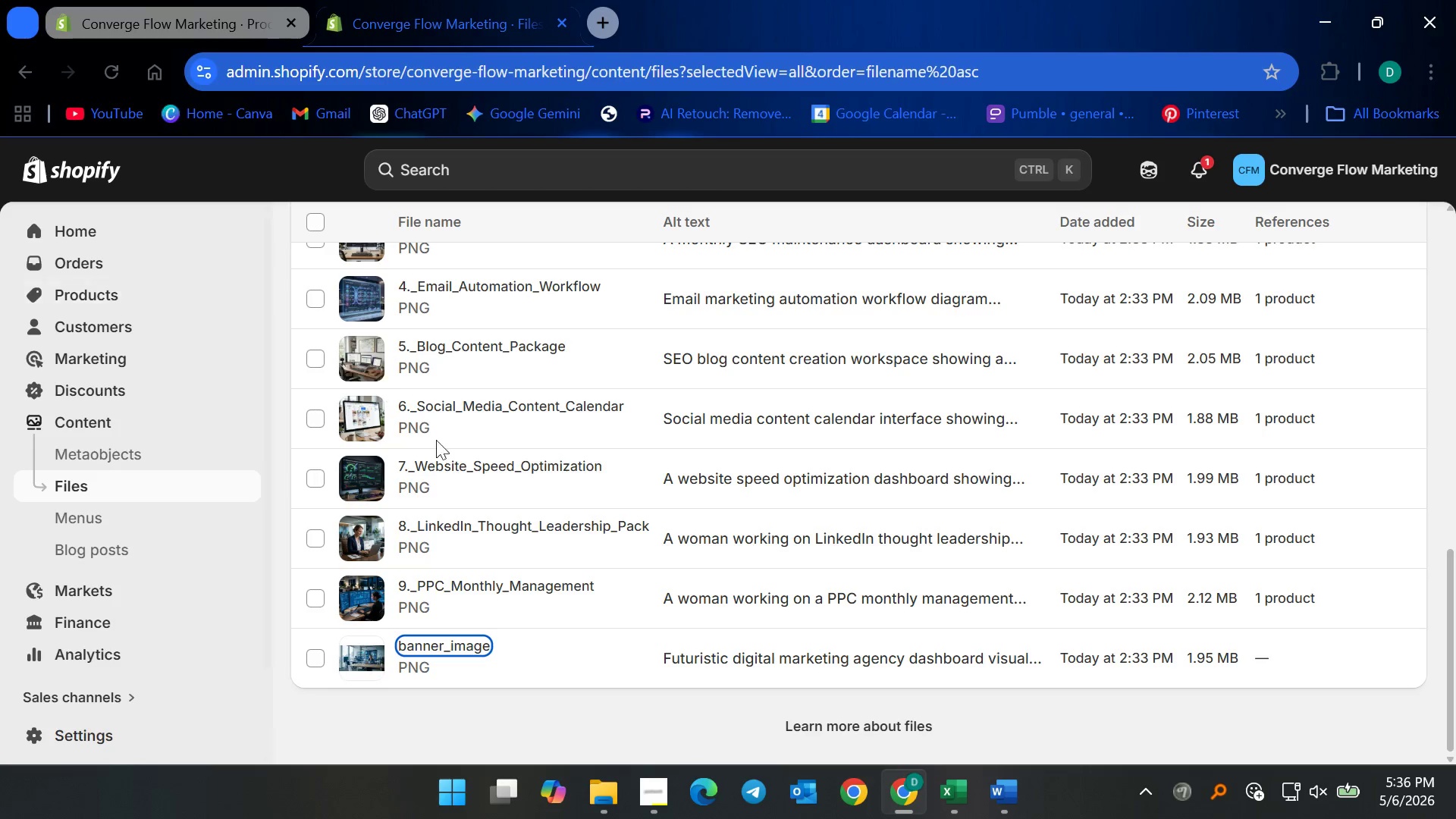 
scroll: coordinate [577, 566], scroll_direction: down, amount: 3.0
 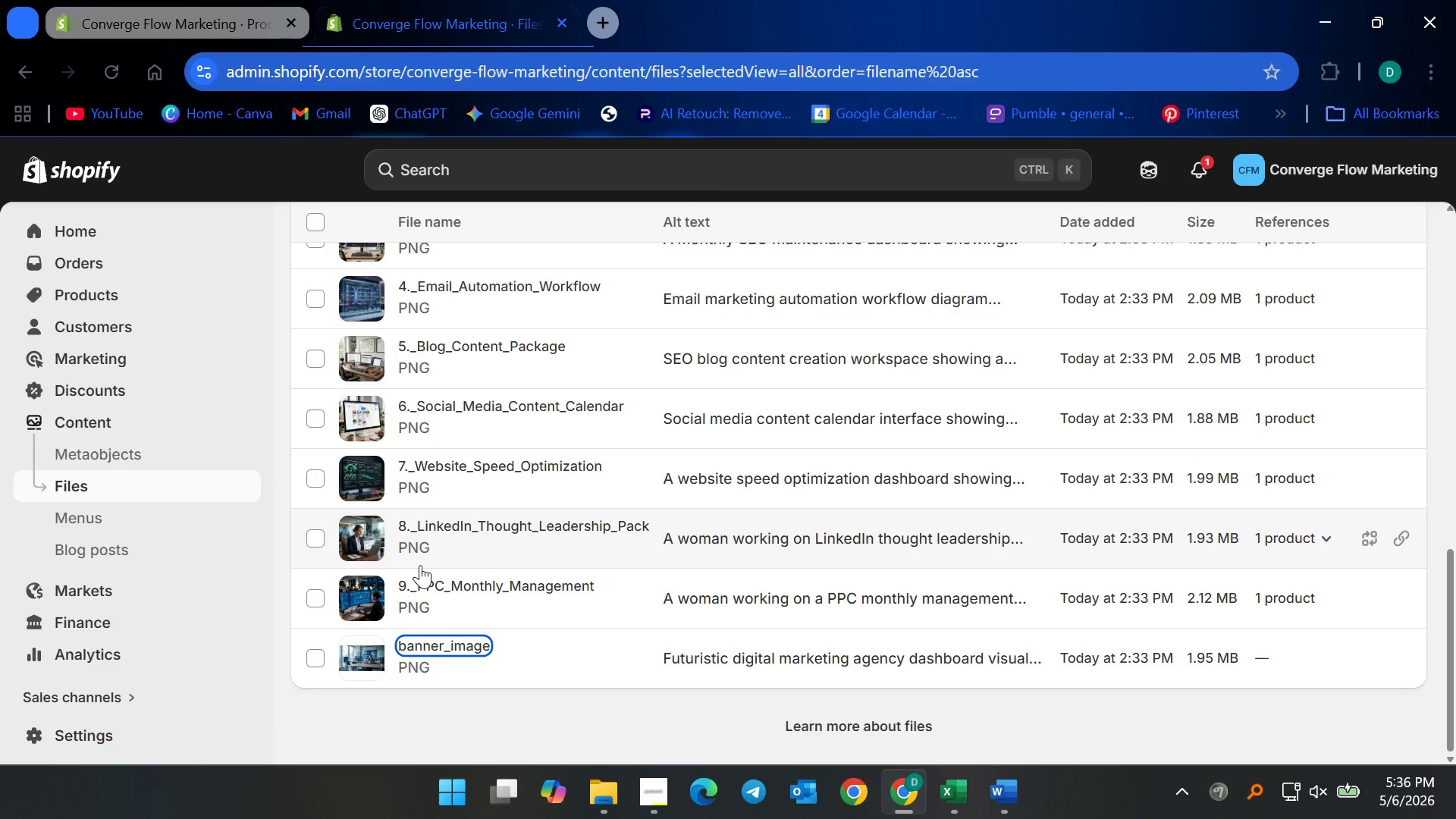 
wait(10.82)
 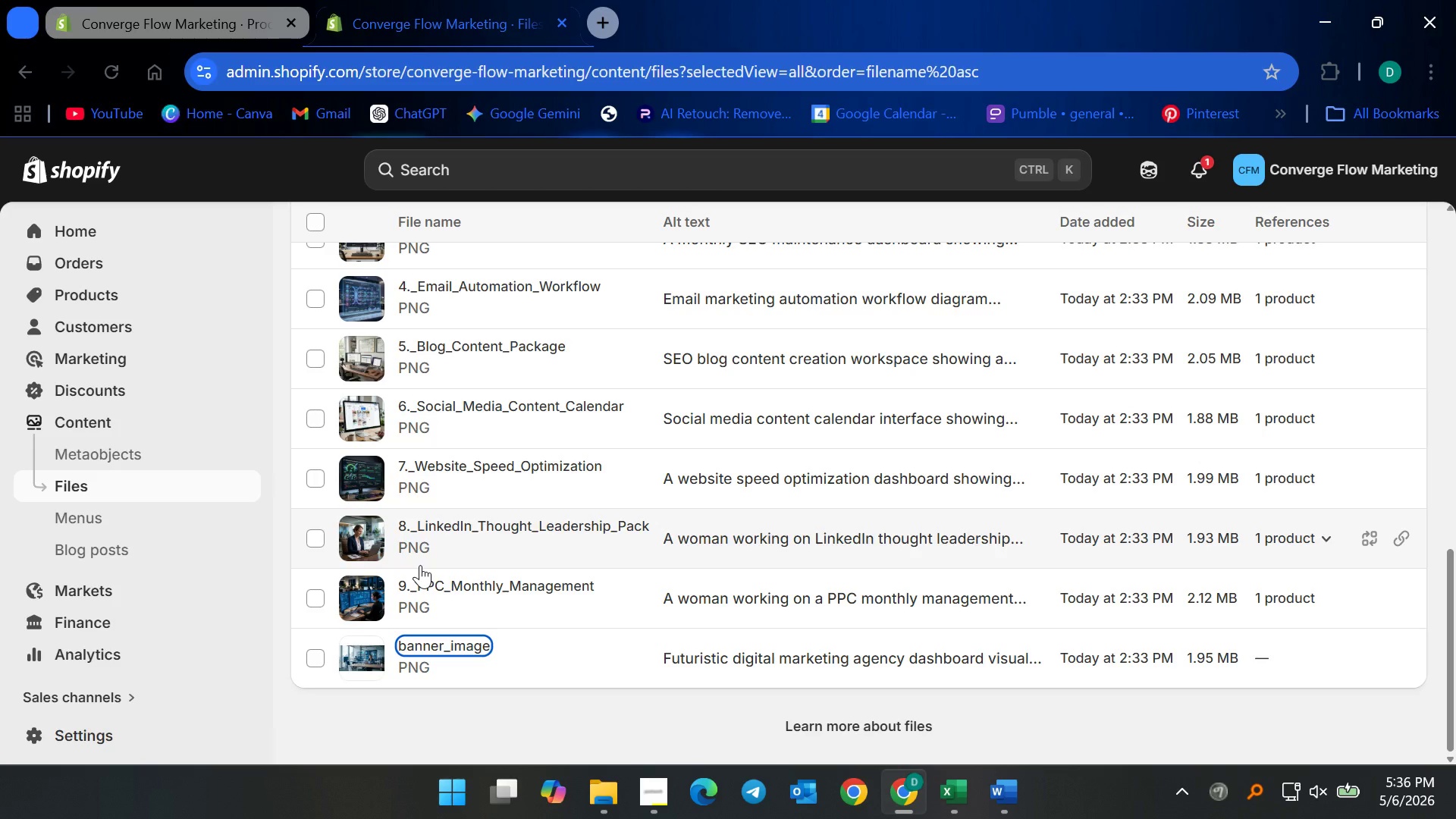 
scroll: coordinate [149, 659], scroll_direction: down, amount: 2.0
 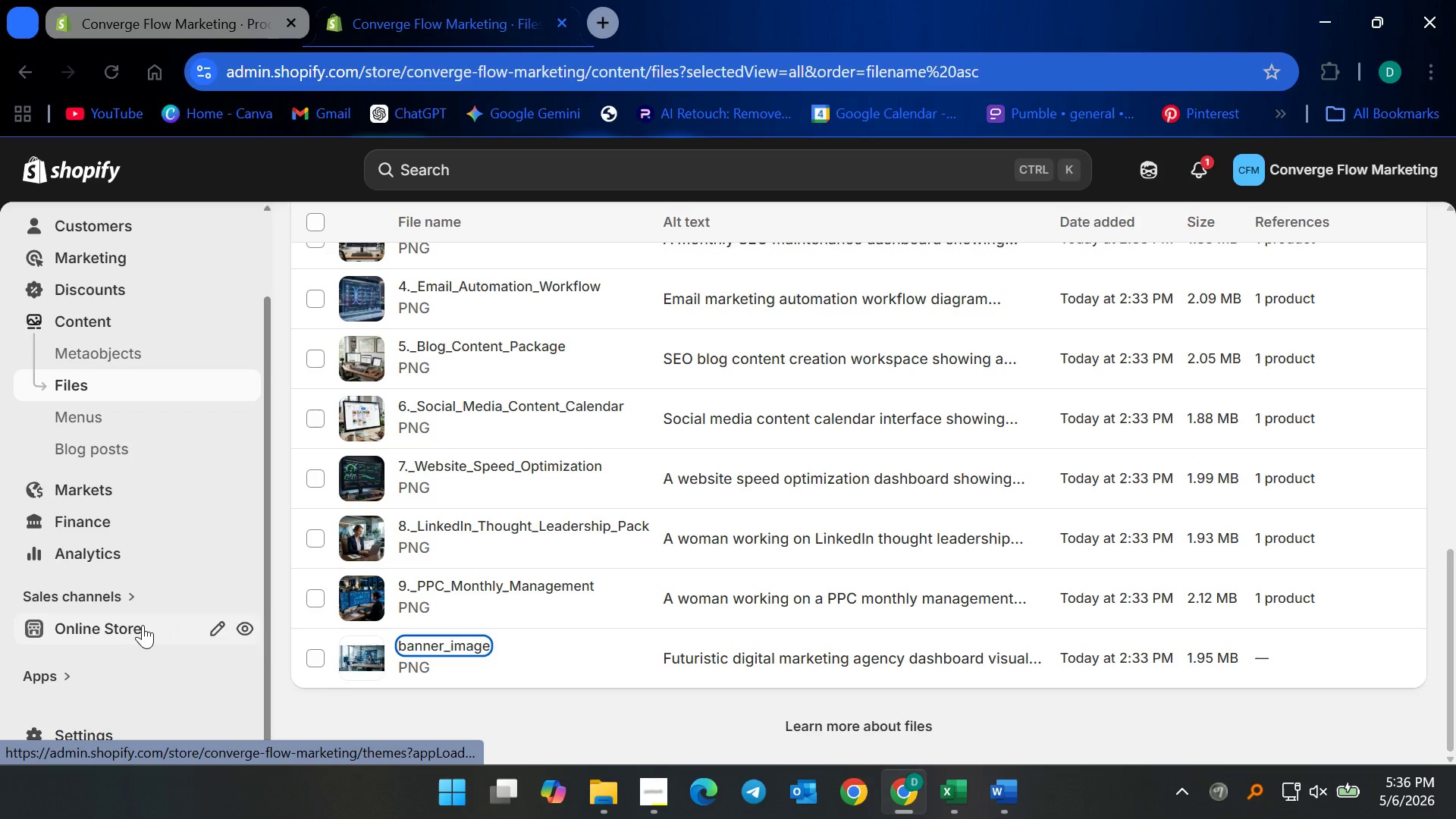 
left_click([143, 625])
 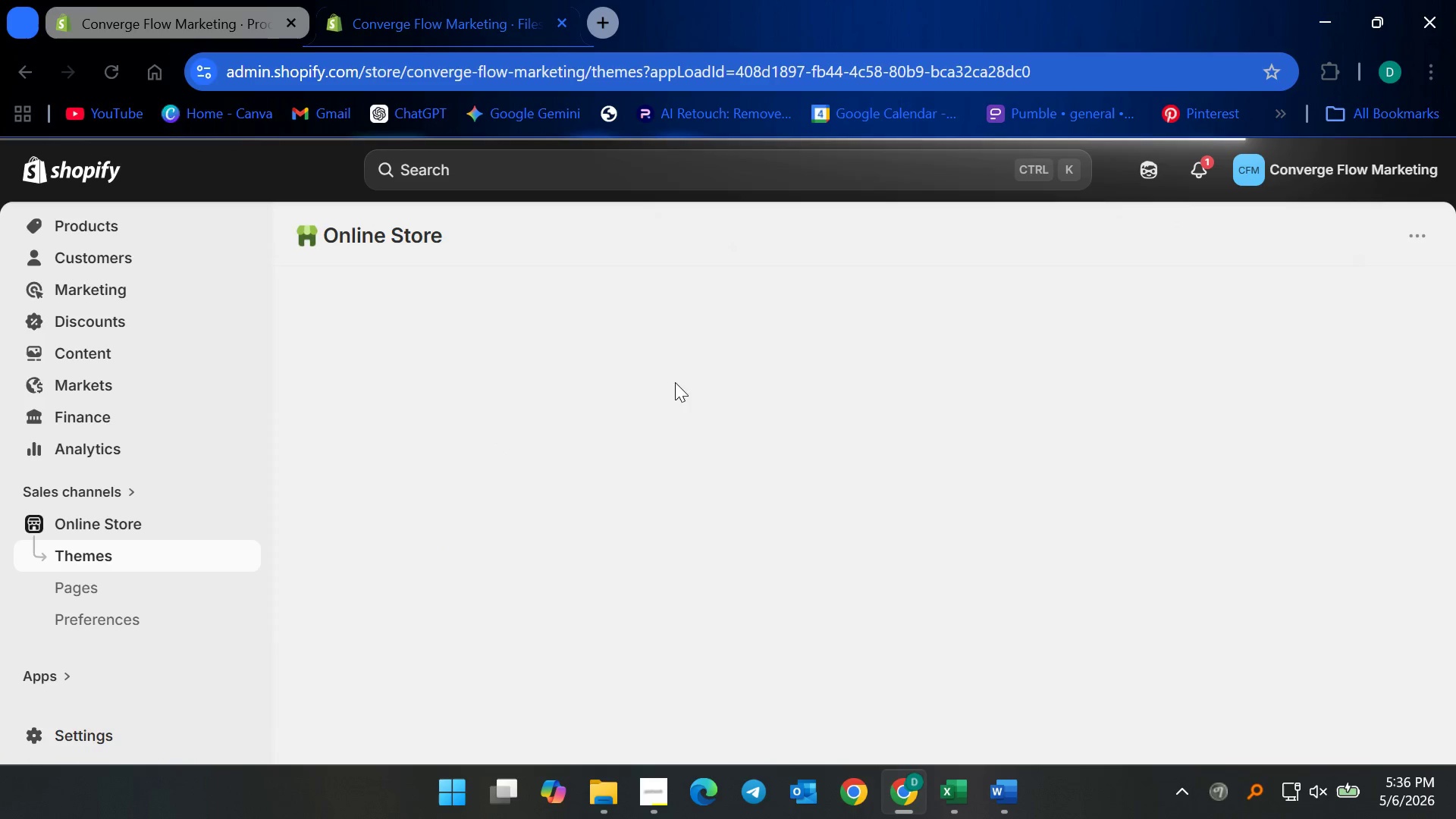 
scroll: coordinate [825, 612], scroll_direction: down, amount: 3.0
 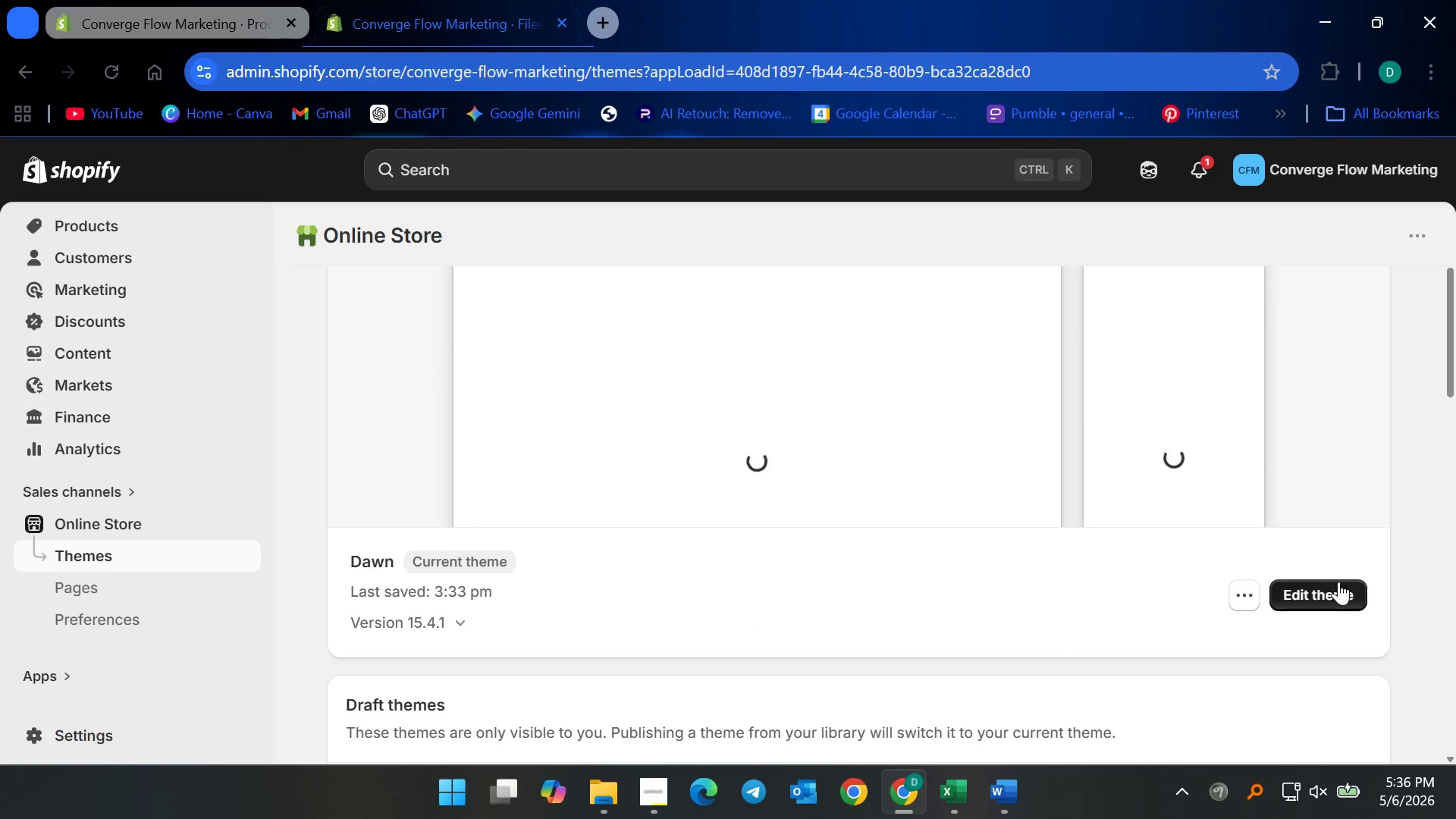 
left_click([1338, 582])
 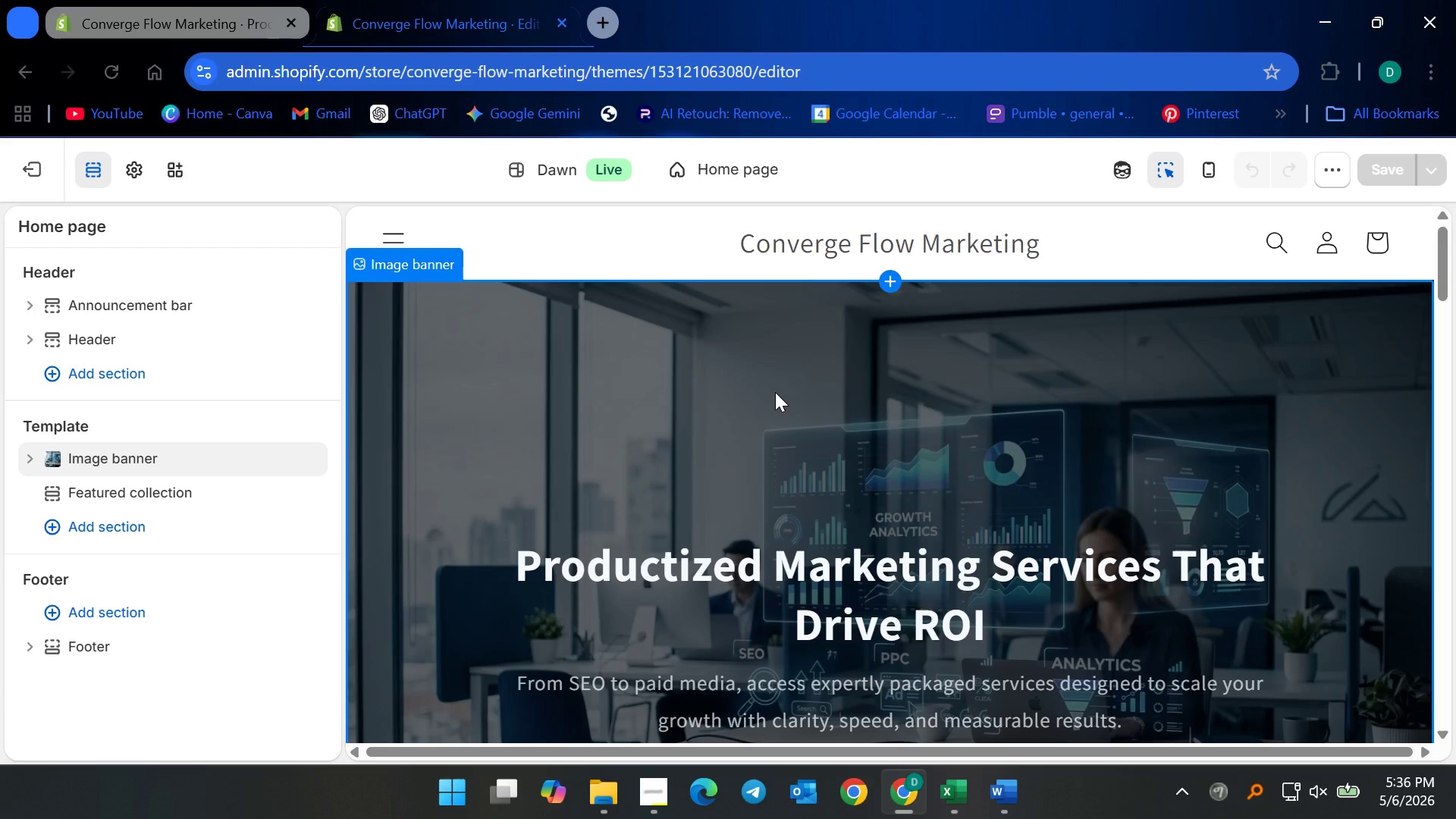 
wait(6.7)
 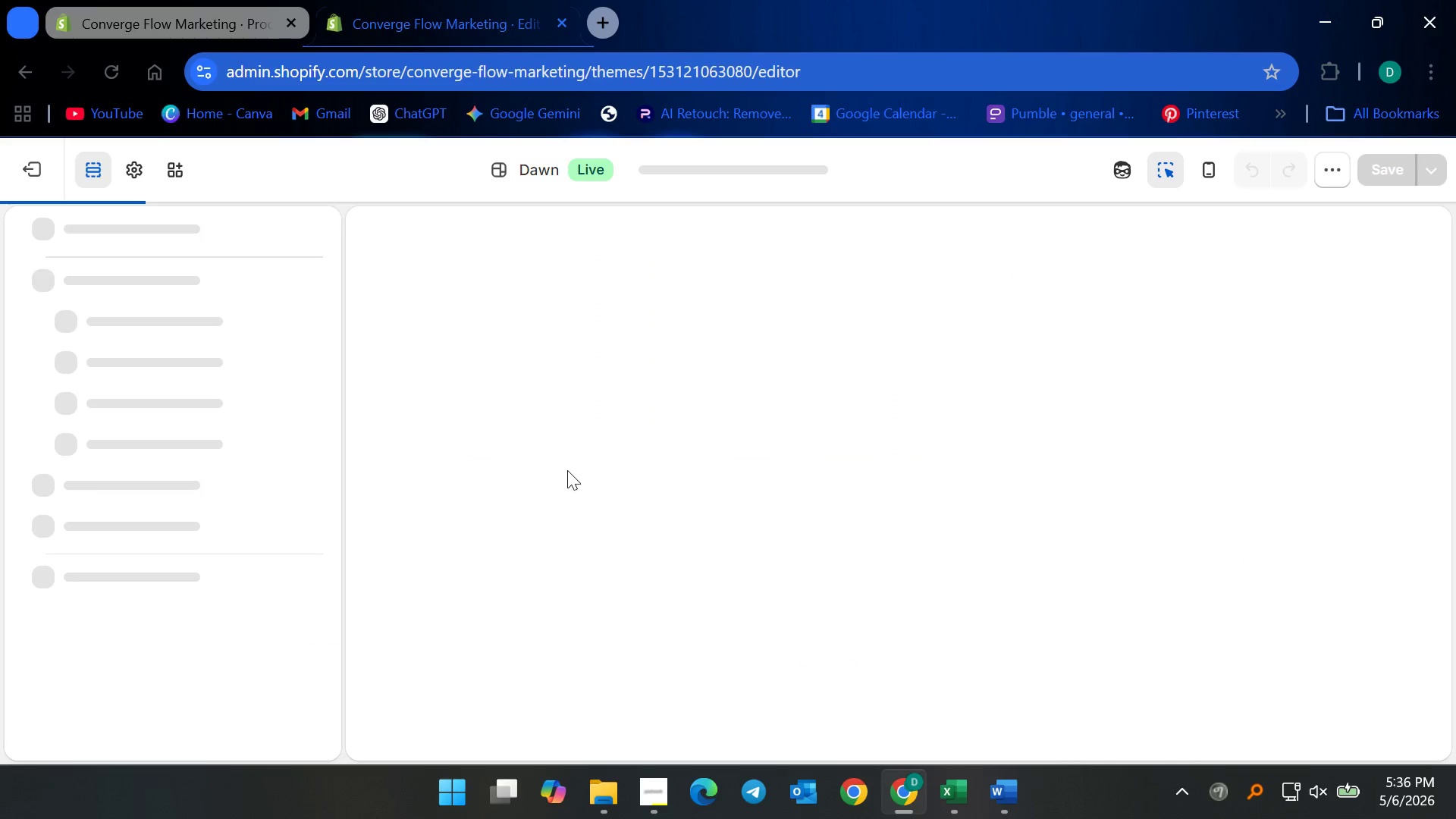 
left_click([664, 261])
 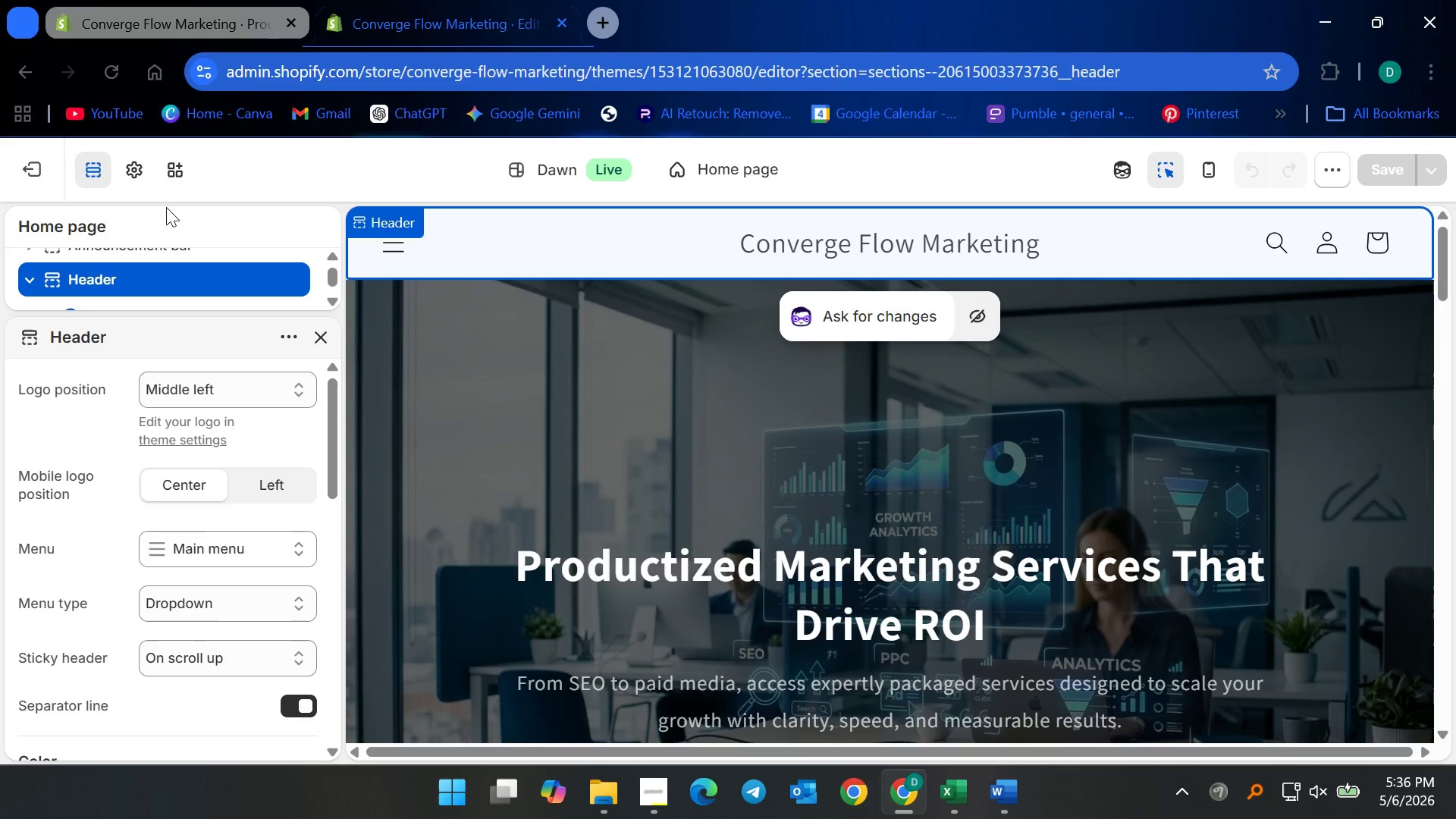 
left_click([135, 161])
 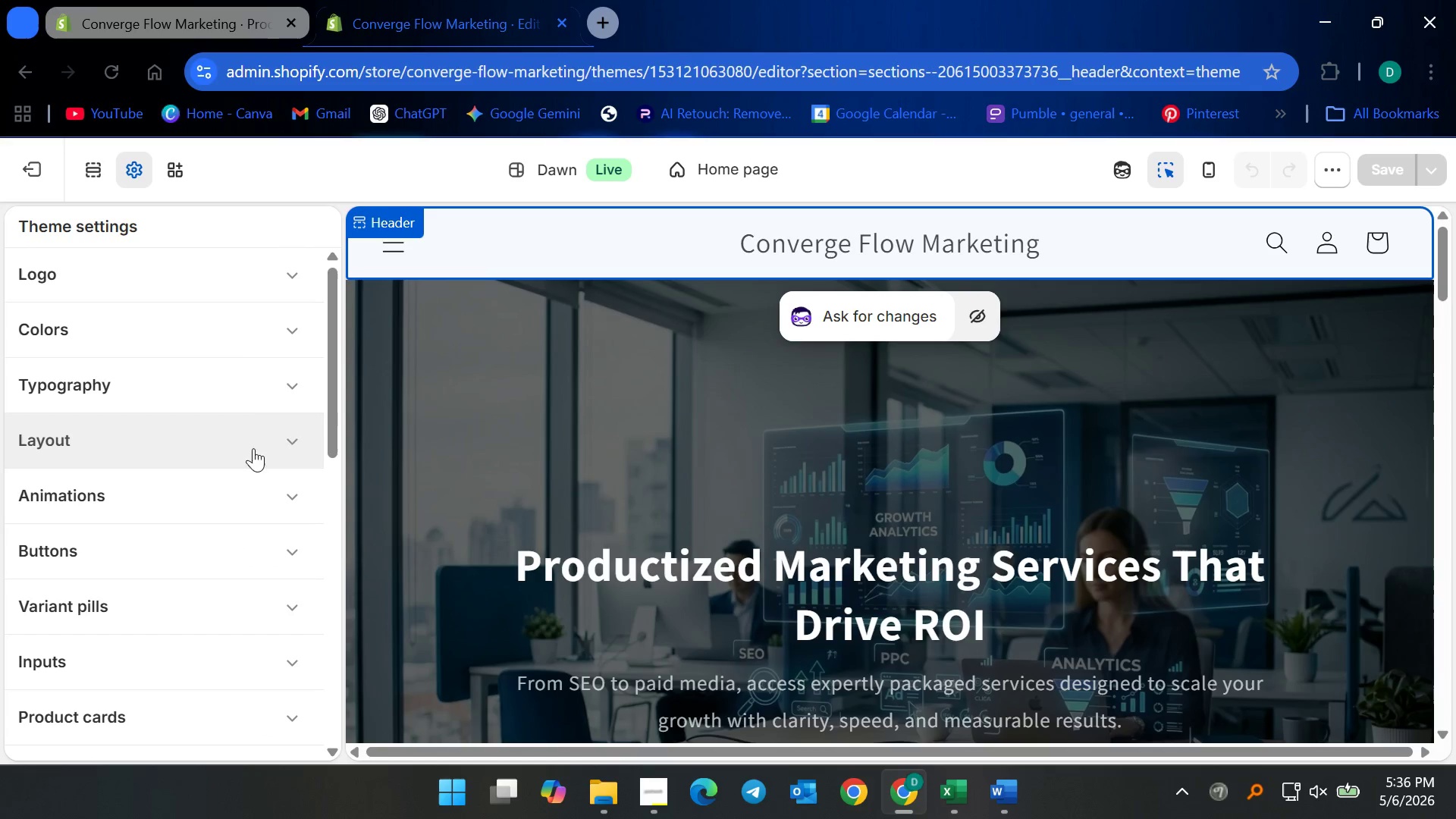 
left_click([242, 337])
 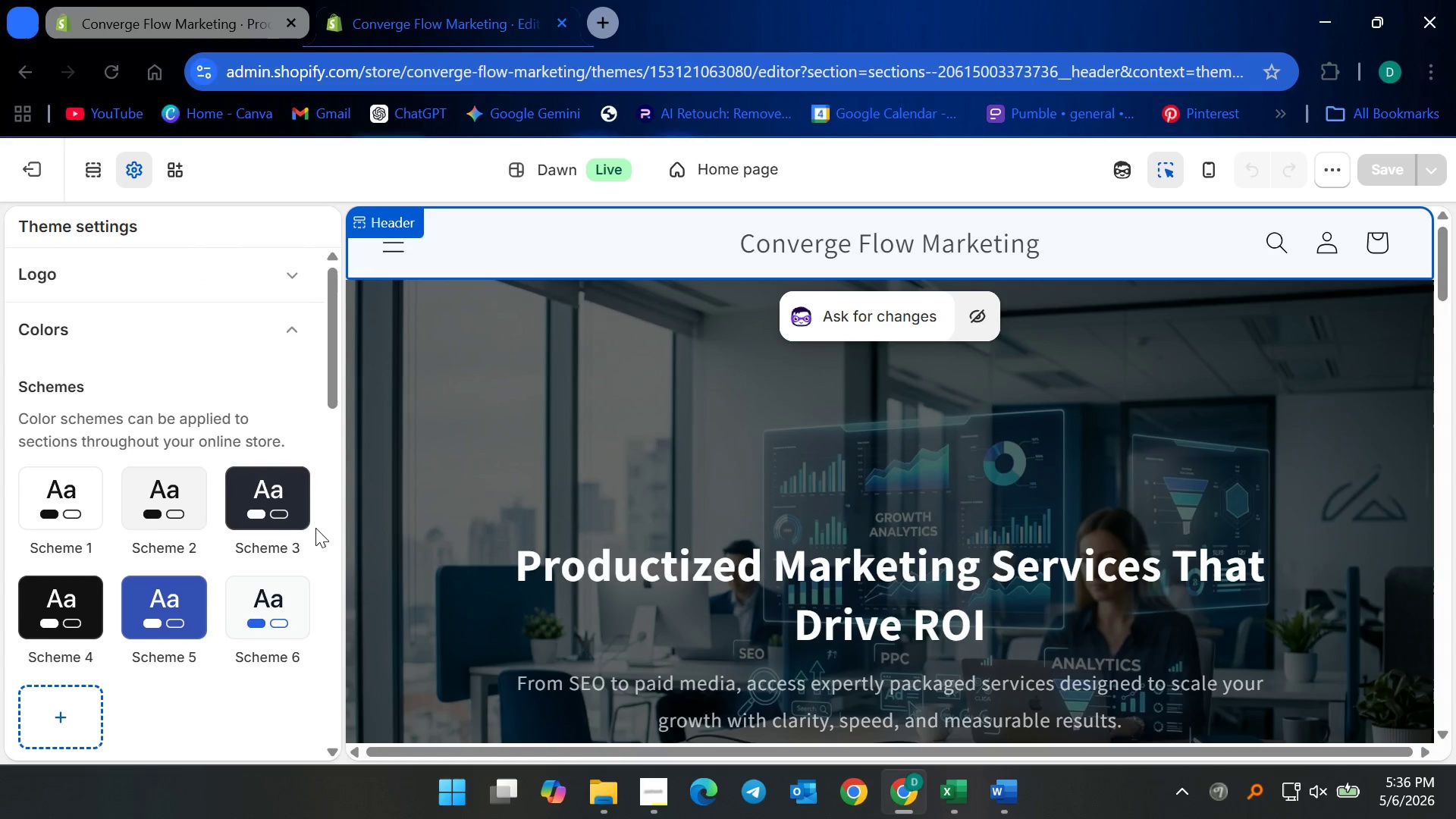 
scroll: coordinate [297, 519], scroll_direction: down, amount: 4.0
 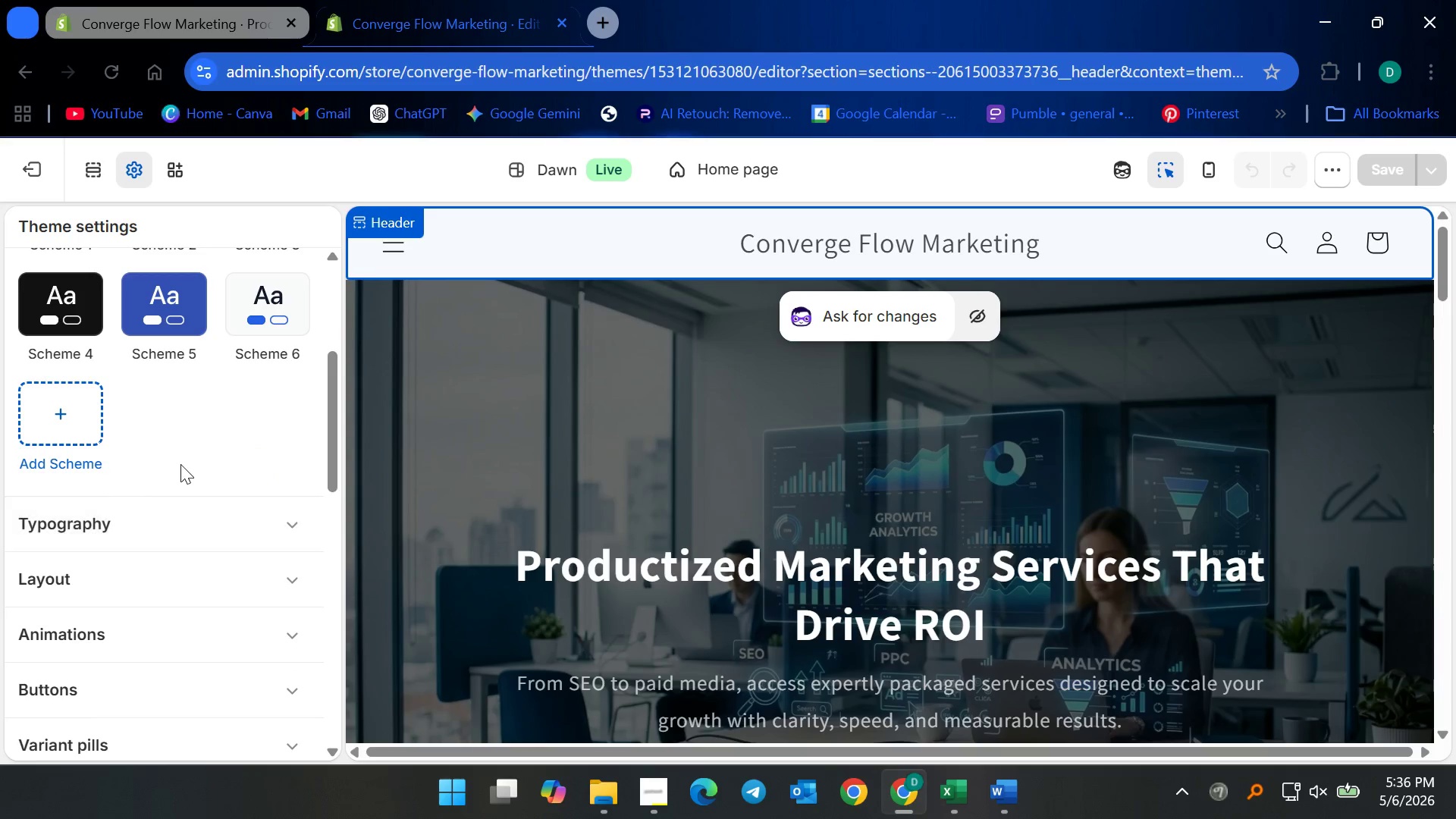 
scroll: coordinate [245, 438], scroll_direction: up, amount: 3.0
 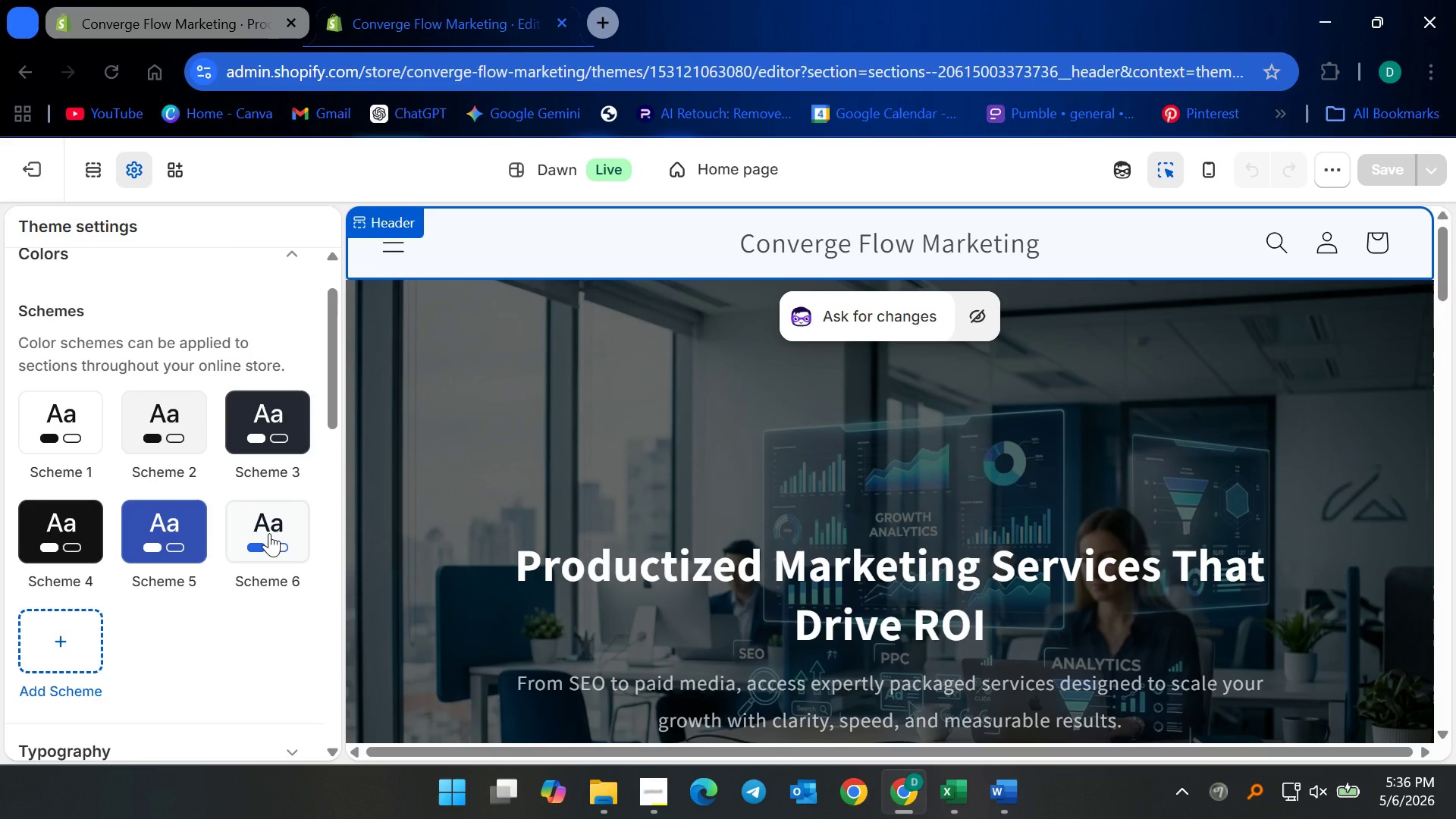 
left_click([269, 533])
 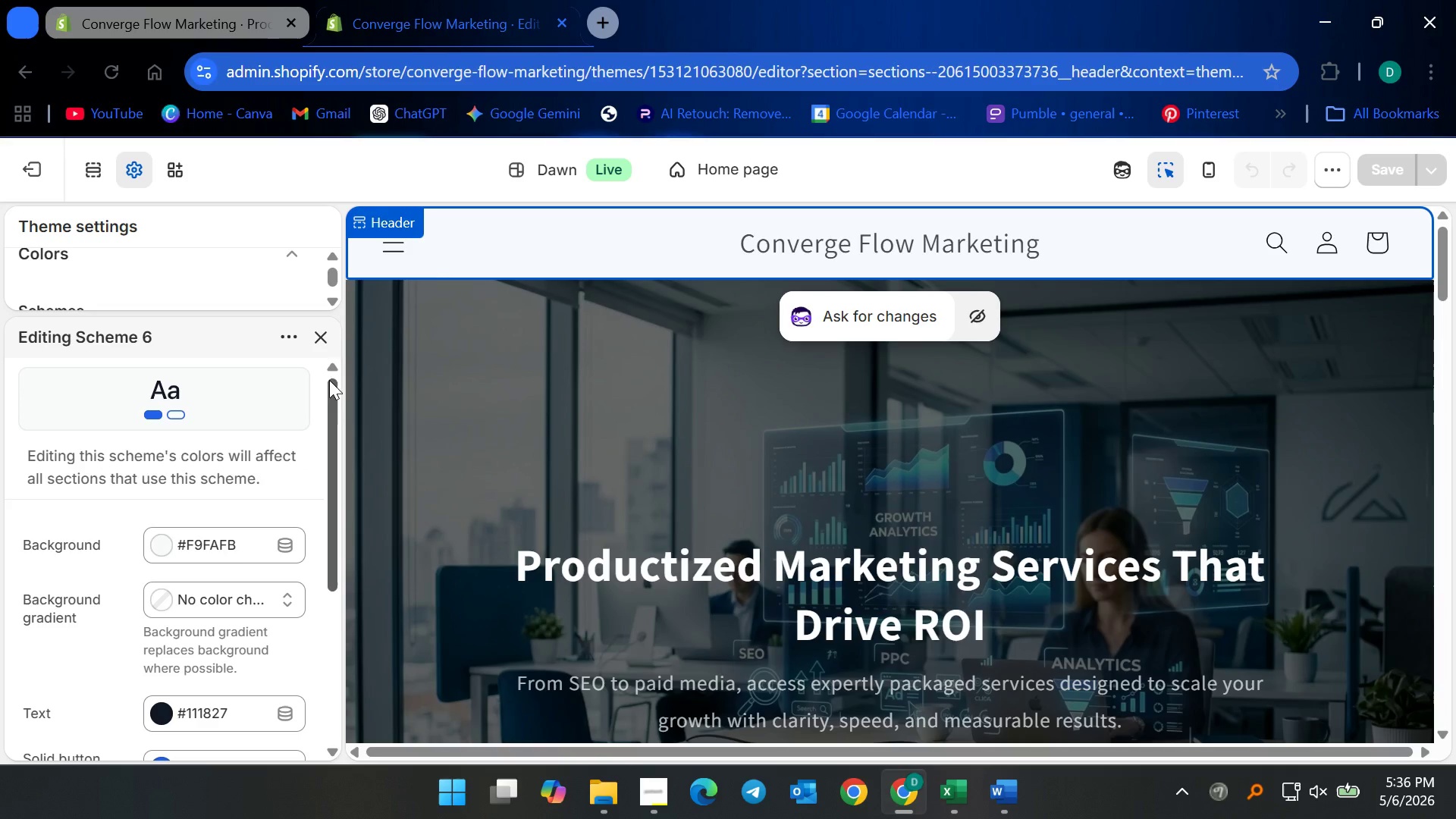 
left_click([319, 344])
 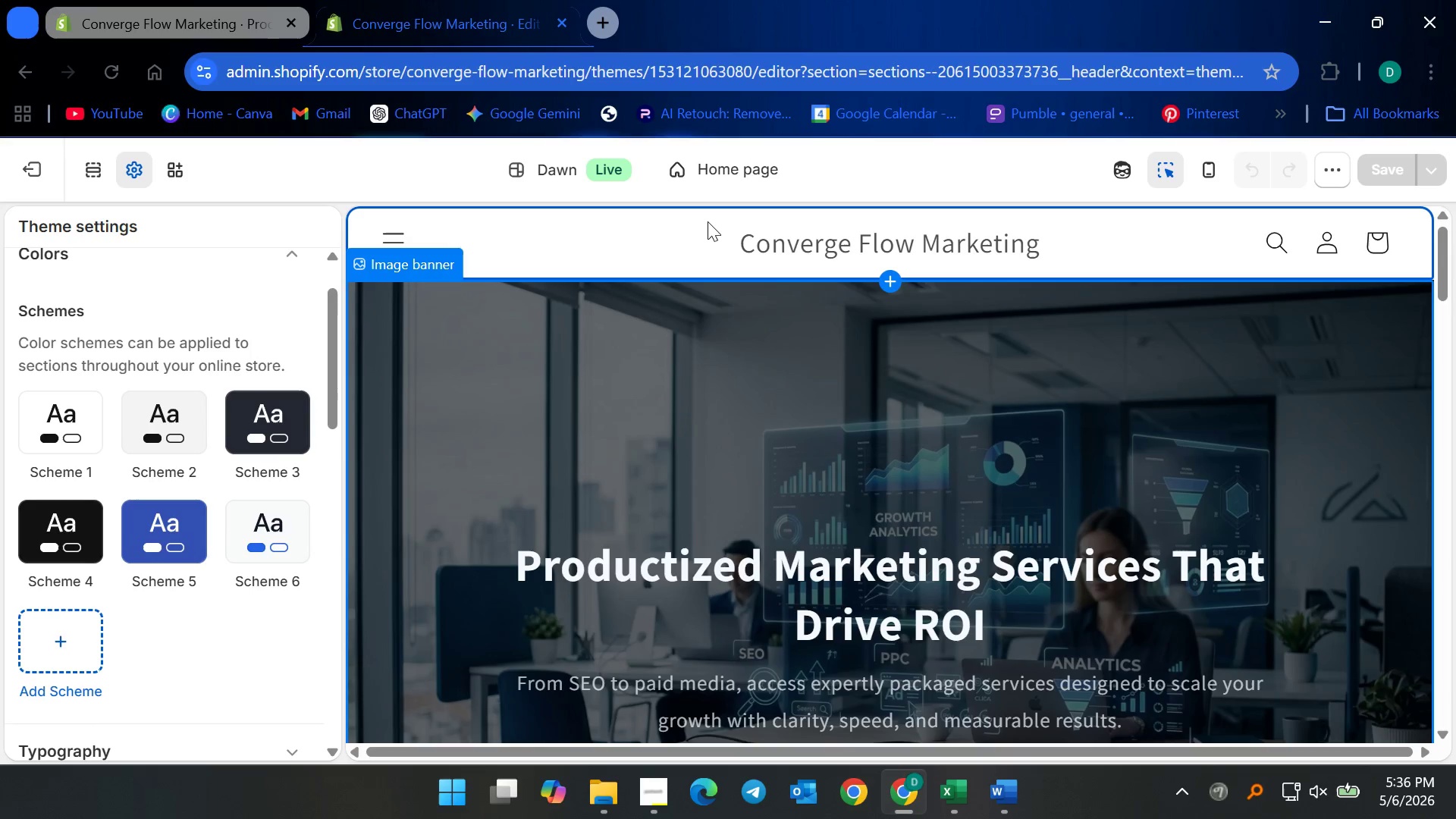 
left_click([652, 233])
 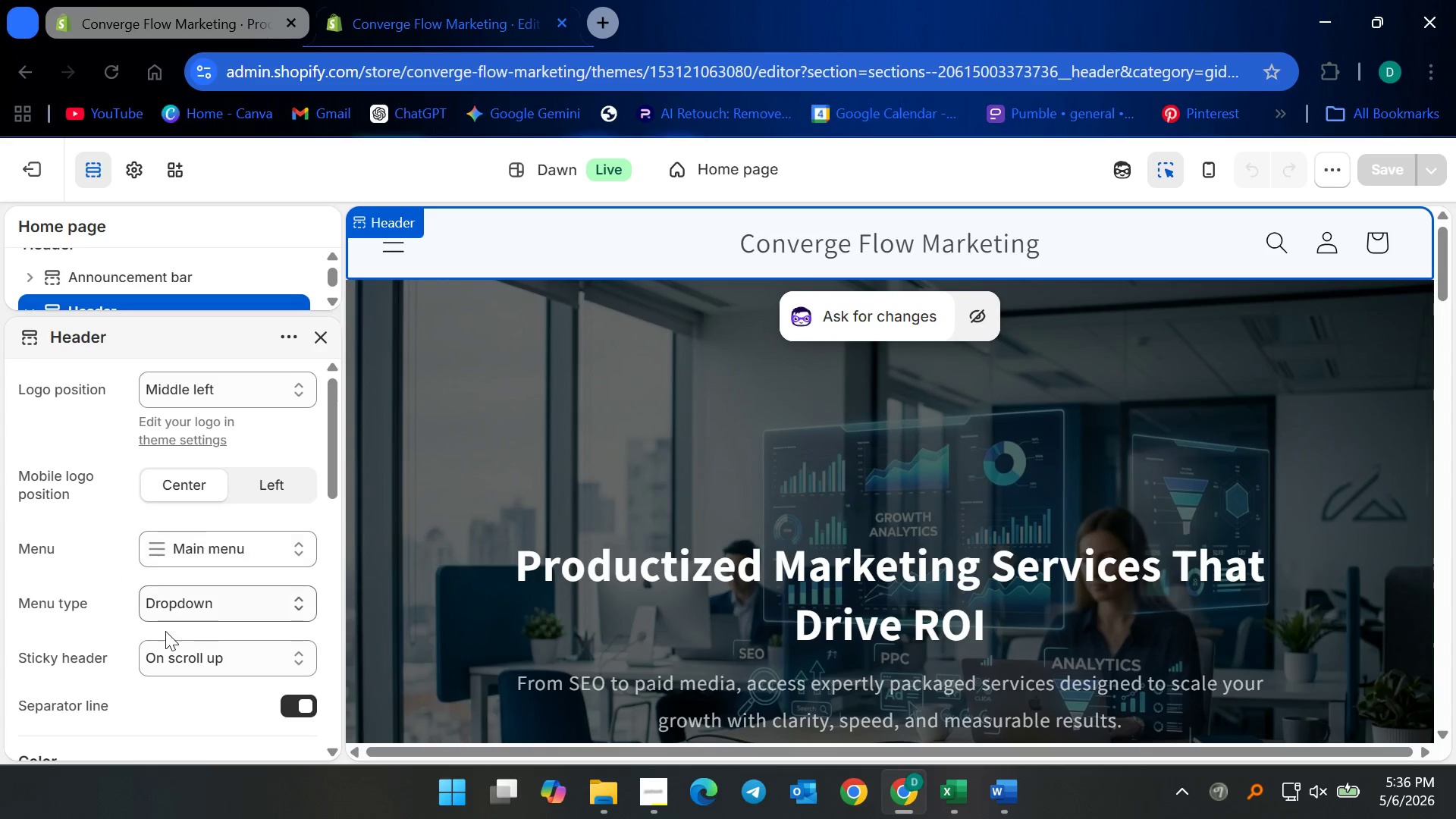 
scroll: coordinate [171, 632], scroll_direction: down, amount: 3.0
 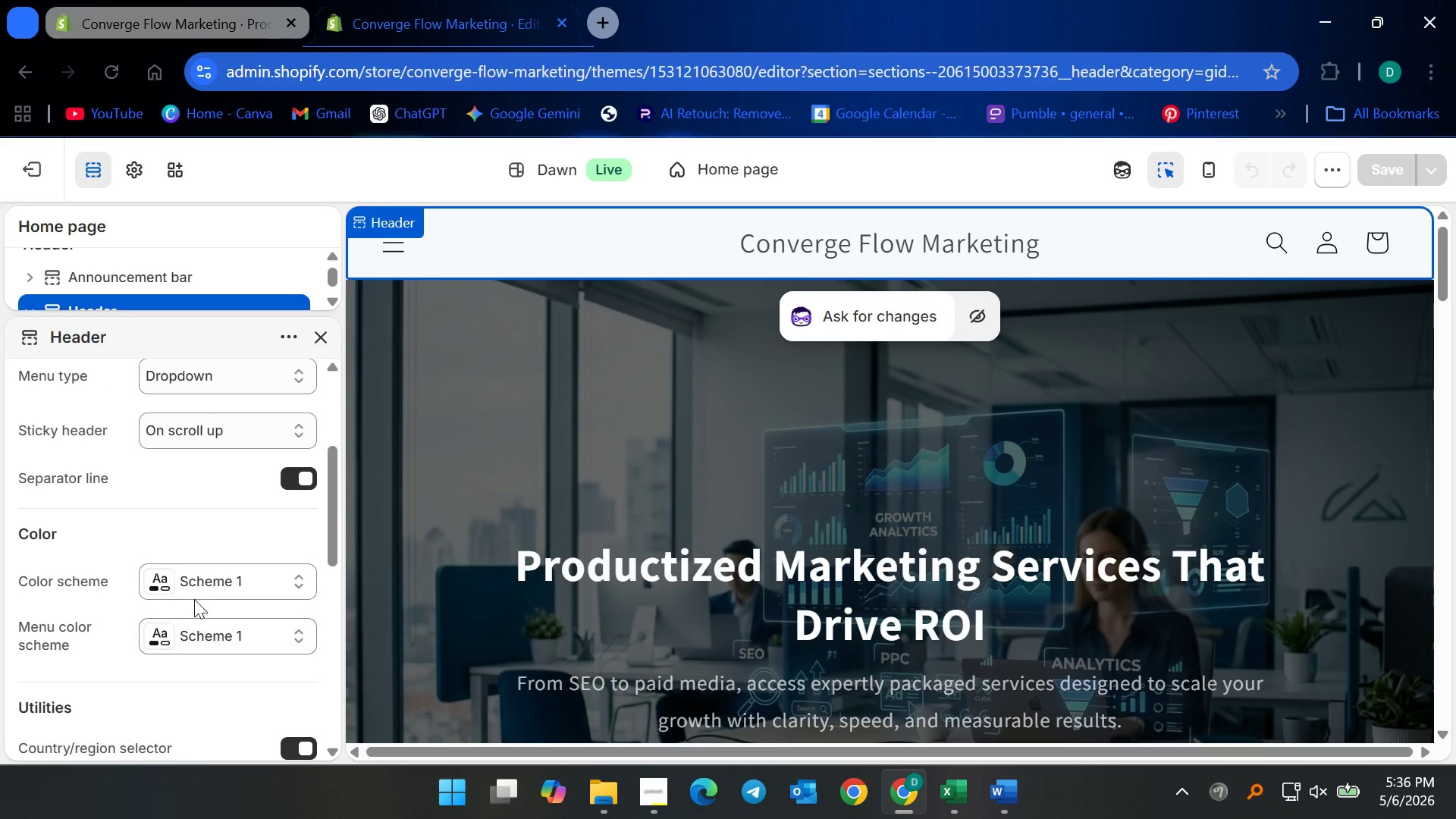 
left_click([202, 576])
 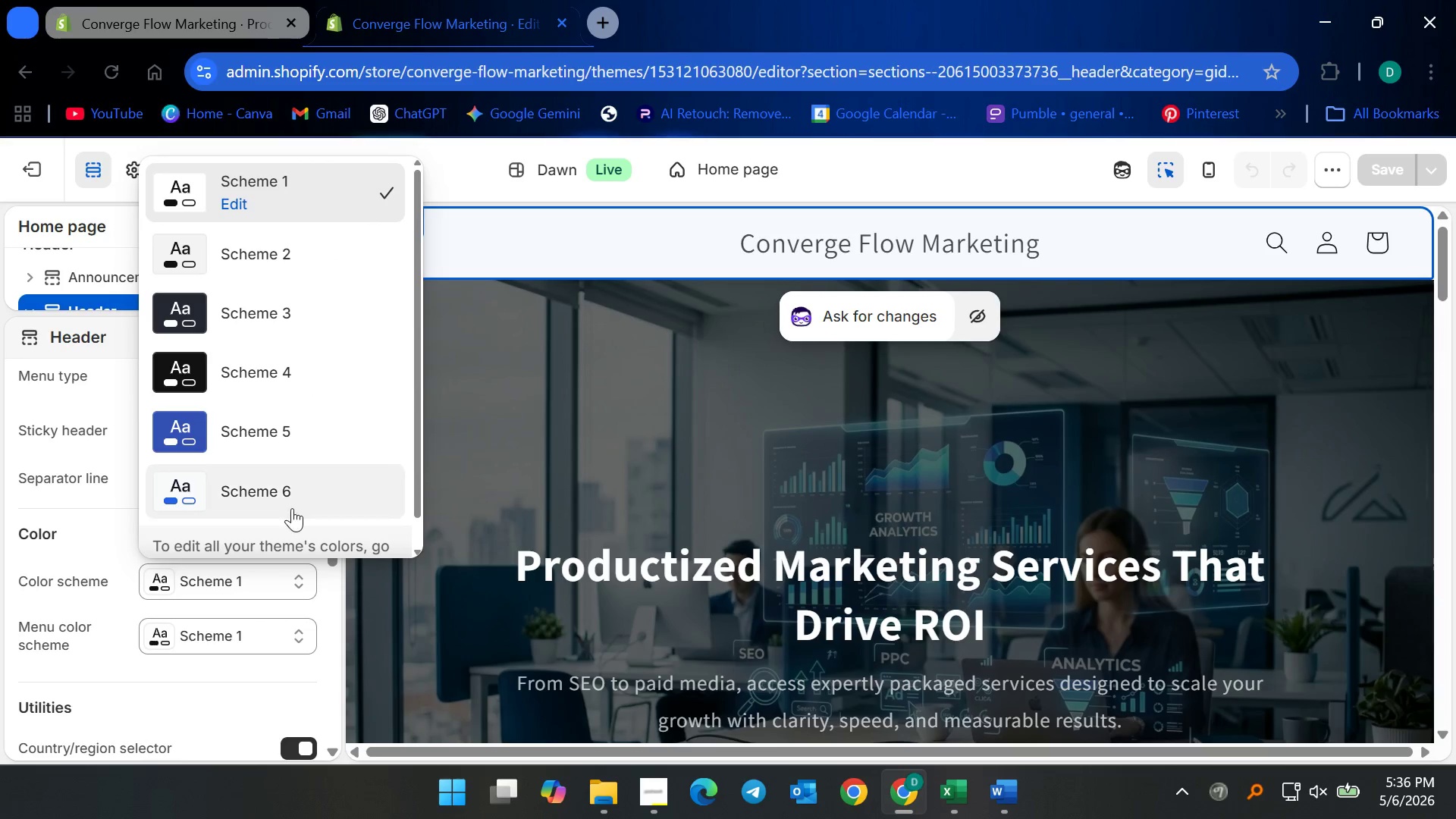 
left_click([288, 498])
 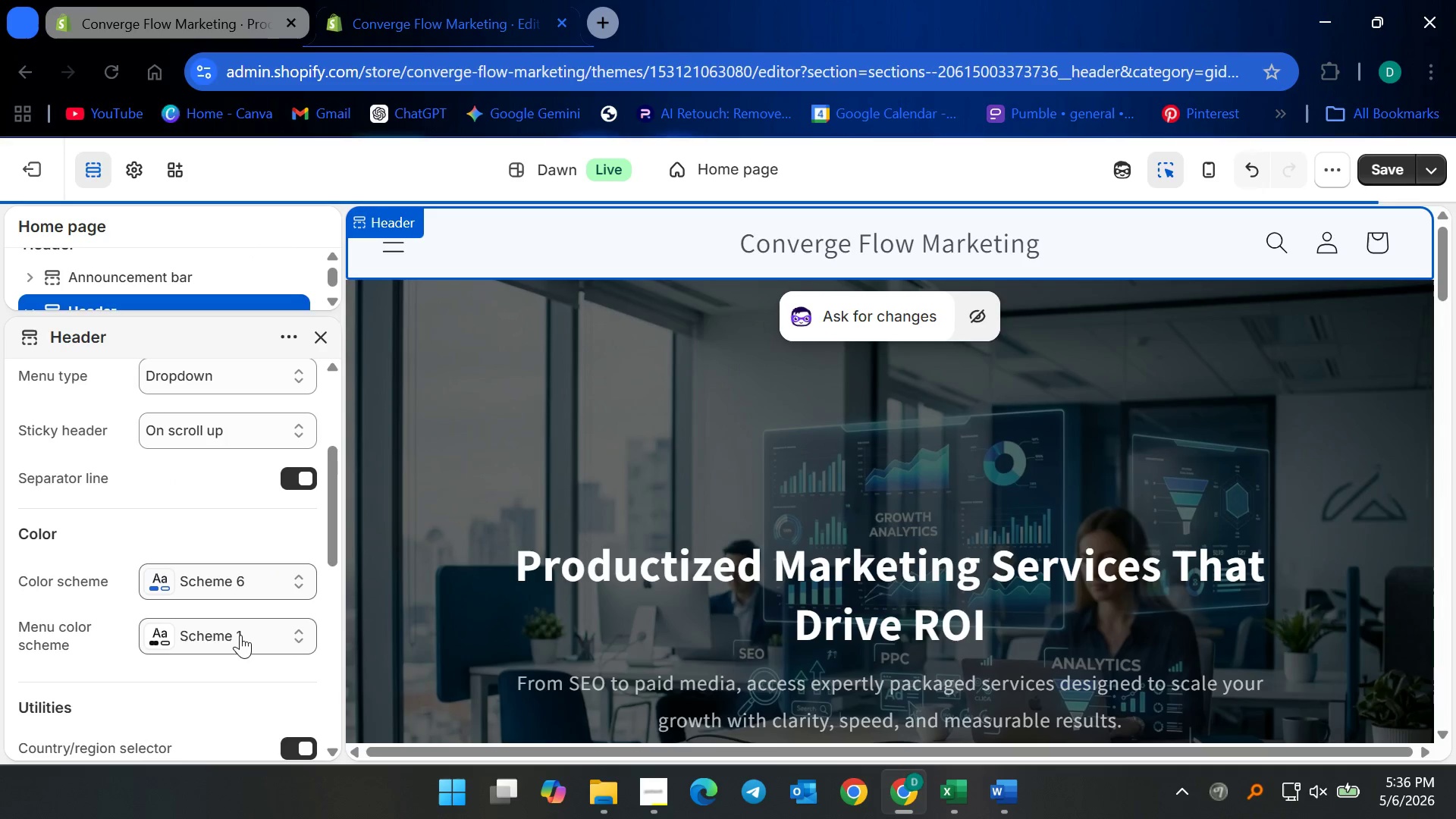 
left_click([240, 635])
 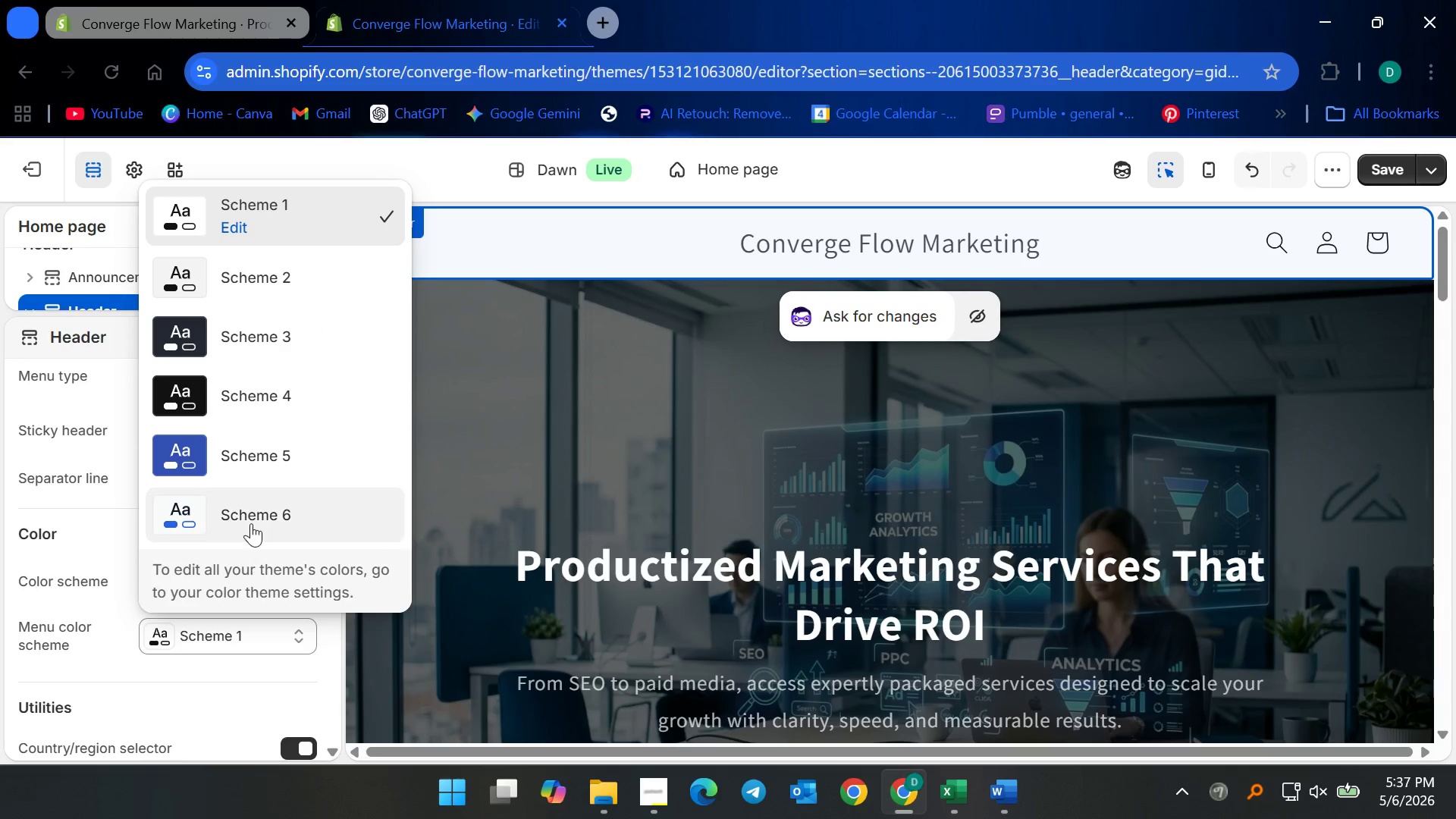 
left_click([251, 523])
 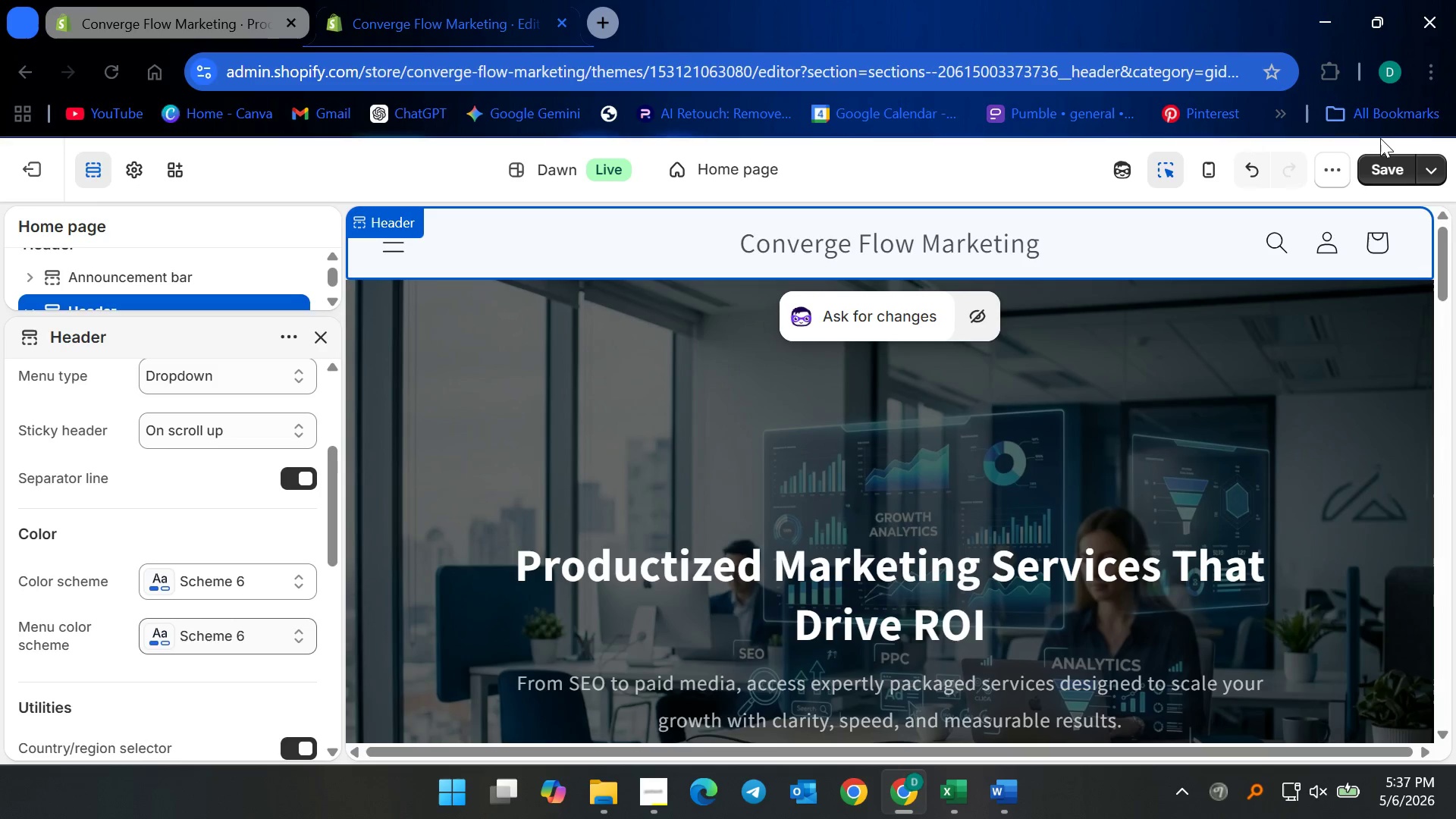 
left_click([1384, 158])
 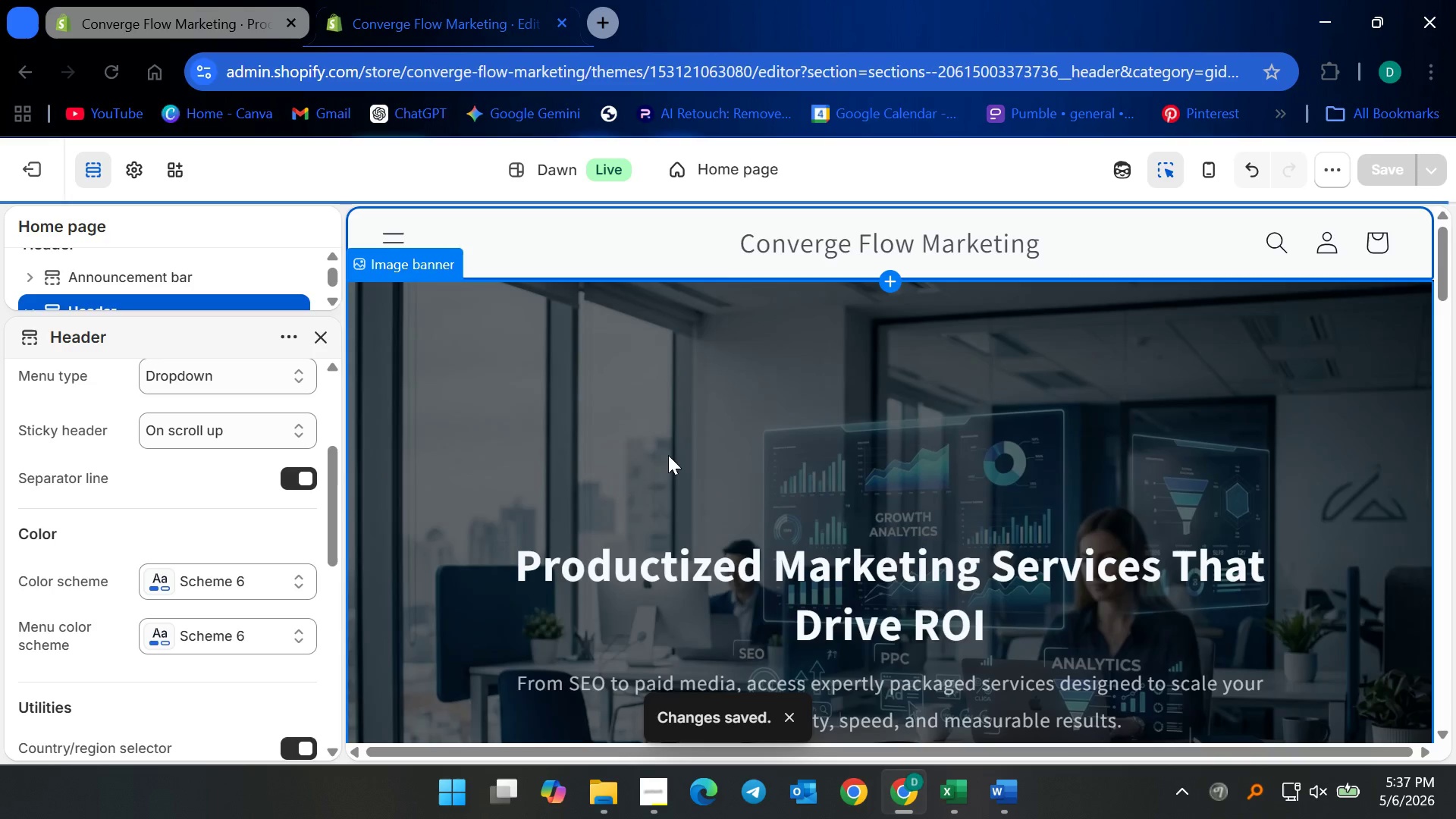 
scroll: coordinate [668, 455], scroll_direction: down, amount: 4.0
 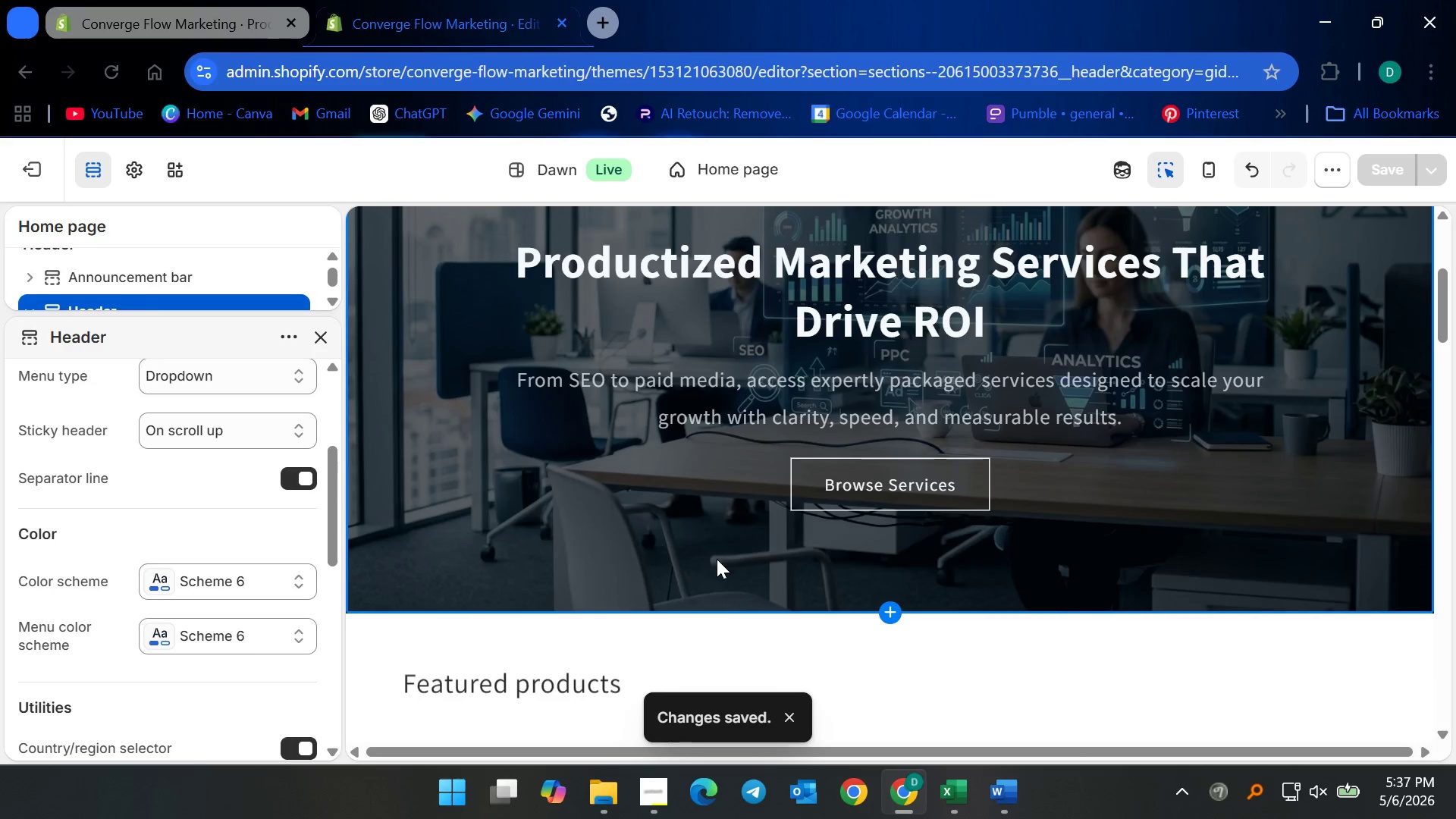 
scroll: coordinate [717, 559], scroll_direction: up, amount: 5.0
 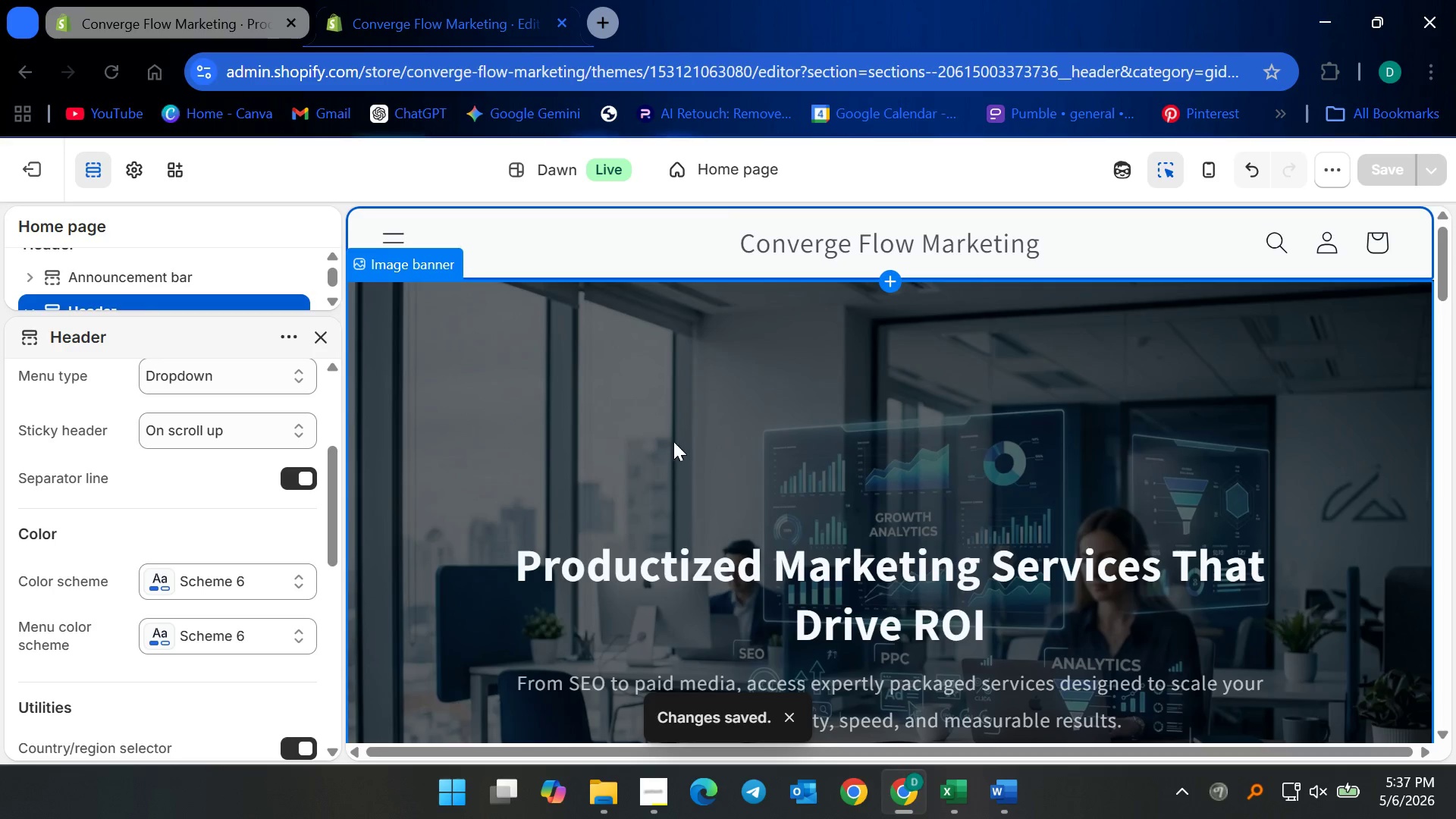 
scroll: coordinate [736, 566], scroll_direction: down, amount: 4.0
 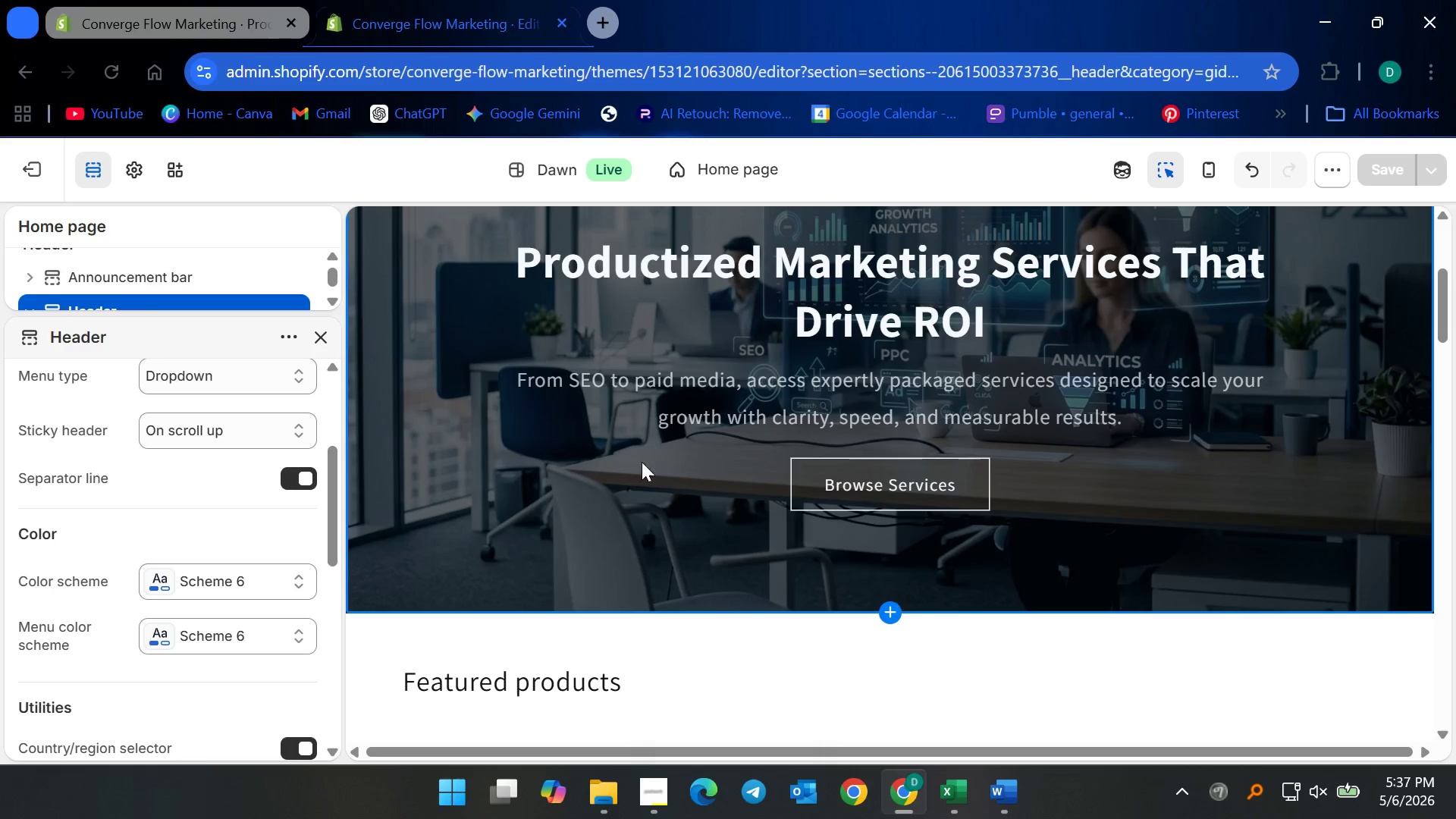 
left_click([619, 490])
 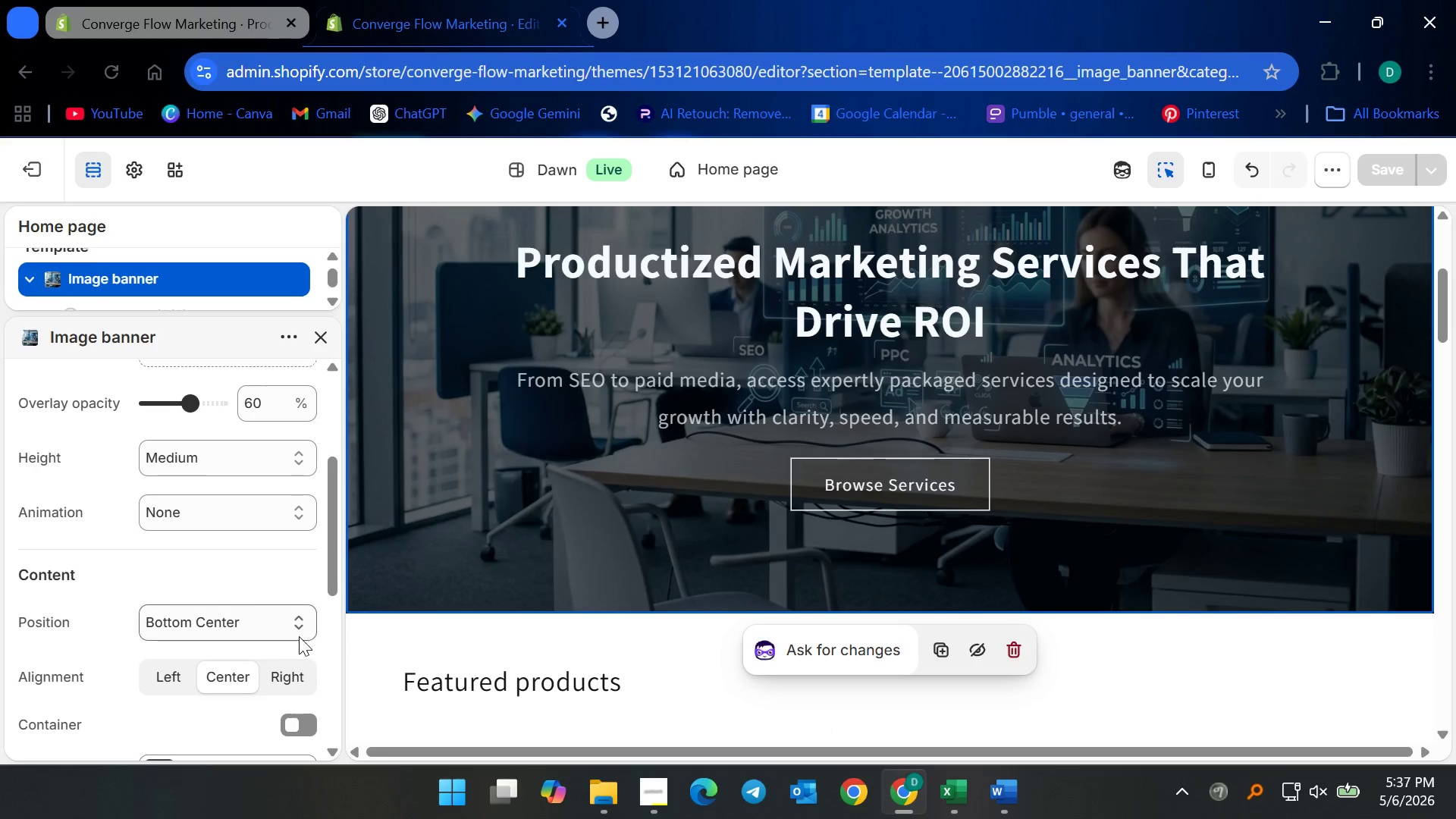 
scroll: coordinate [208, 495], scroll_direction: down, amount: 4.0
 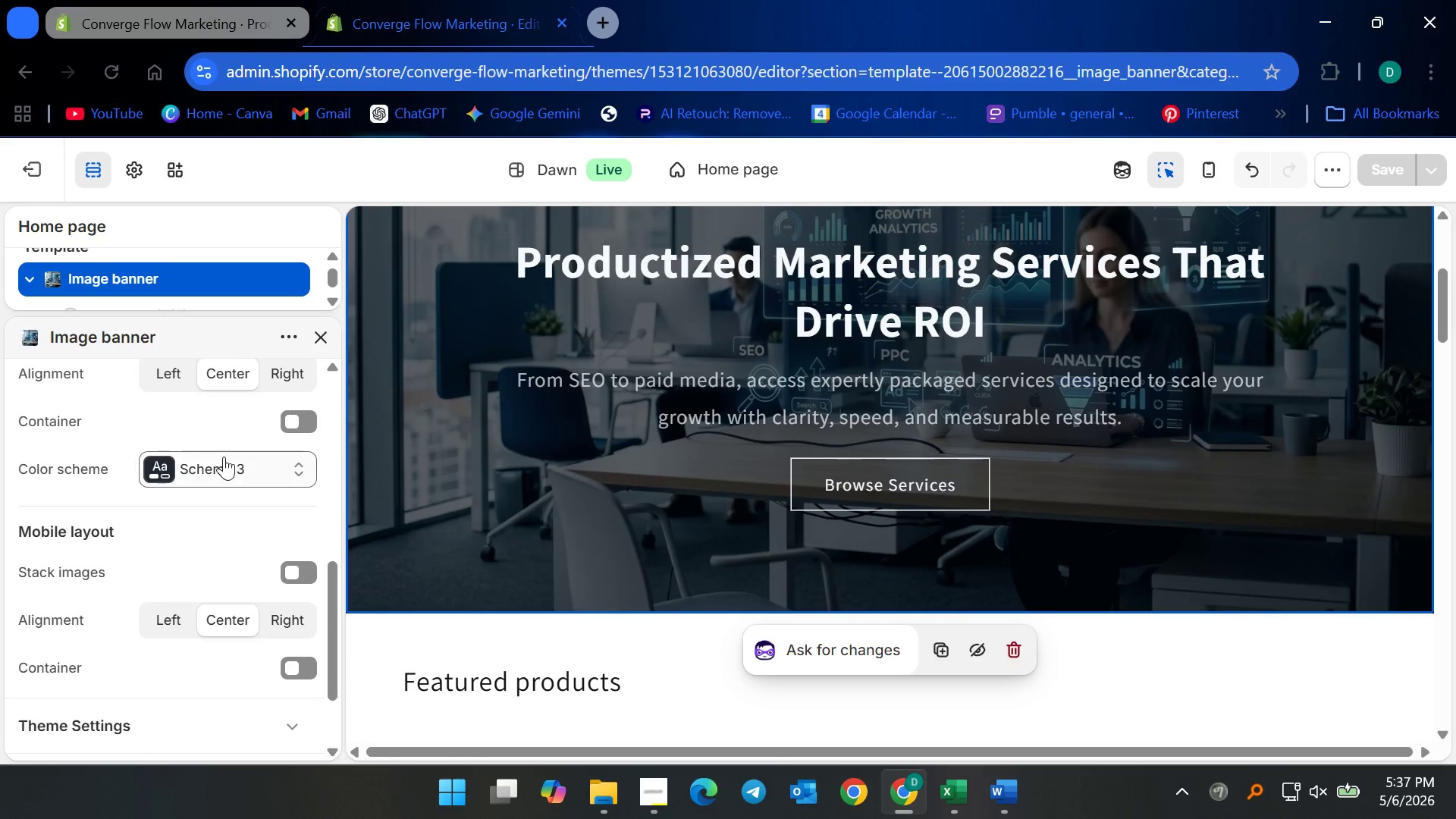 
left_click([220, 451])
 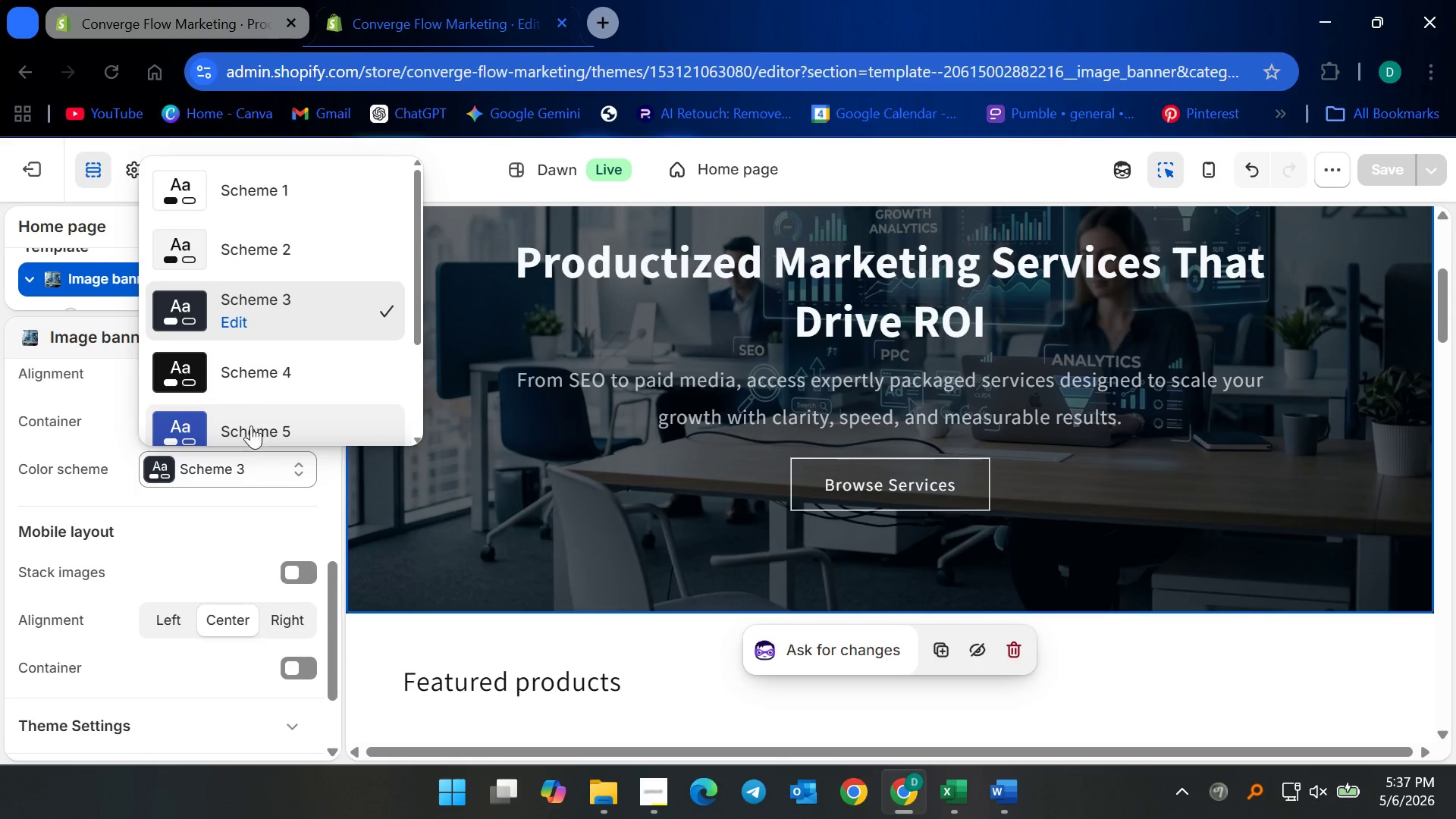 
scroll: coordinate [256, 430], scroll_direction: down, amount: 5.0
 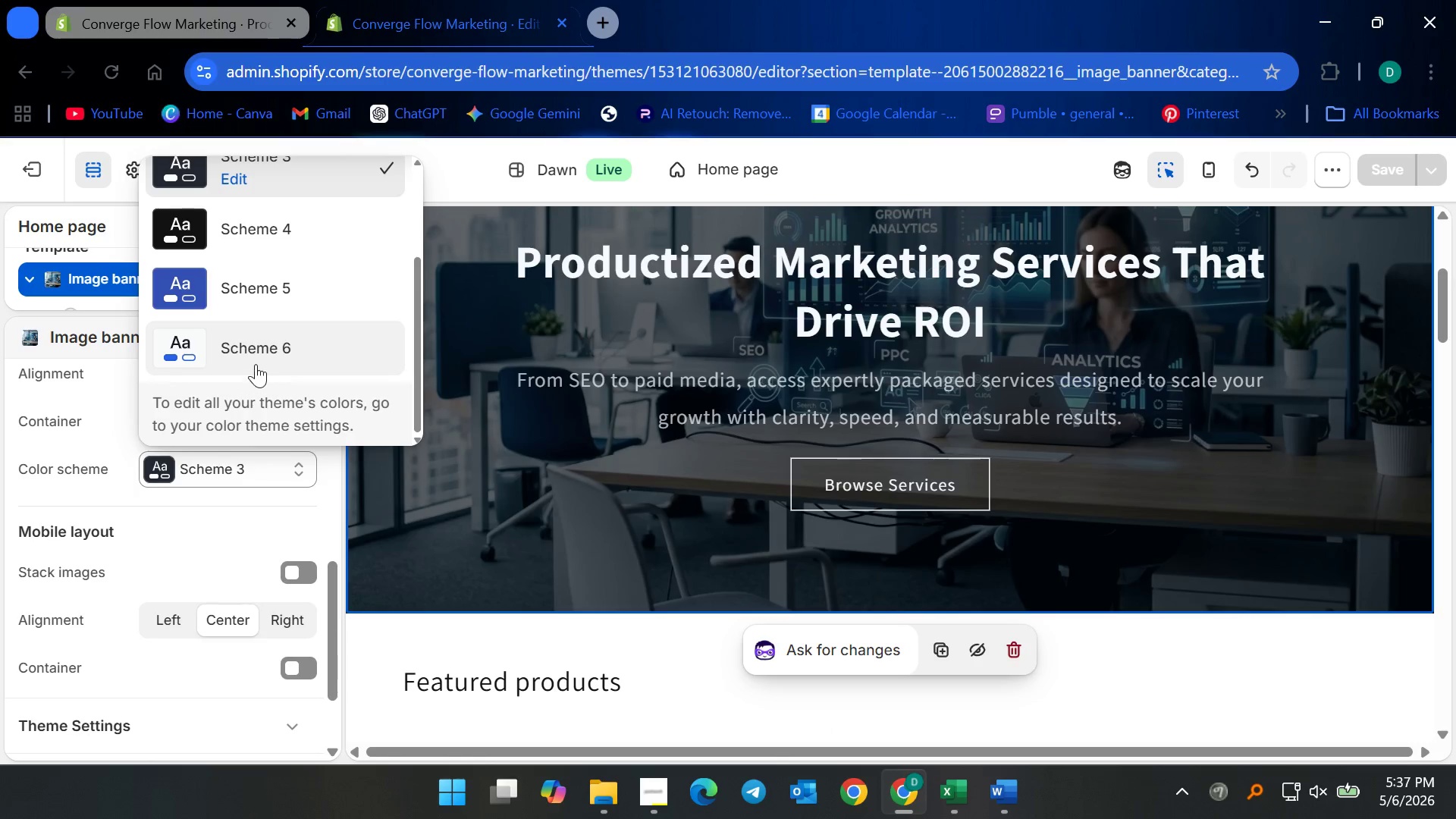 
left_click([256, 356])
 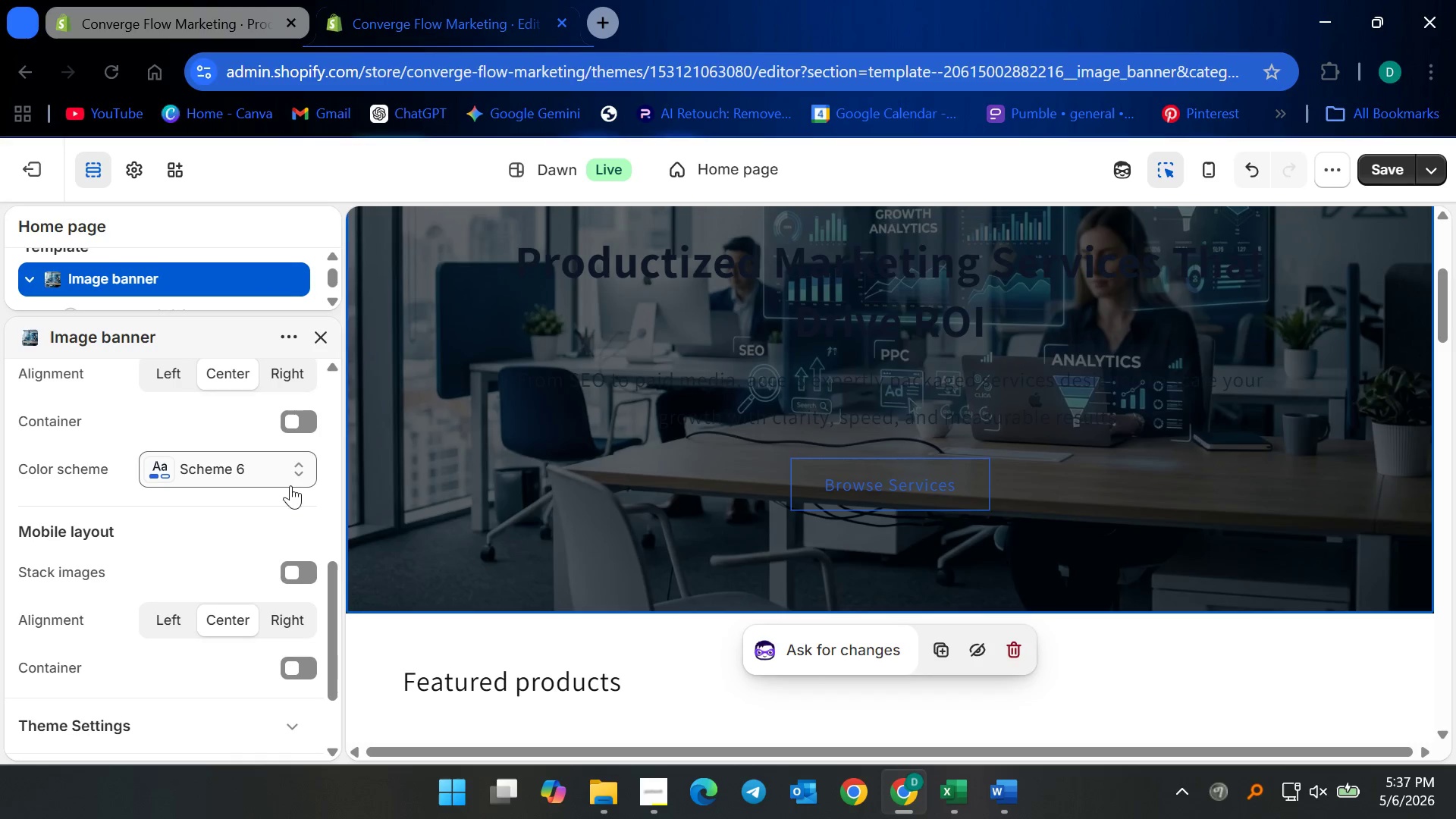 
scroll: coordinate [244, 522], scroll_direction: up, amount: 2.0
 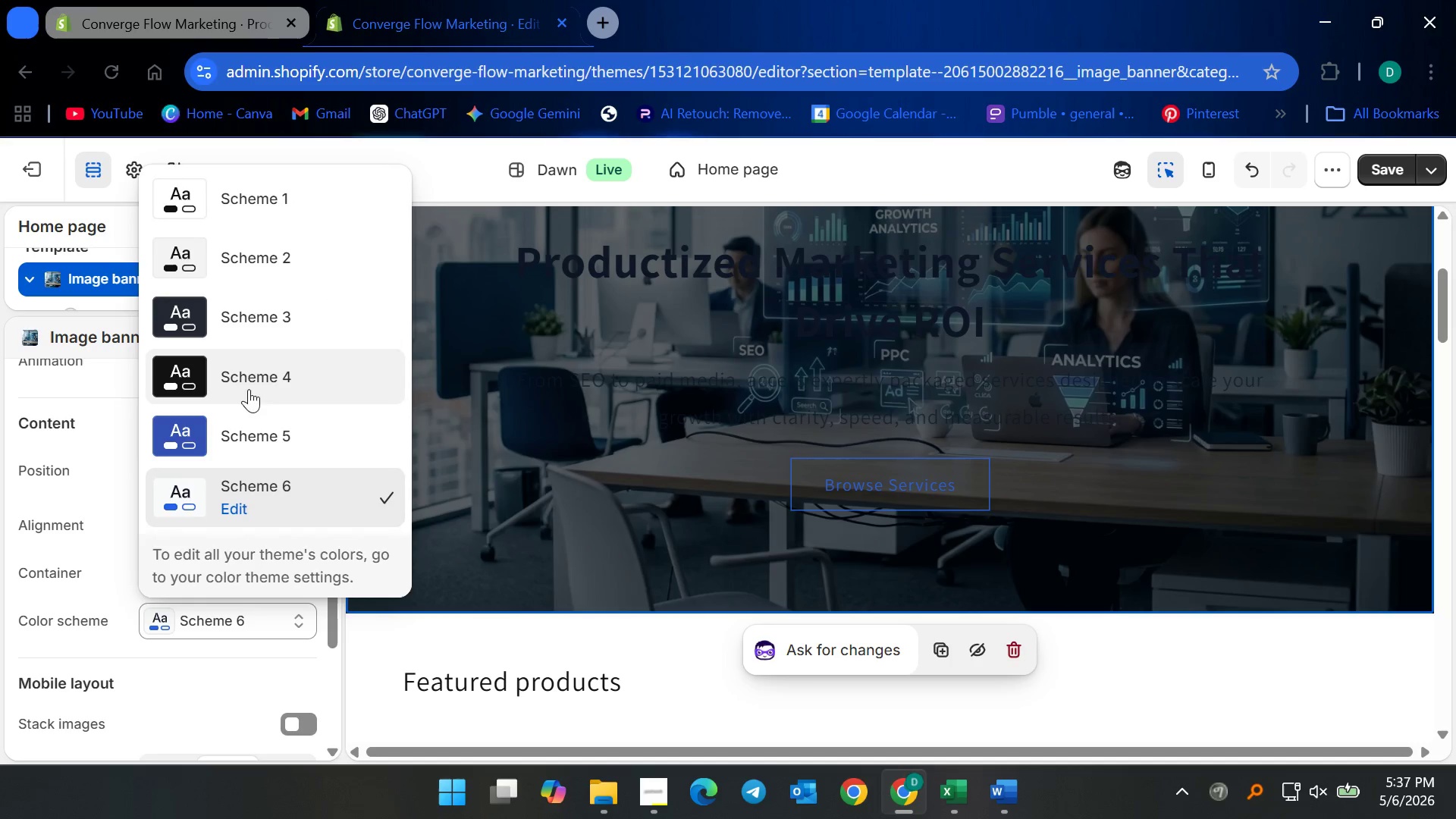 
left_click([259, 330])
 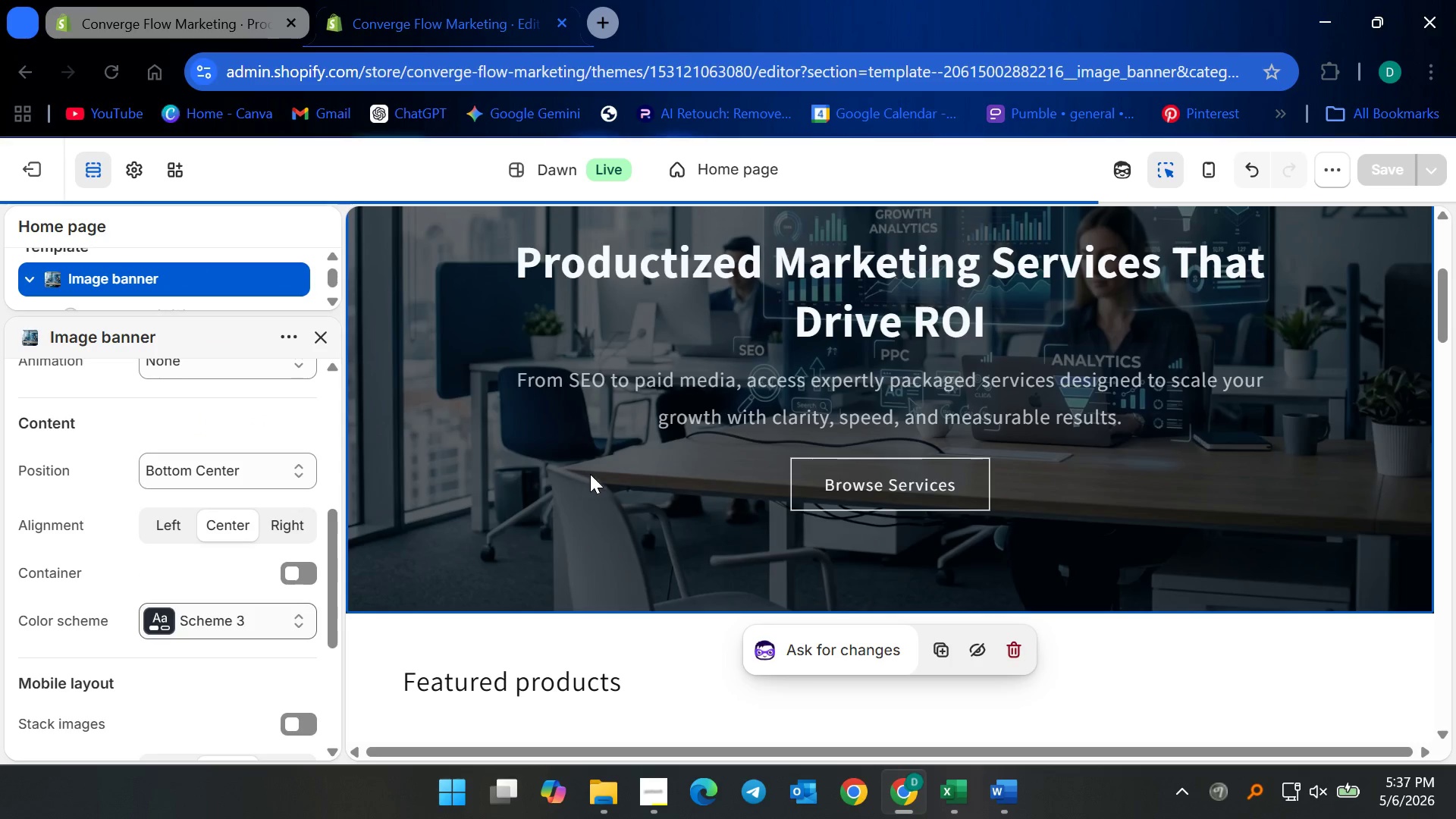 
scroll: coordinate [734, 469], scroll_direction: up, amount: 2.0
 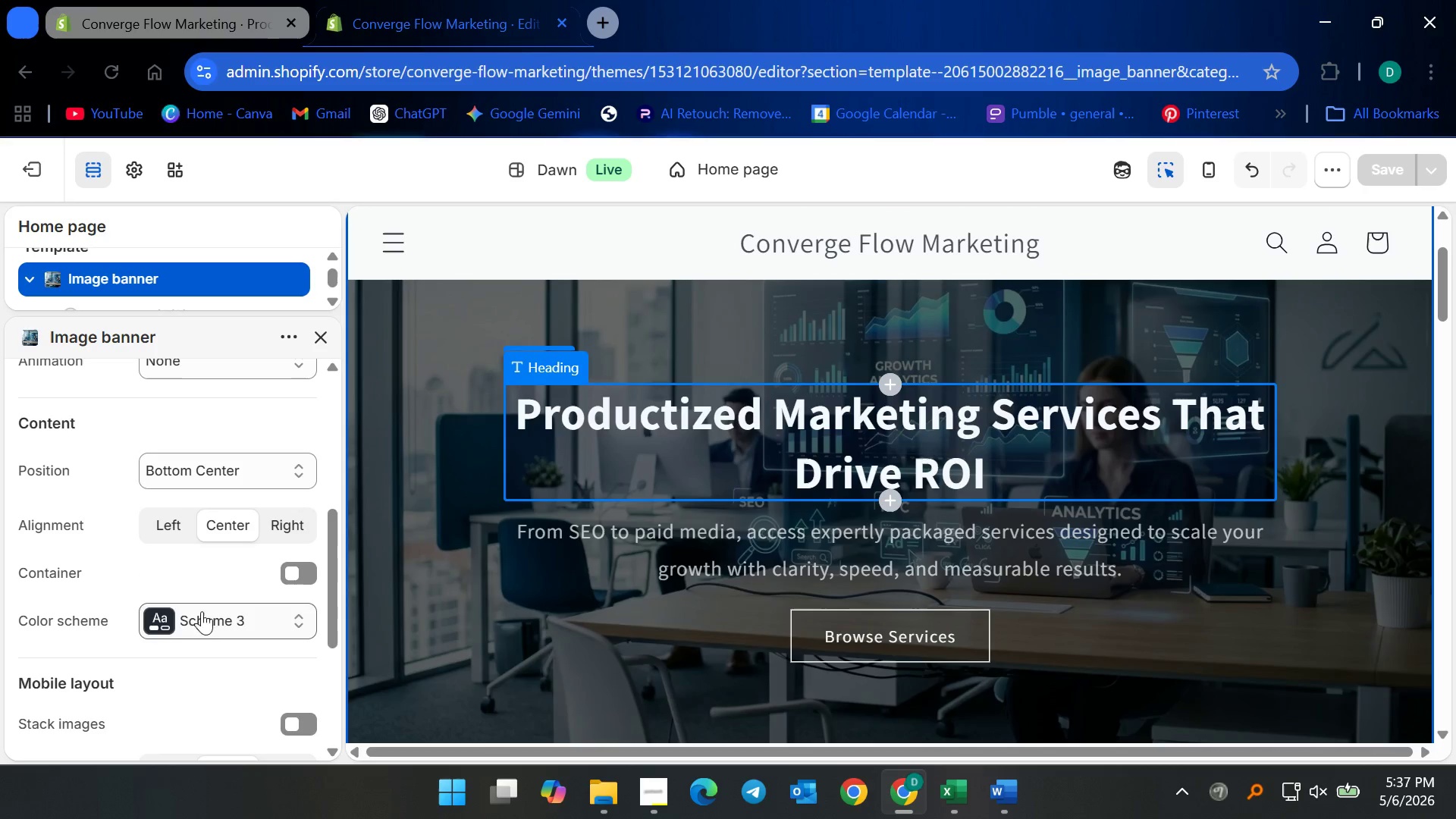 
left_click([197, 626])
 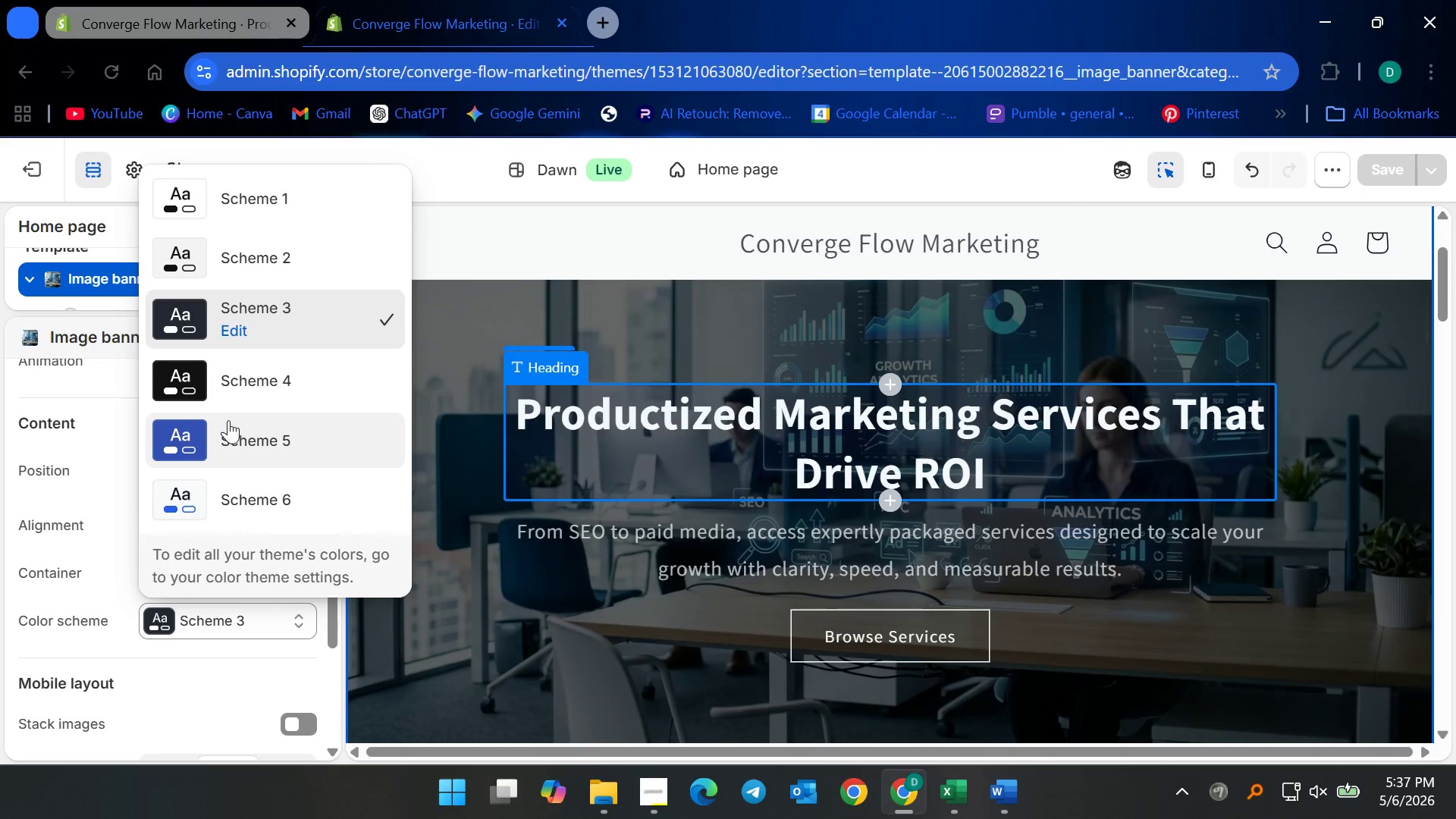 
left_click([228, 420])
 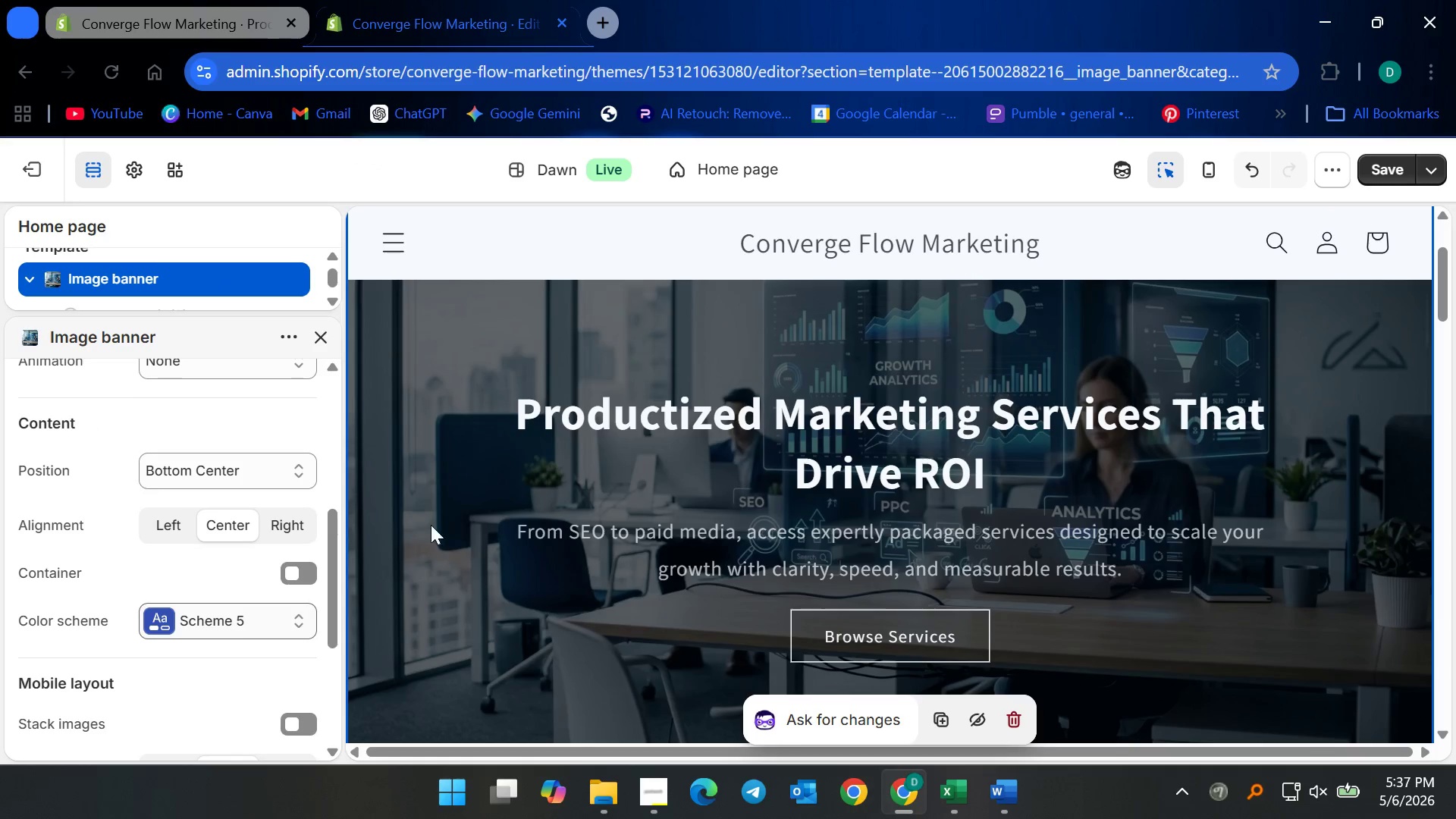 
left_click([199, 611])
 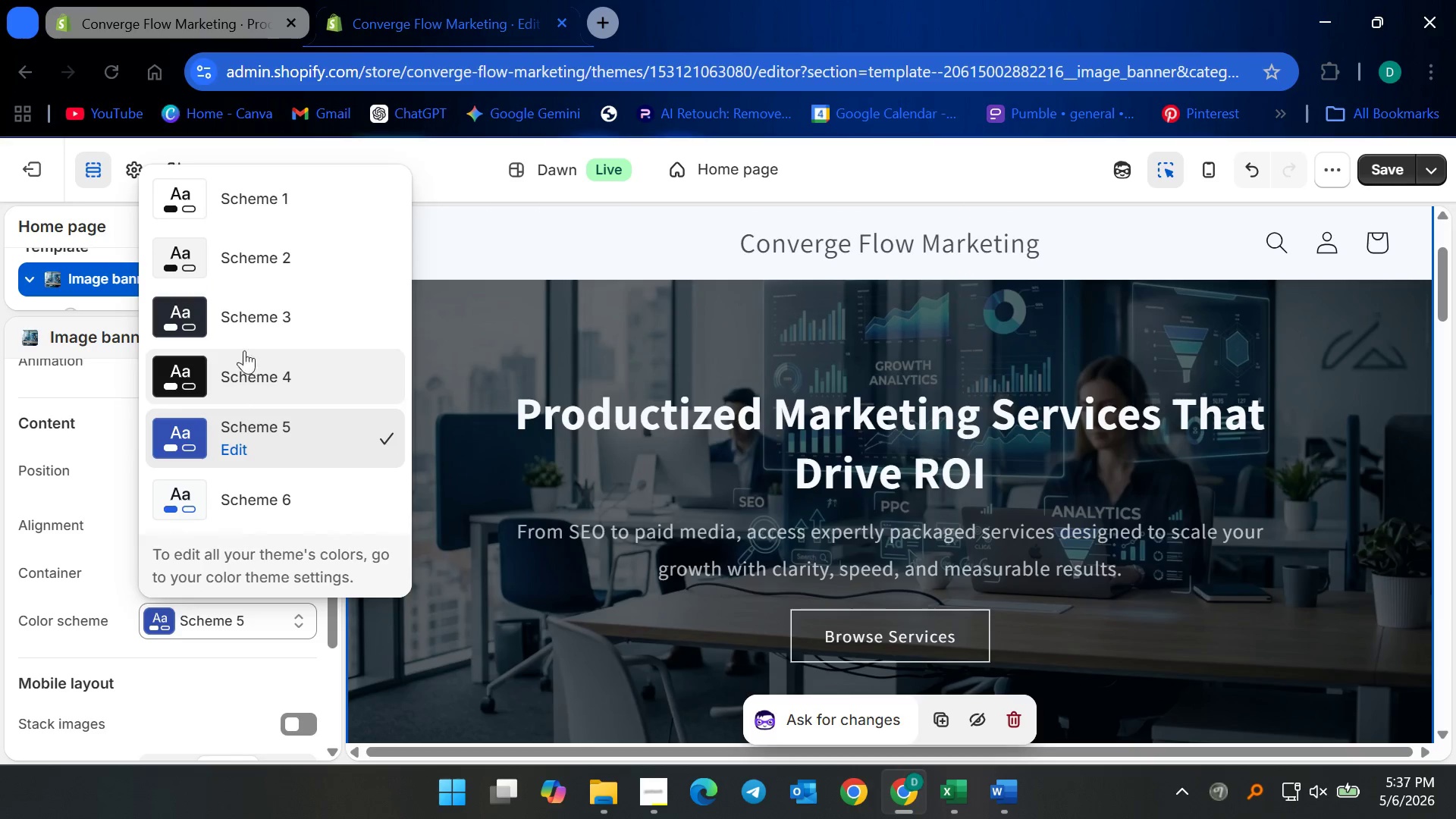 
left_click([244, 334])
 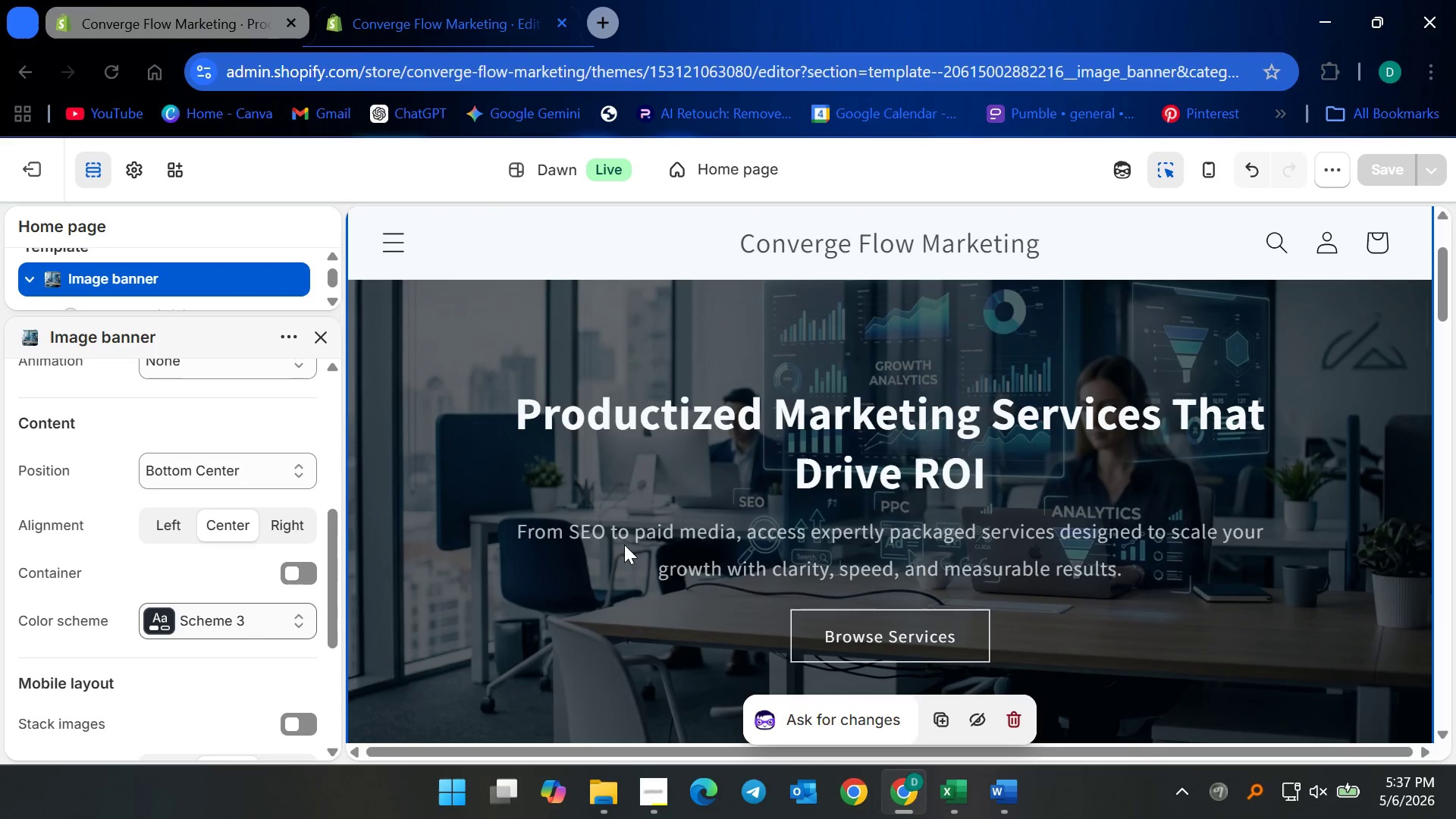 
scroll: coordinate [630, 613], scroll_direction: up, amount: 4.0
 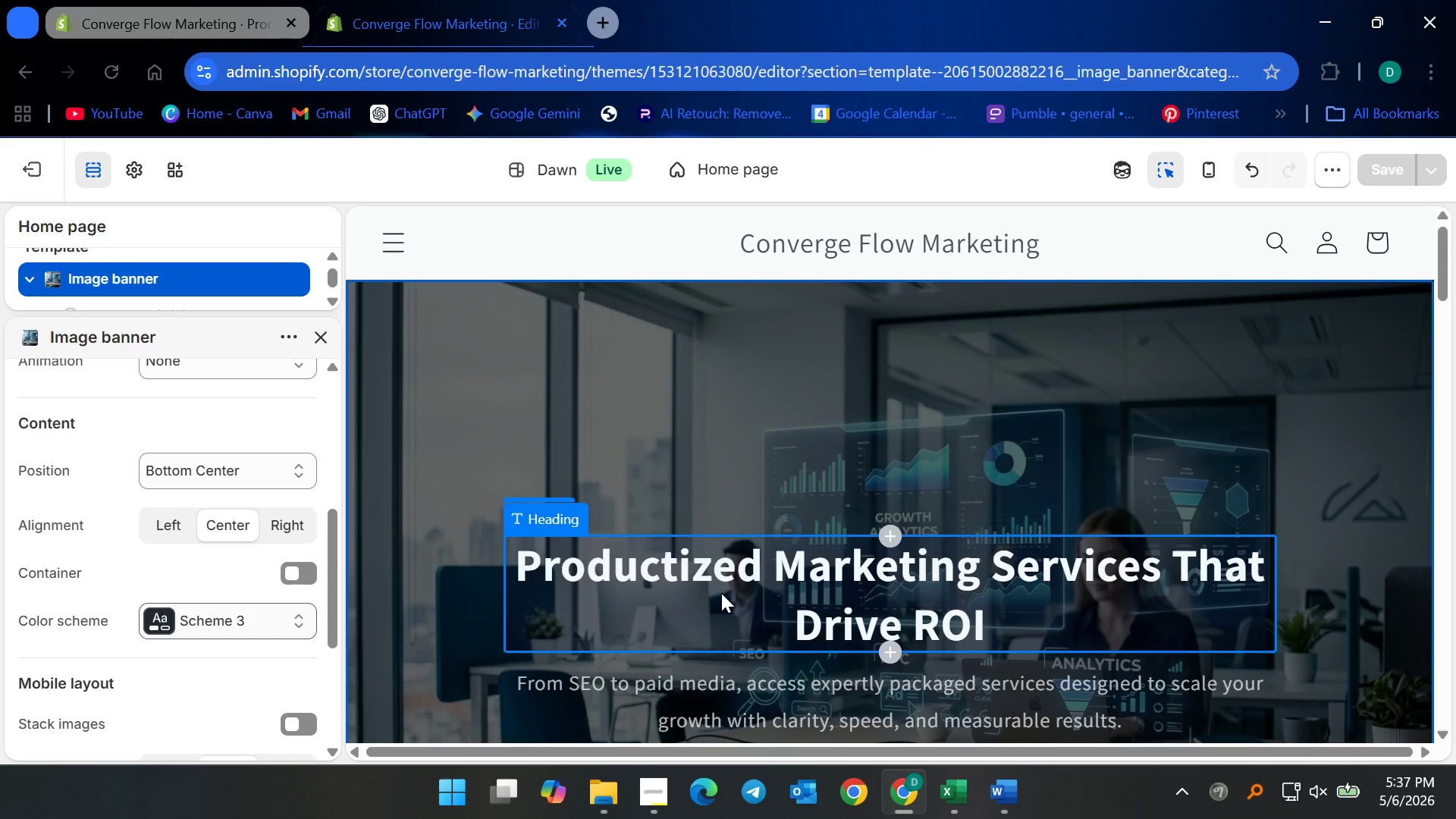 
left_click([721, 593])
 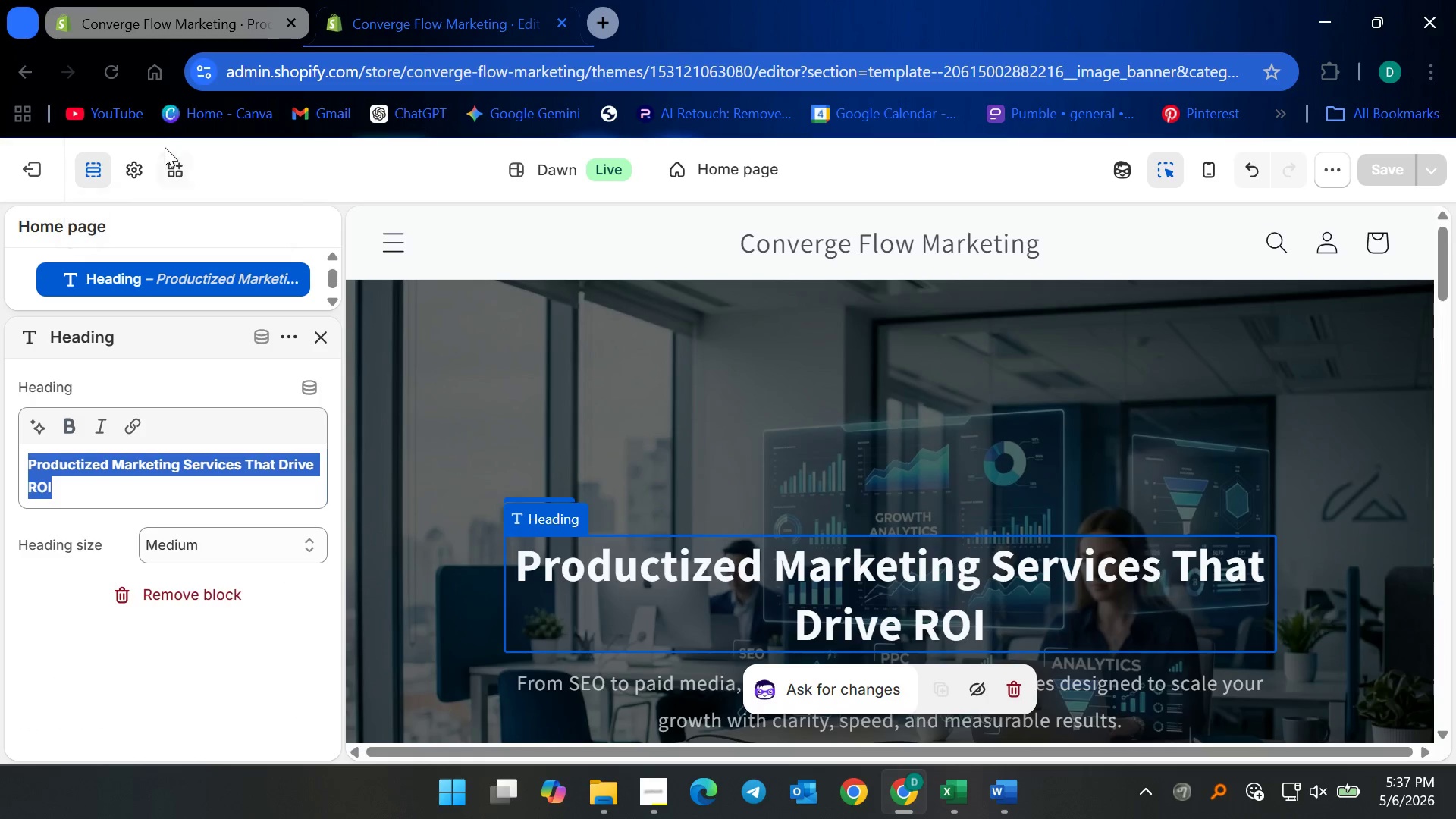 
left_click([131, 166])
 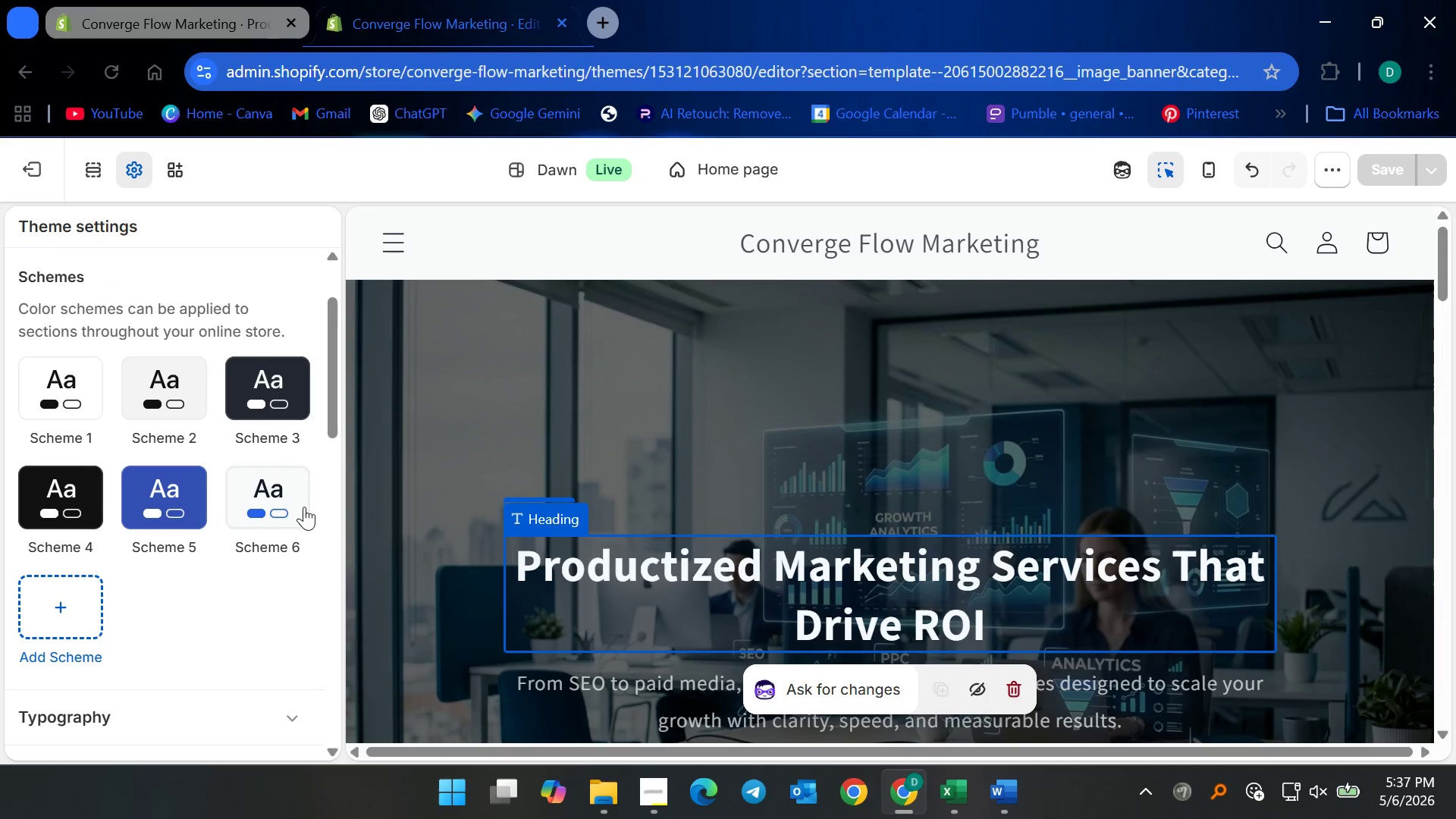 
left_click([267, 494])
 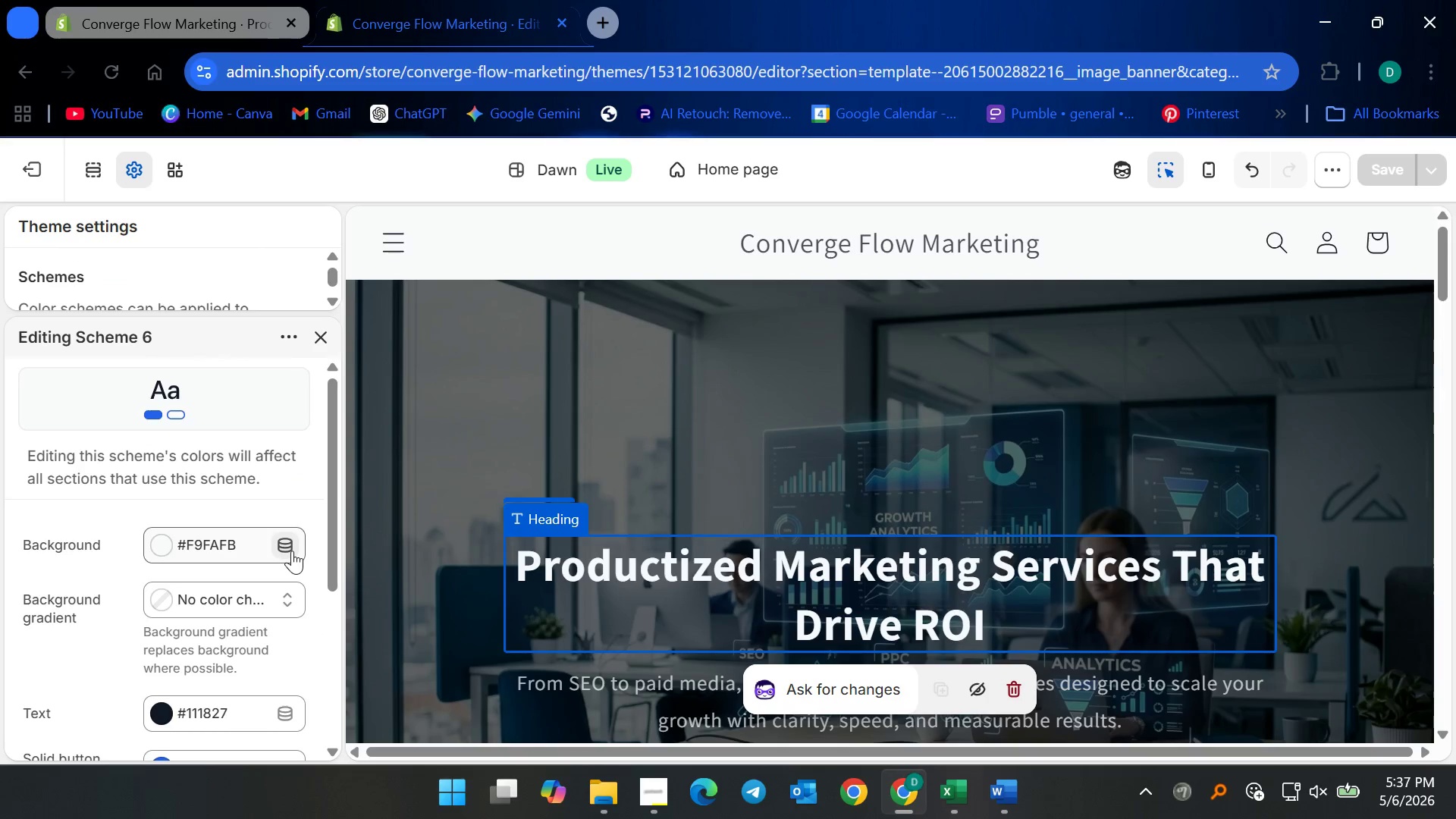 
scroll: coordinate [265, 563], scroll_direction: down, amount: 3.0
 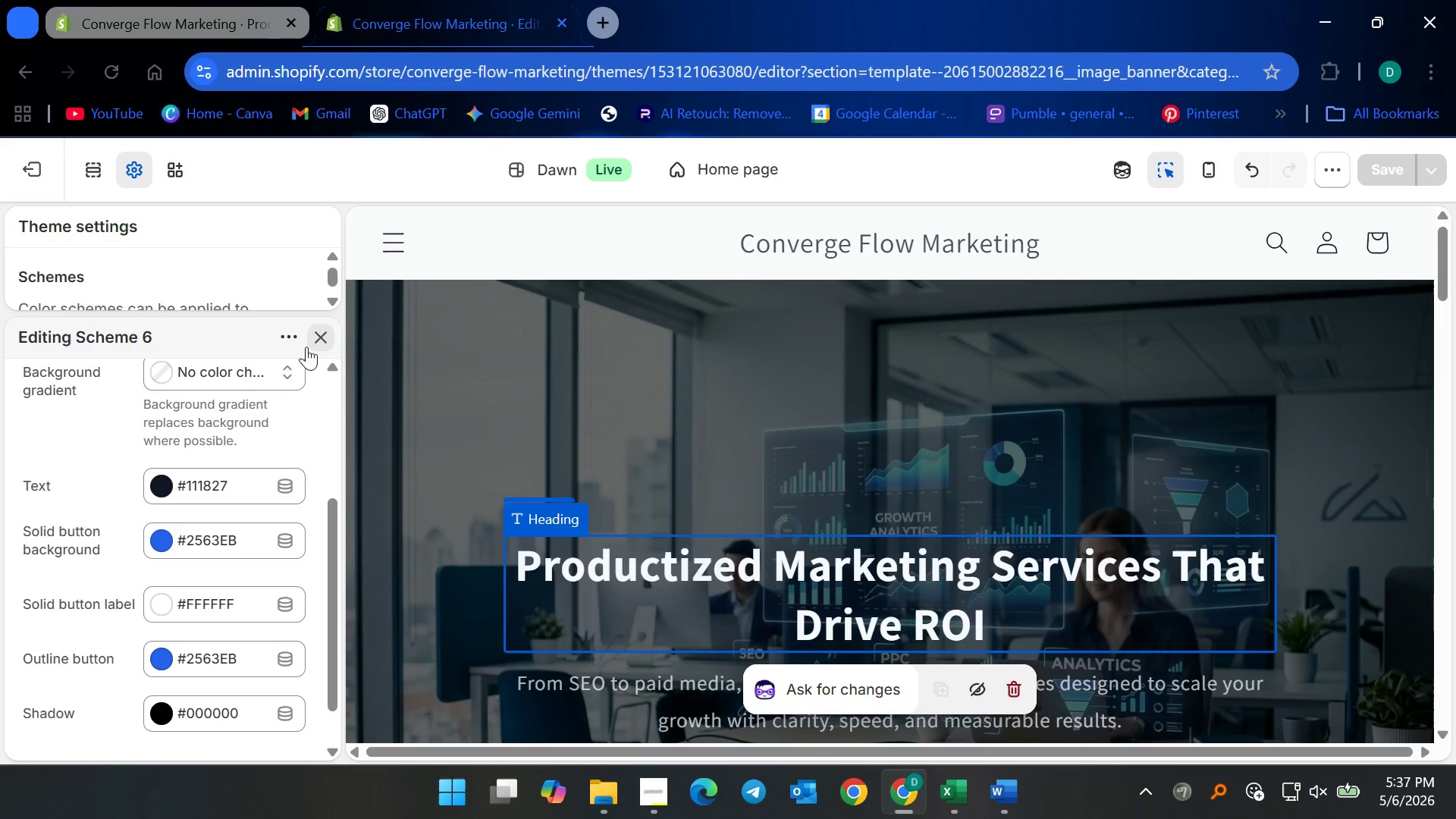 
wait(7.17)
 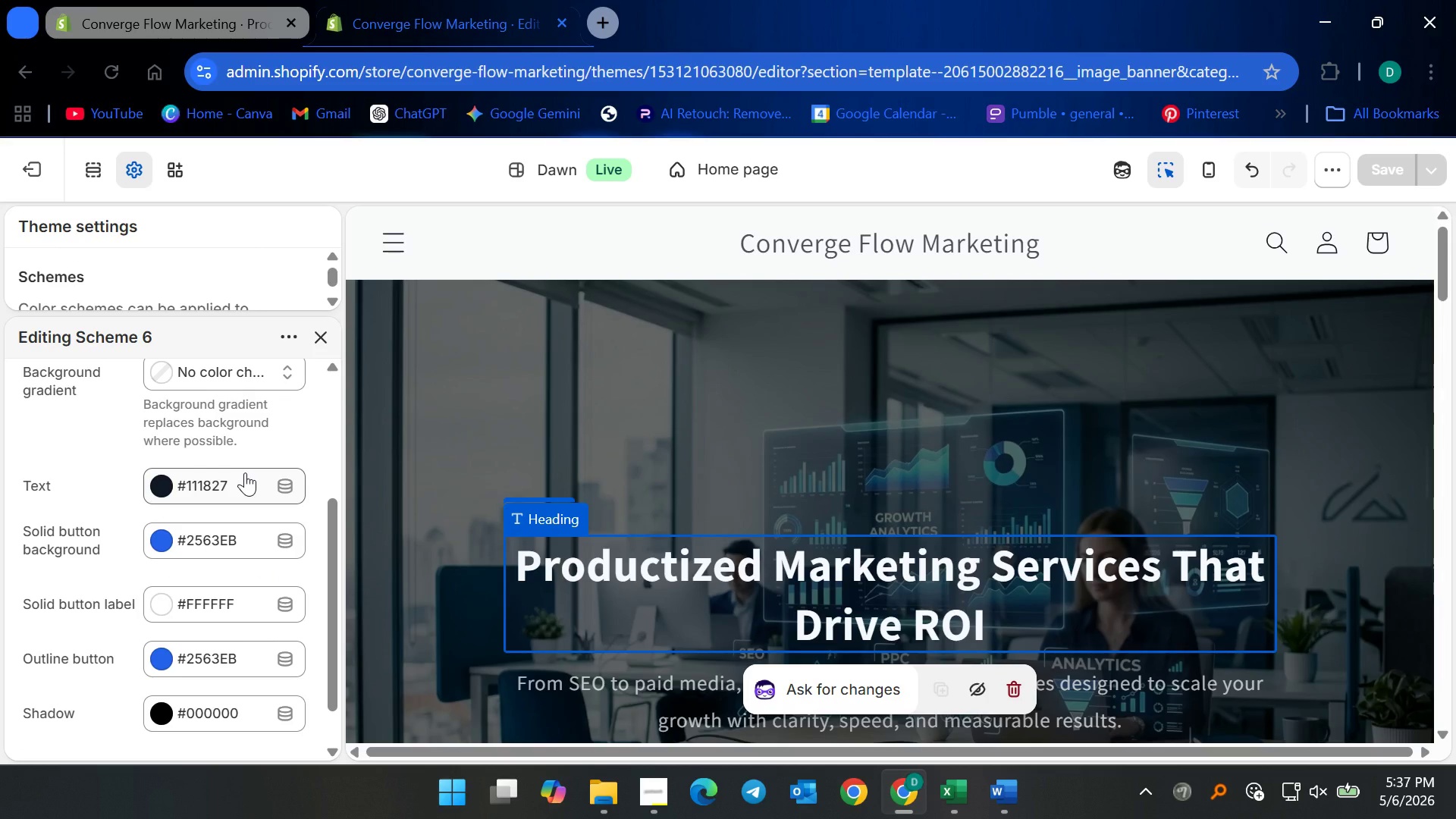 
scroll: coordinate [243, 579], scroll_direction: down, amount: 8.0
 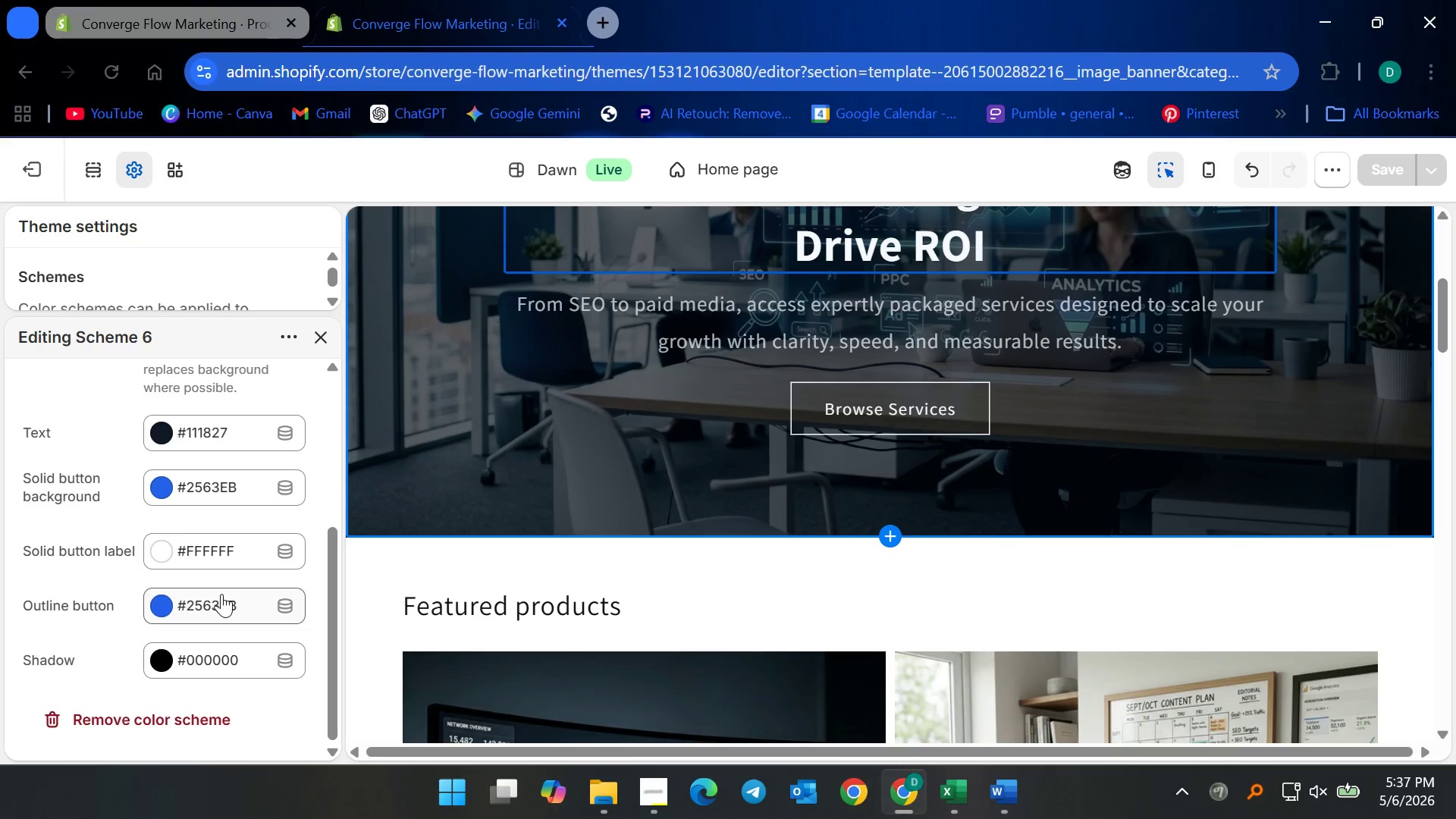 
left_click([221, 594])
 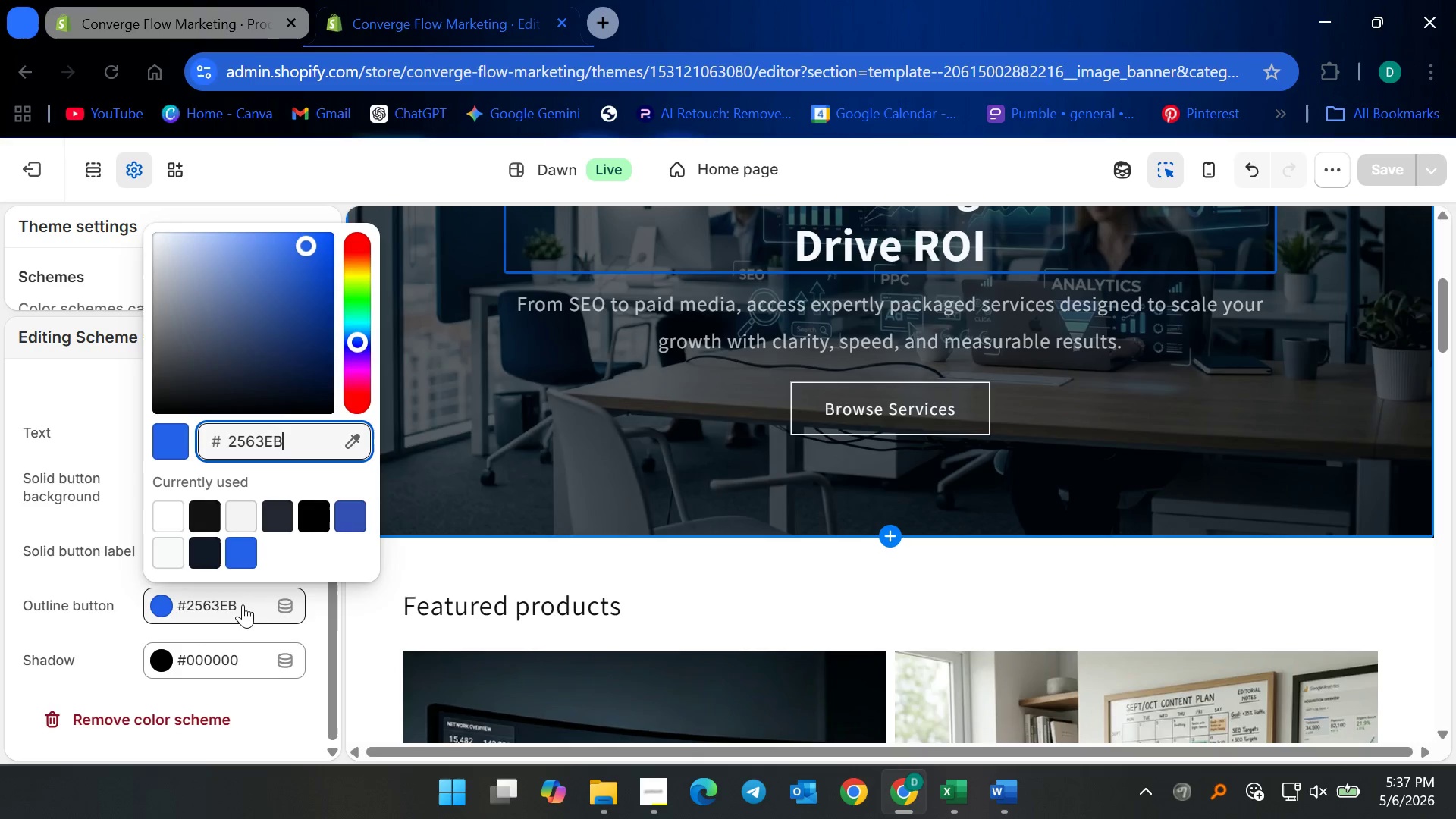 
key(Control+A)
 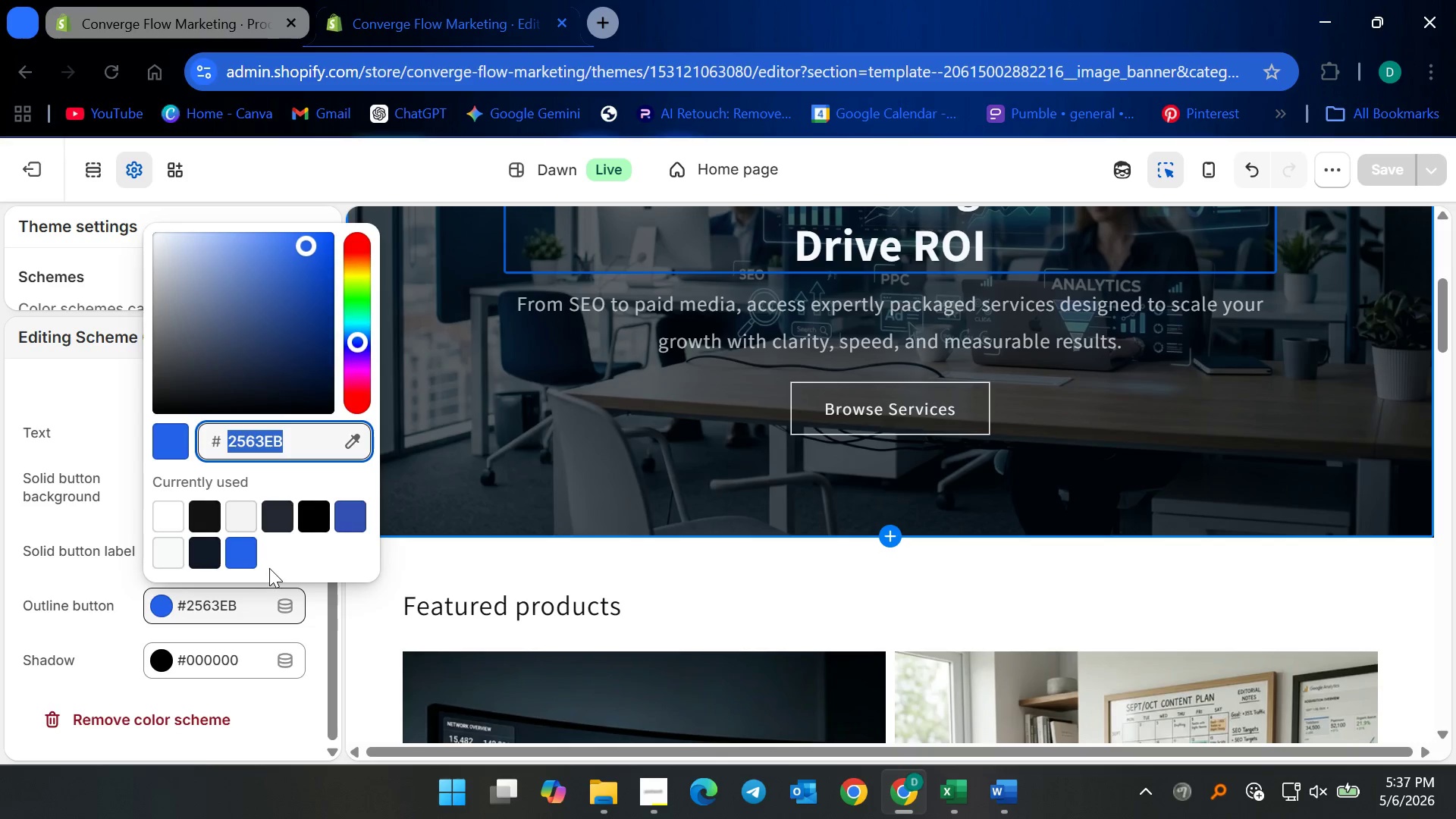 
key(Control+C)
 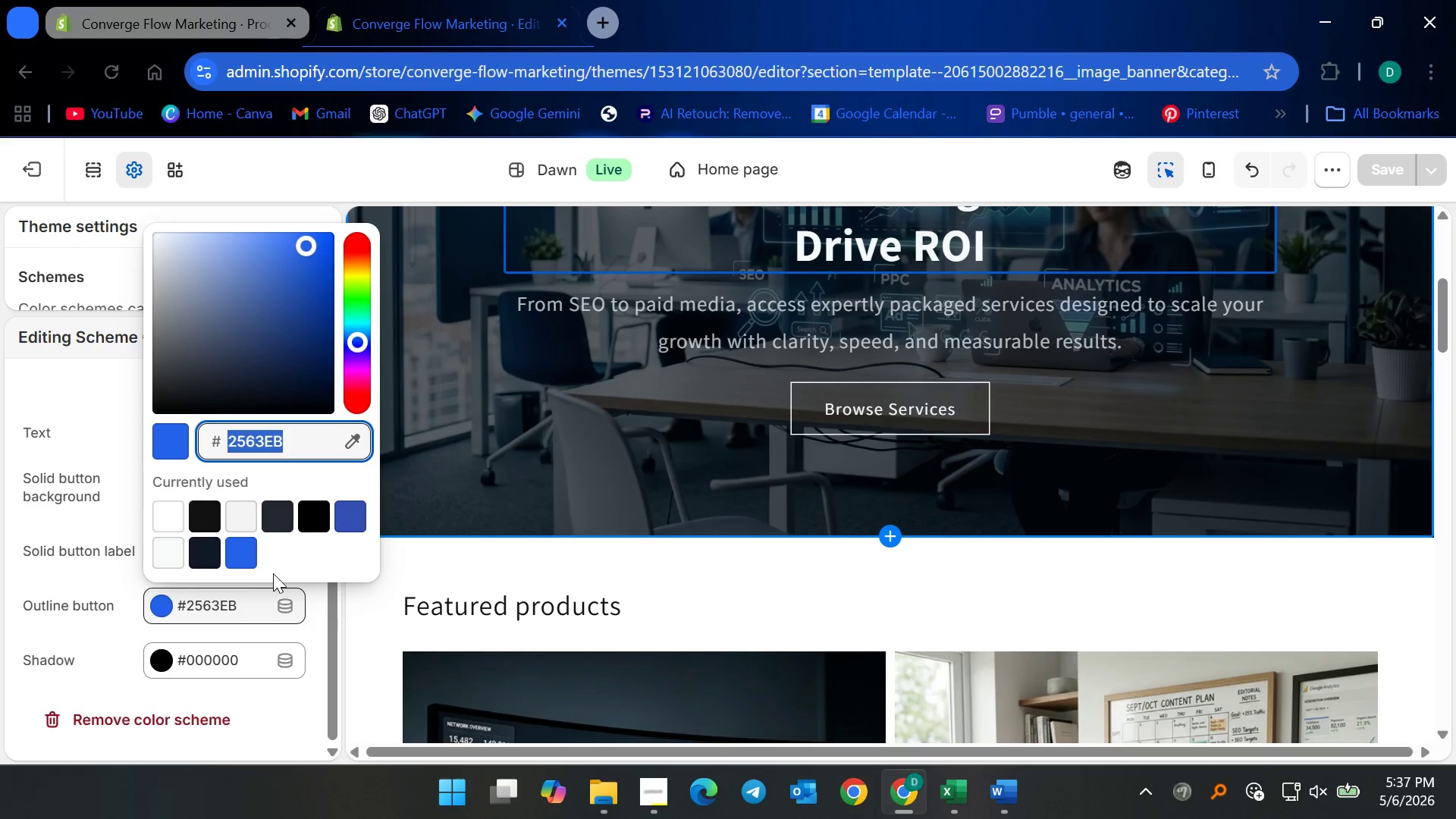 
key(Control+C)
 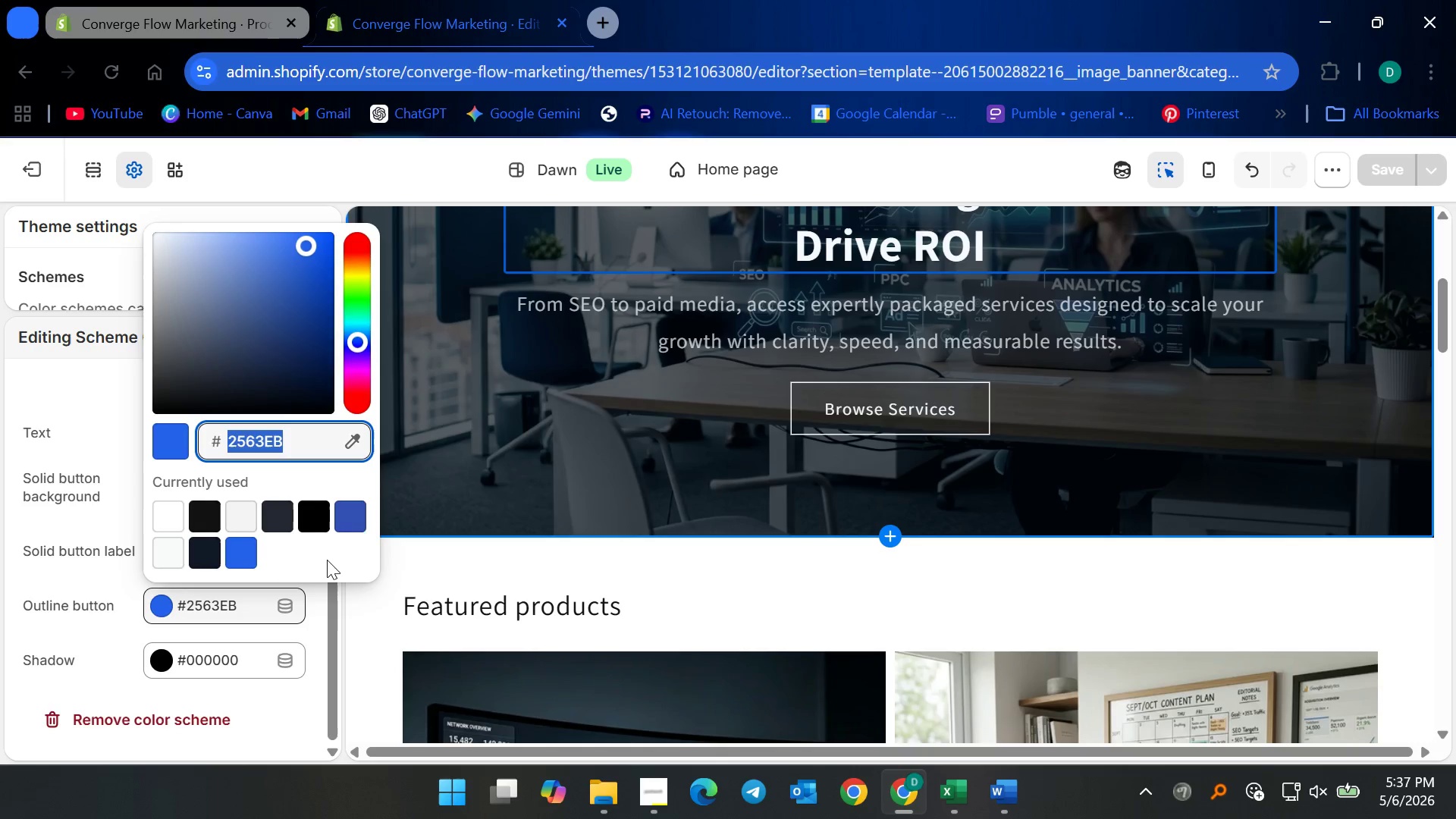 
key(Control+C)
 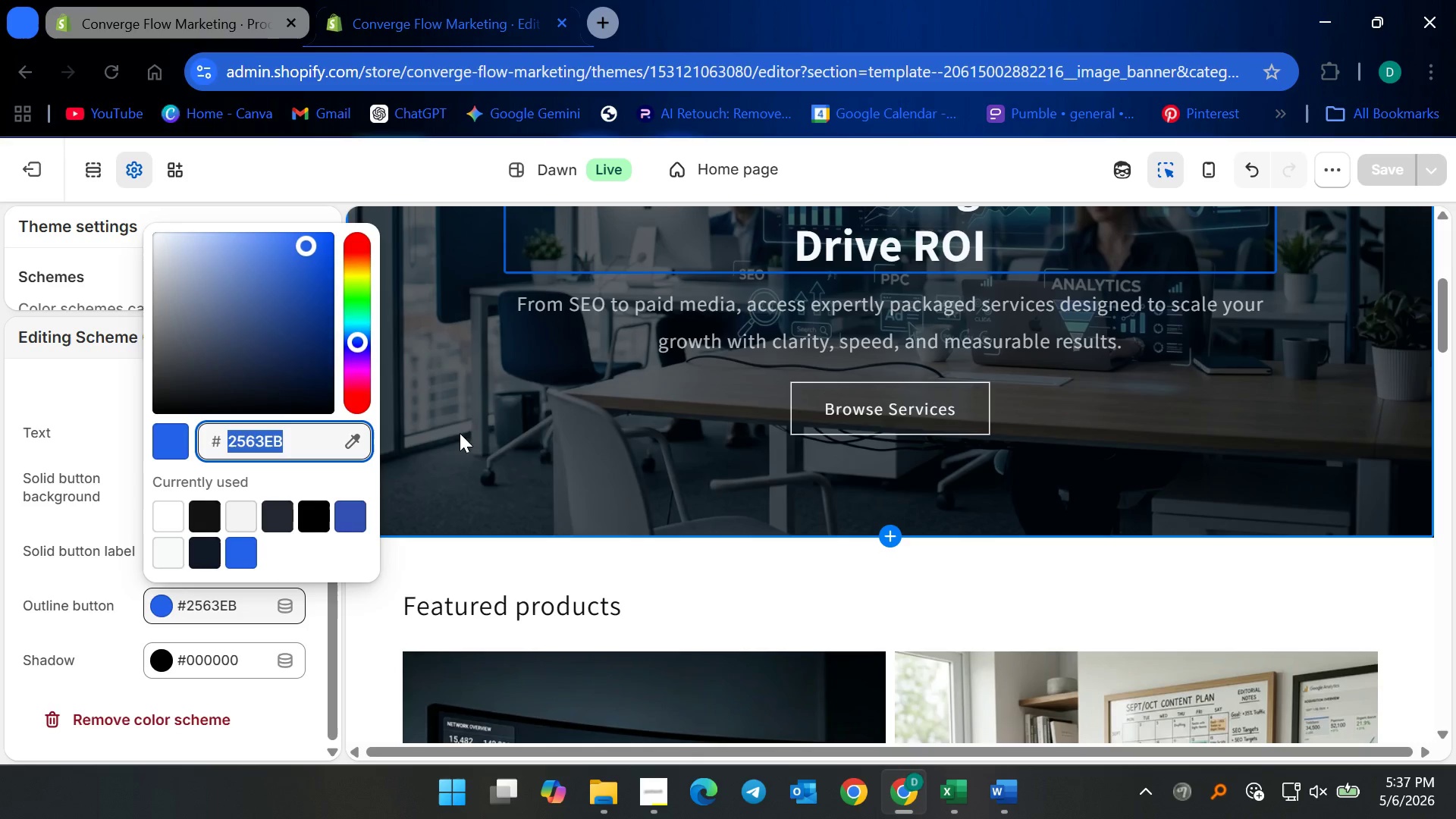 
key(Control+C)
 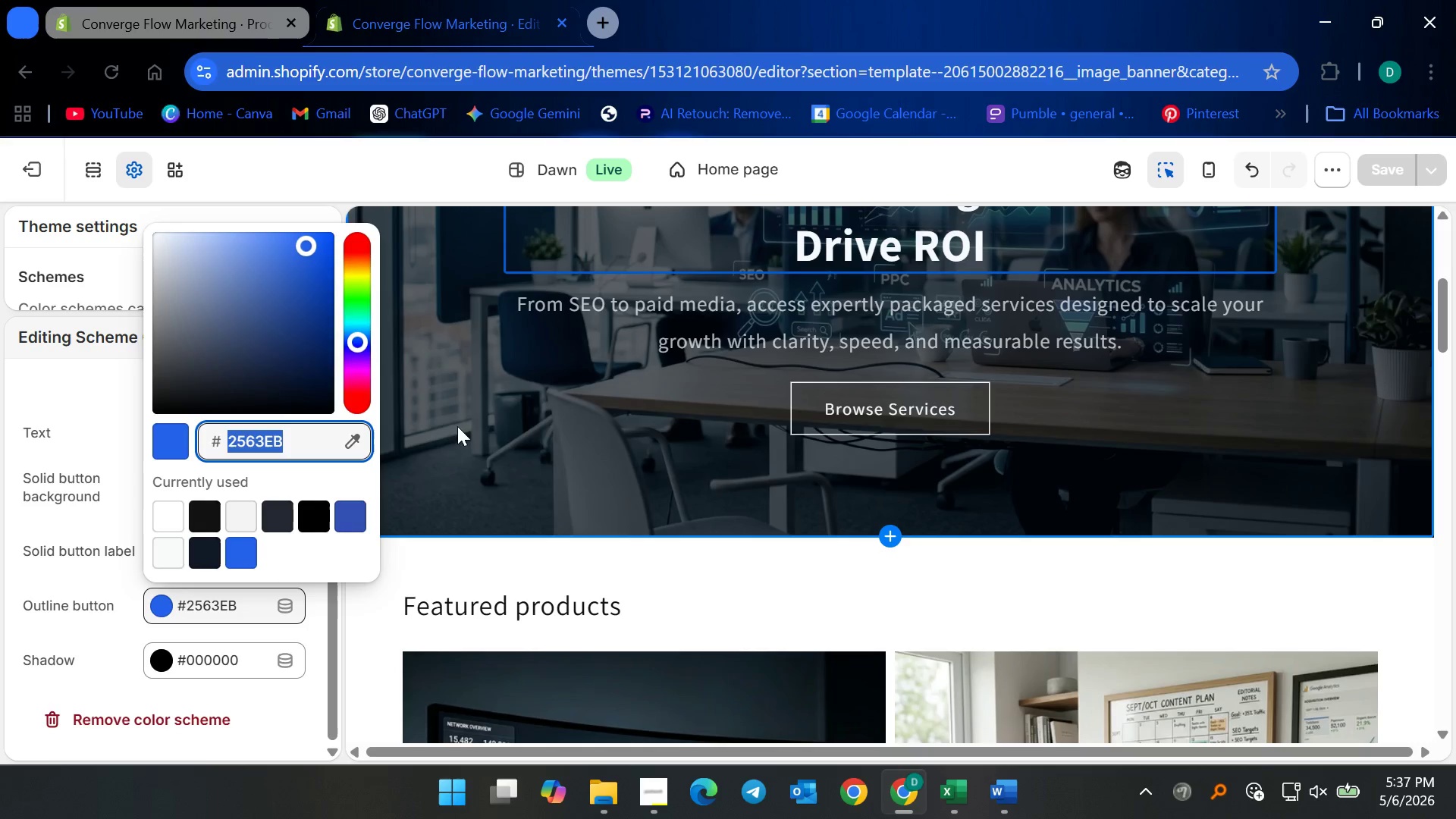 
key(Control+C)
 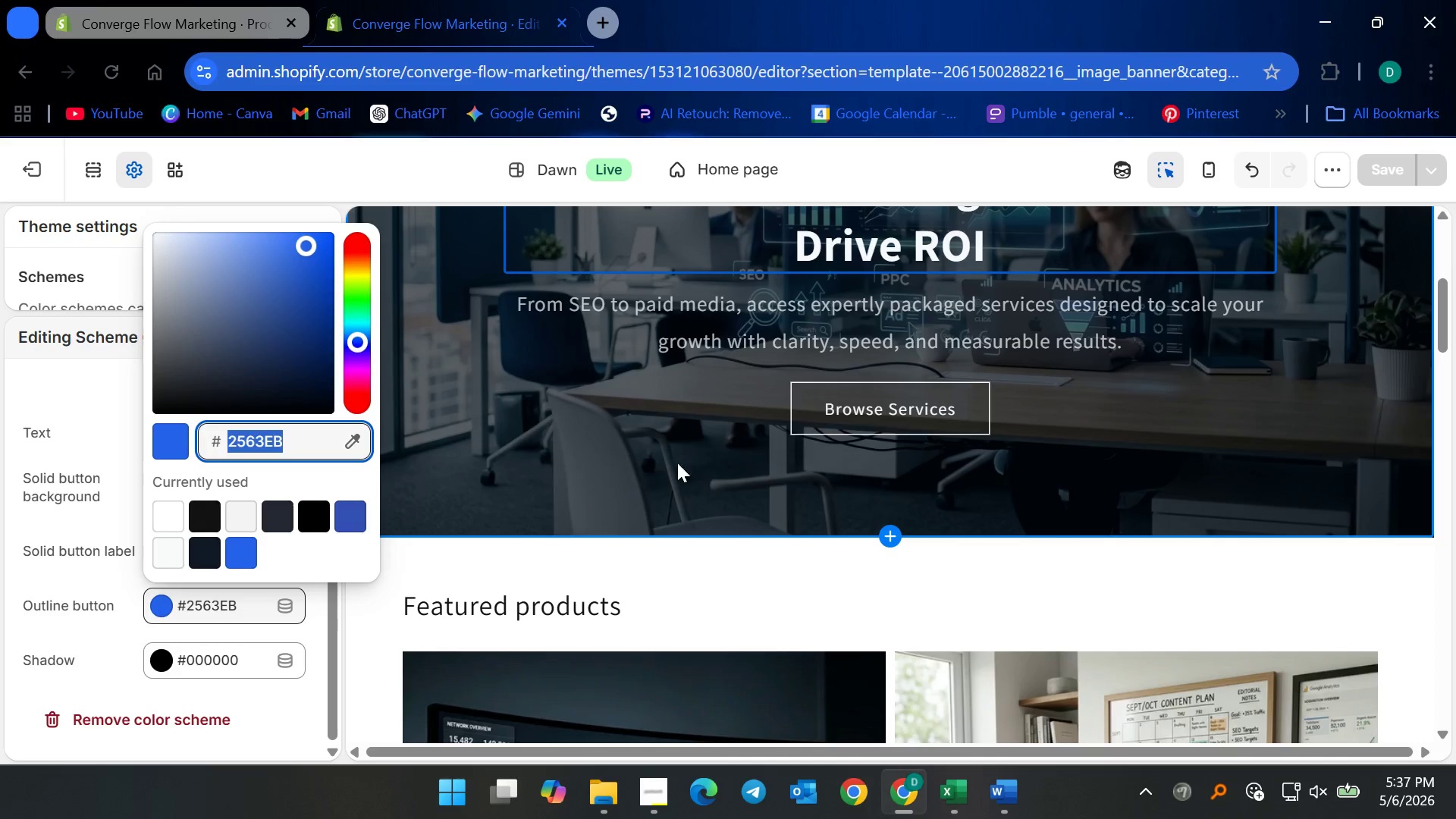 
left_click([683, 441])
 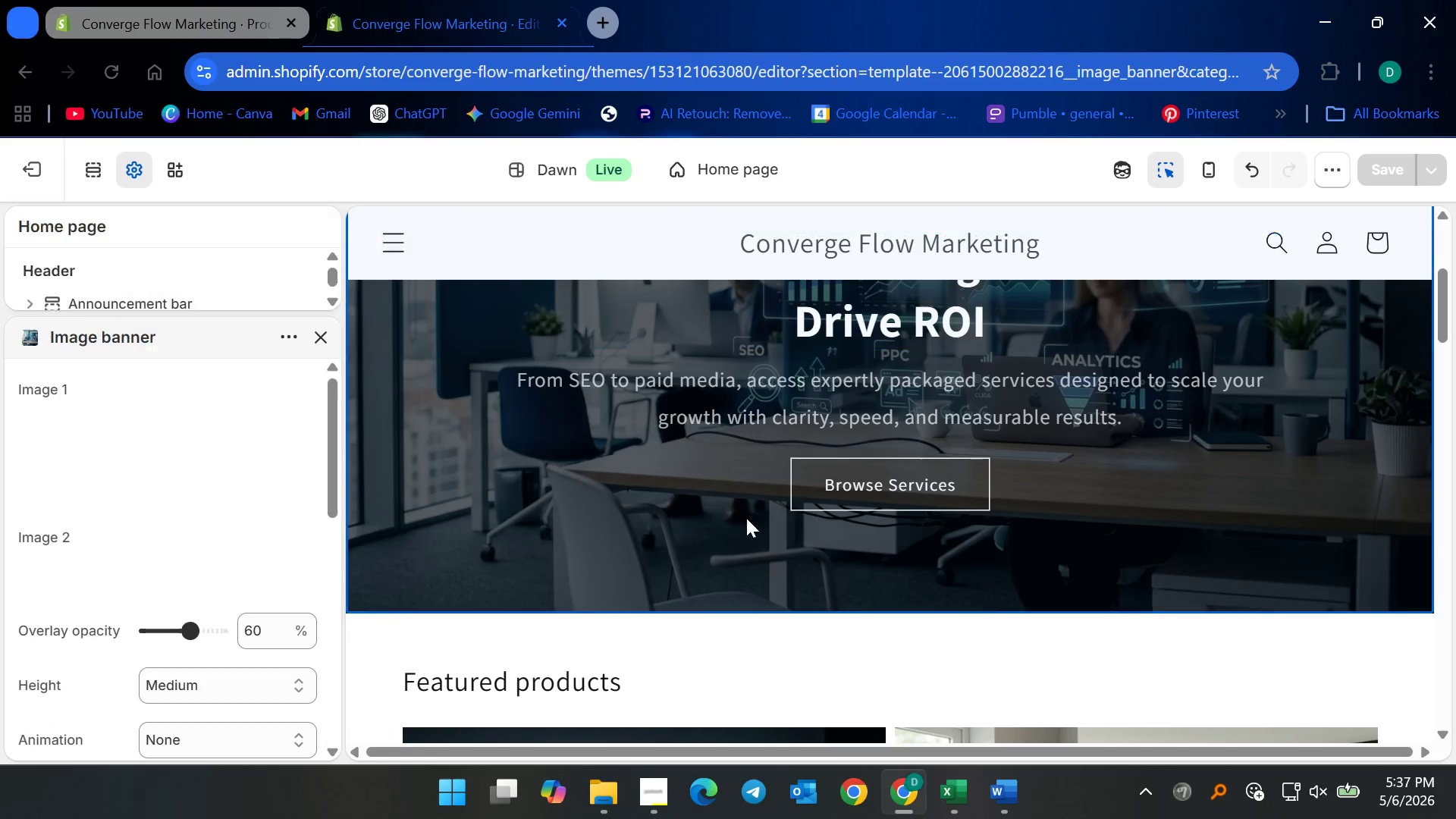 
scroll: coordinate [212, 466], scroll_direction: up, amount: 7.0
 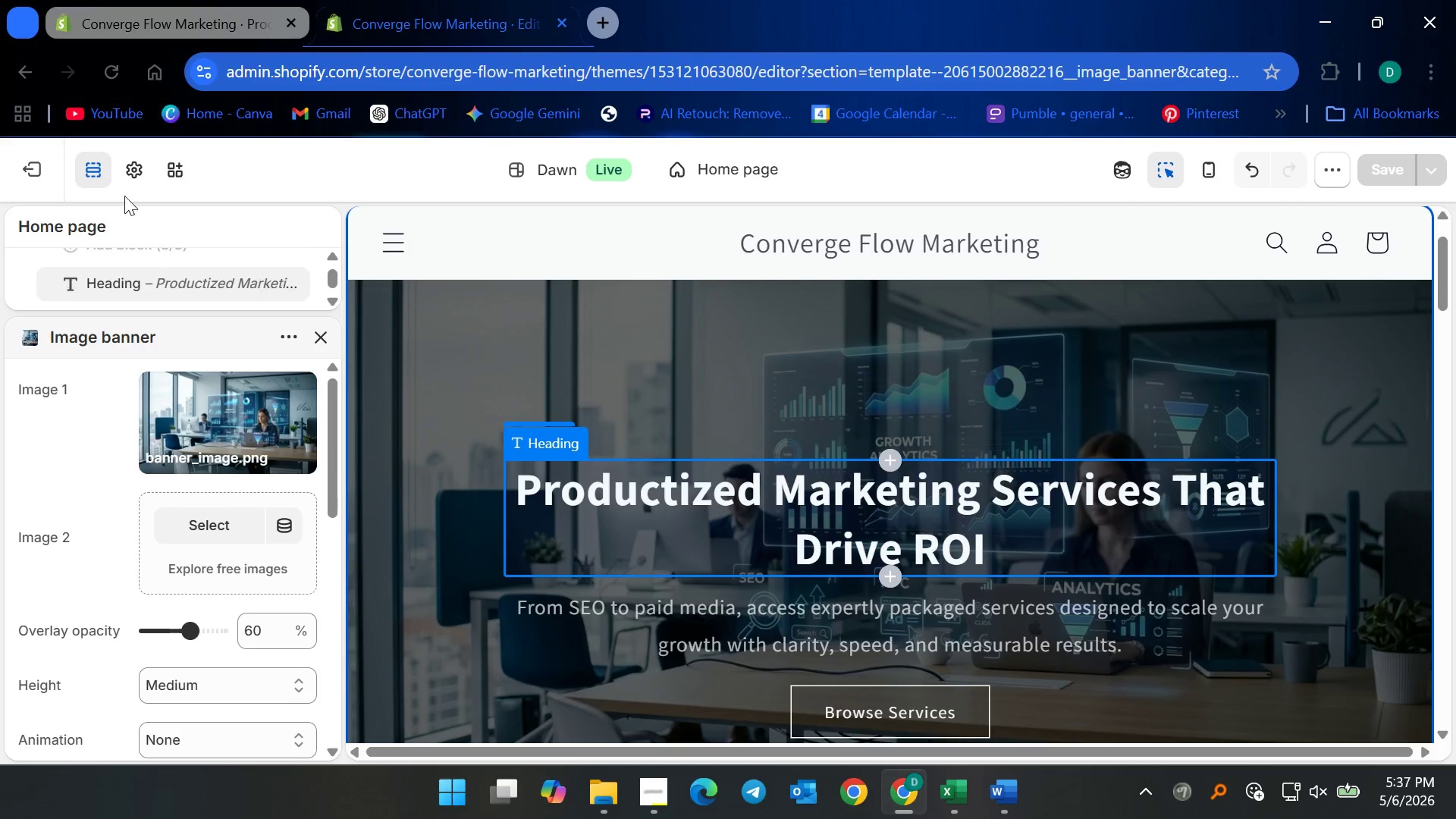 
left_click([127, 168])
 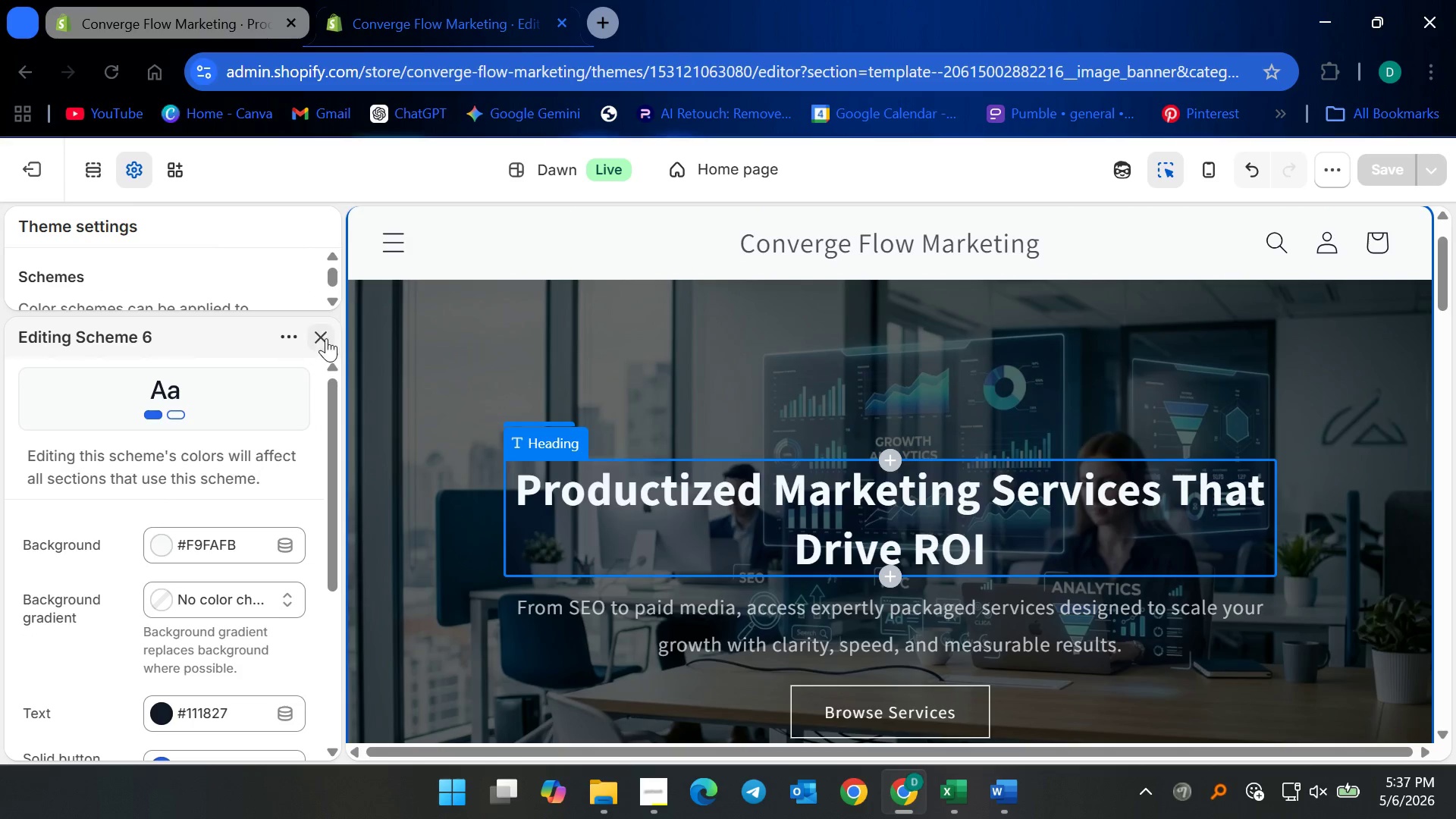 
left_click([328, 334])
 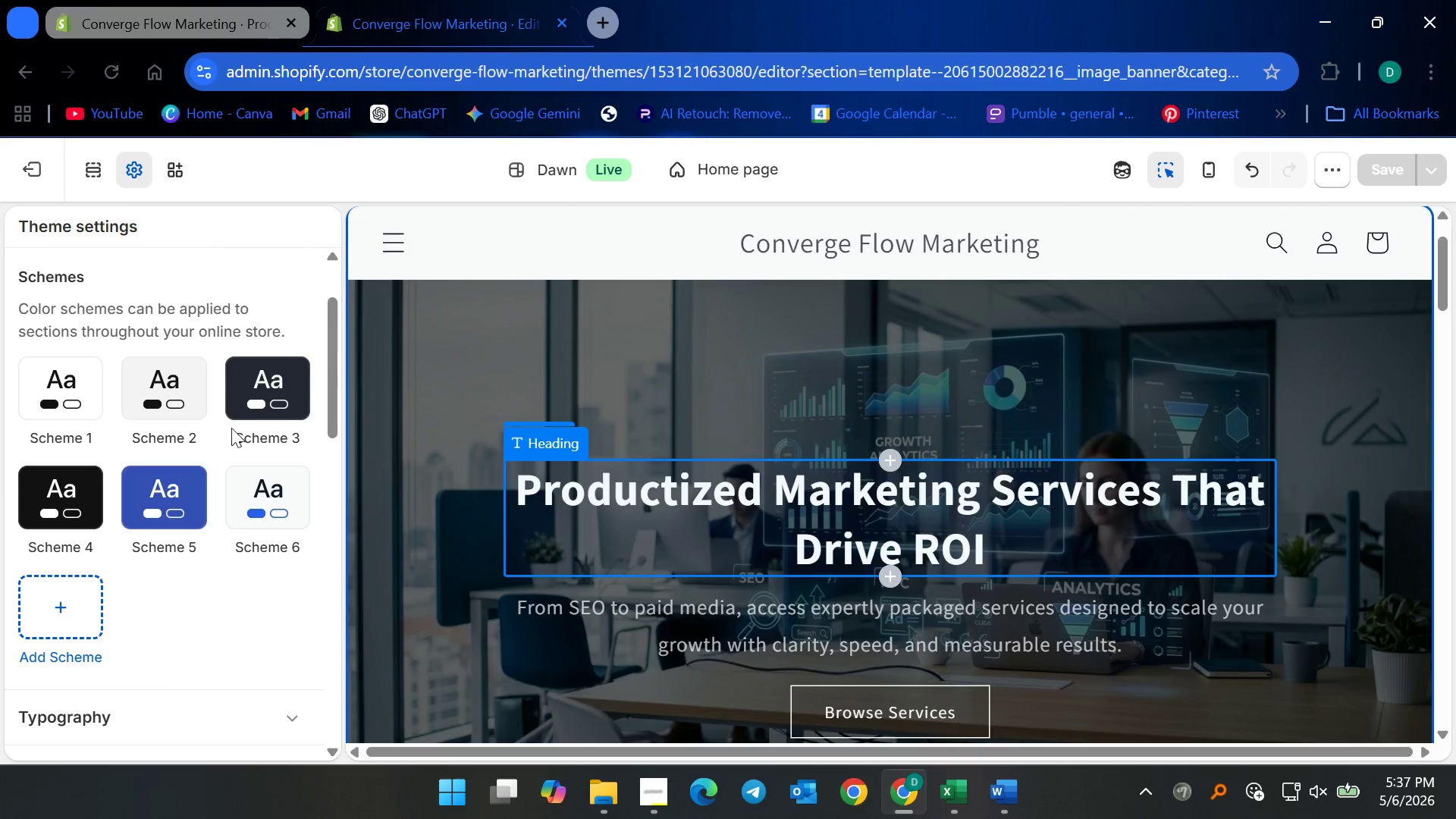 
left_click([268, 403])
 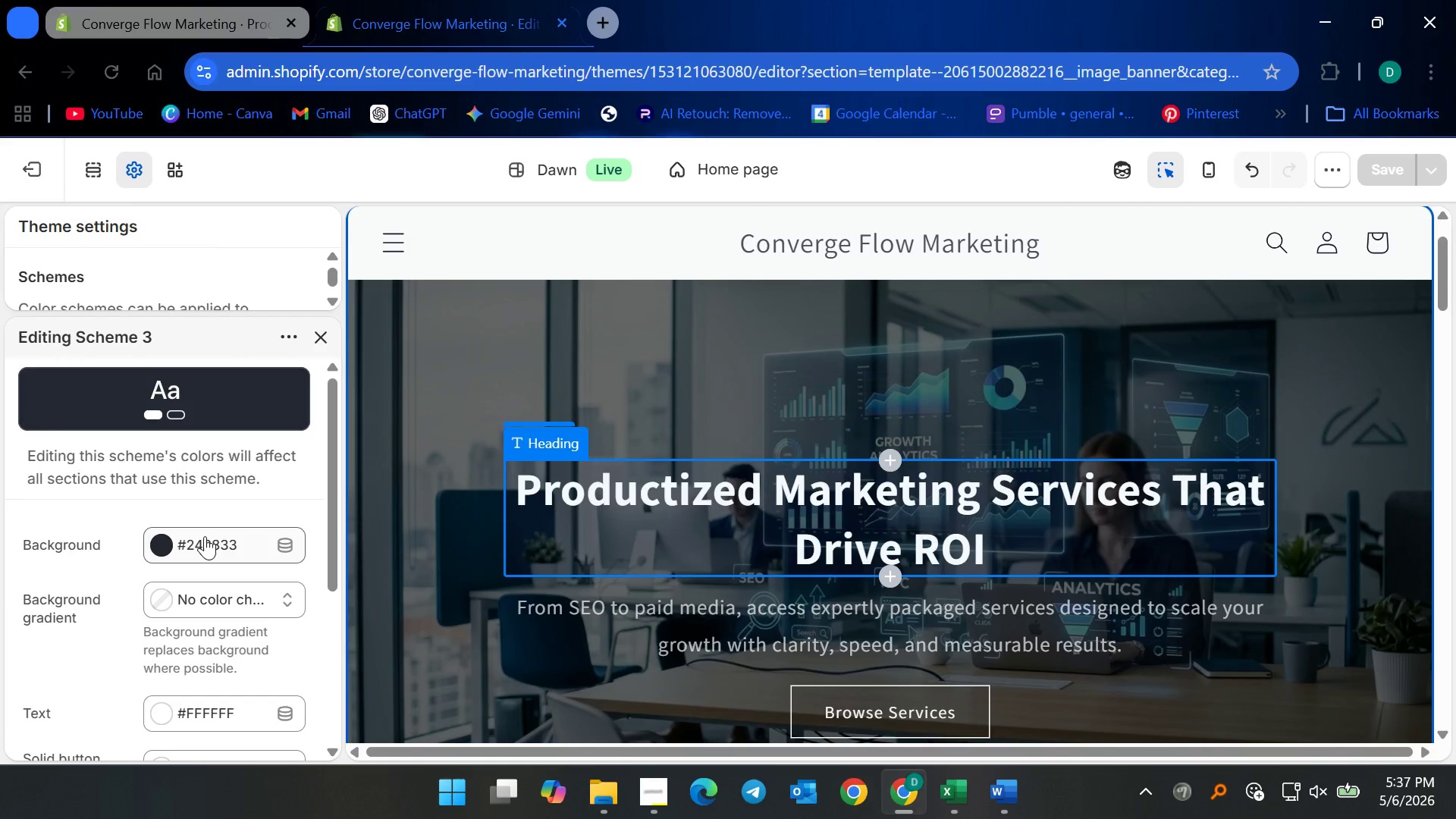 
scroll: coordinate [269, 664], scroll_direction: down, amount: 5.0
 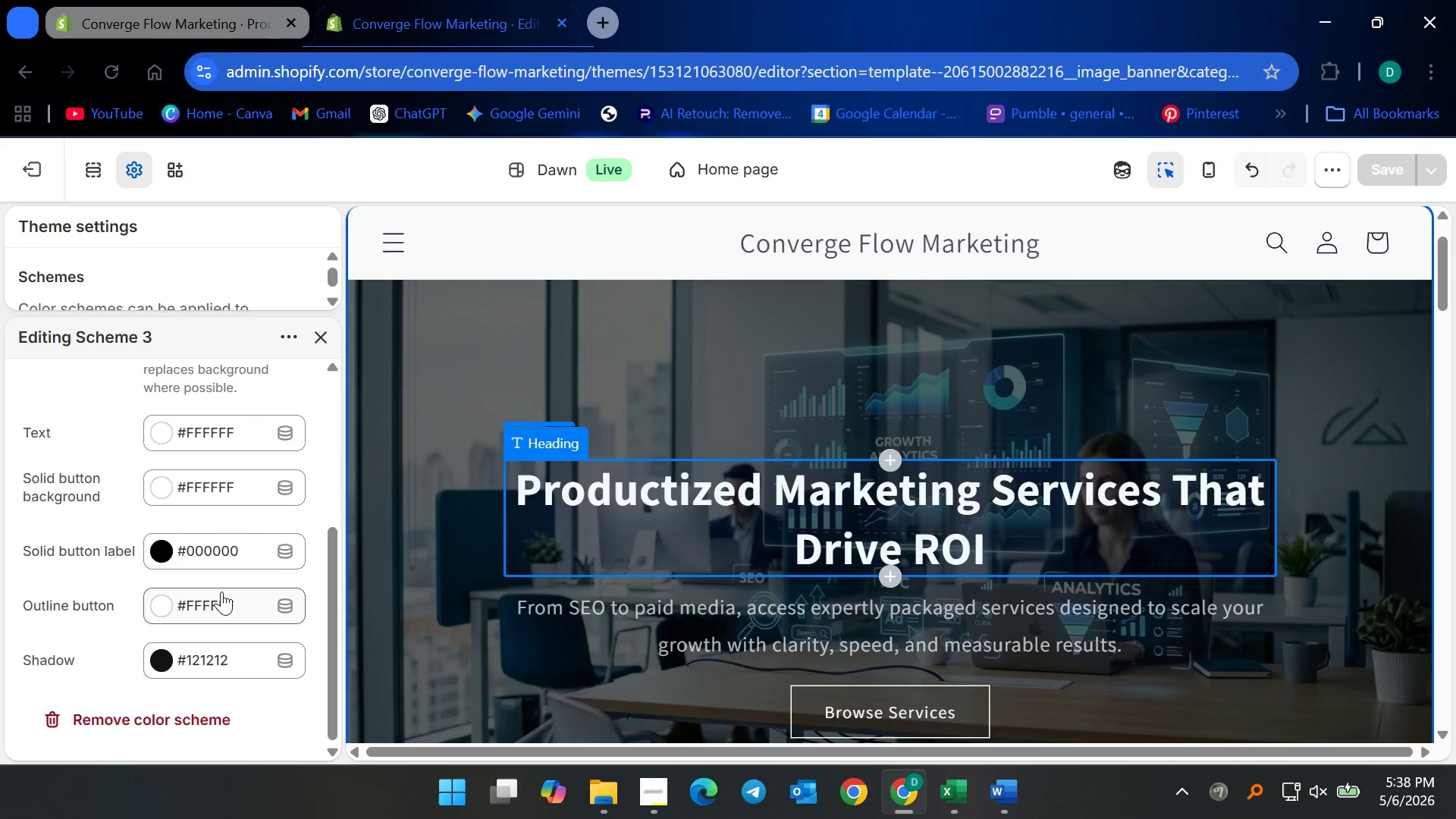 
left_click([220, 594])
 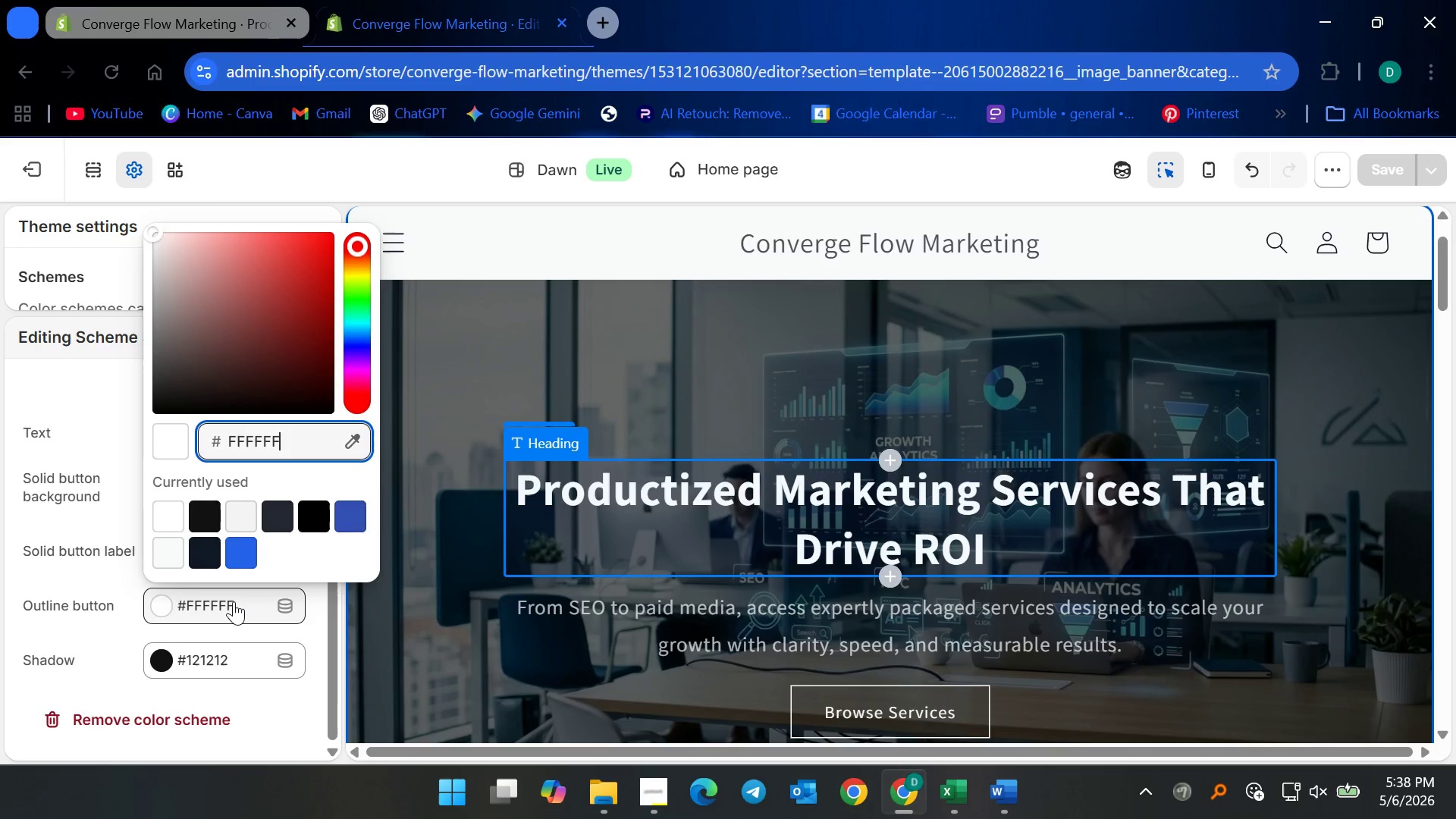 
key(Control+A)
 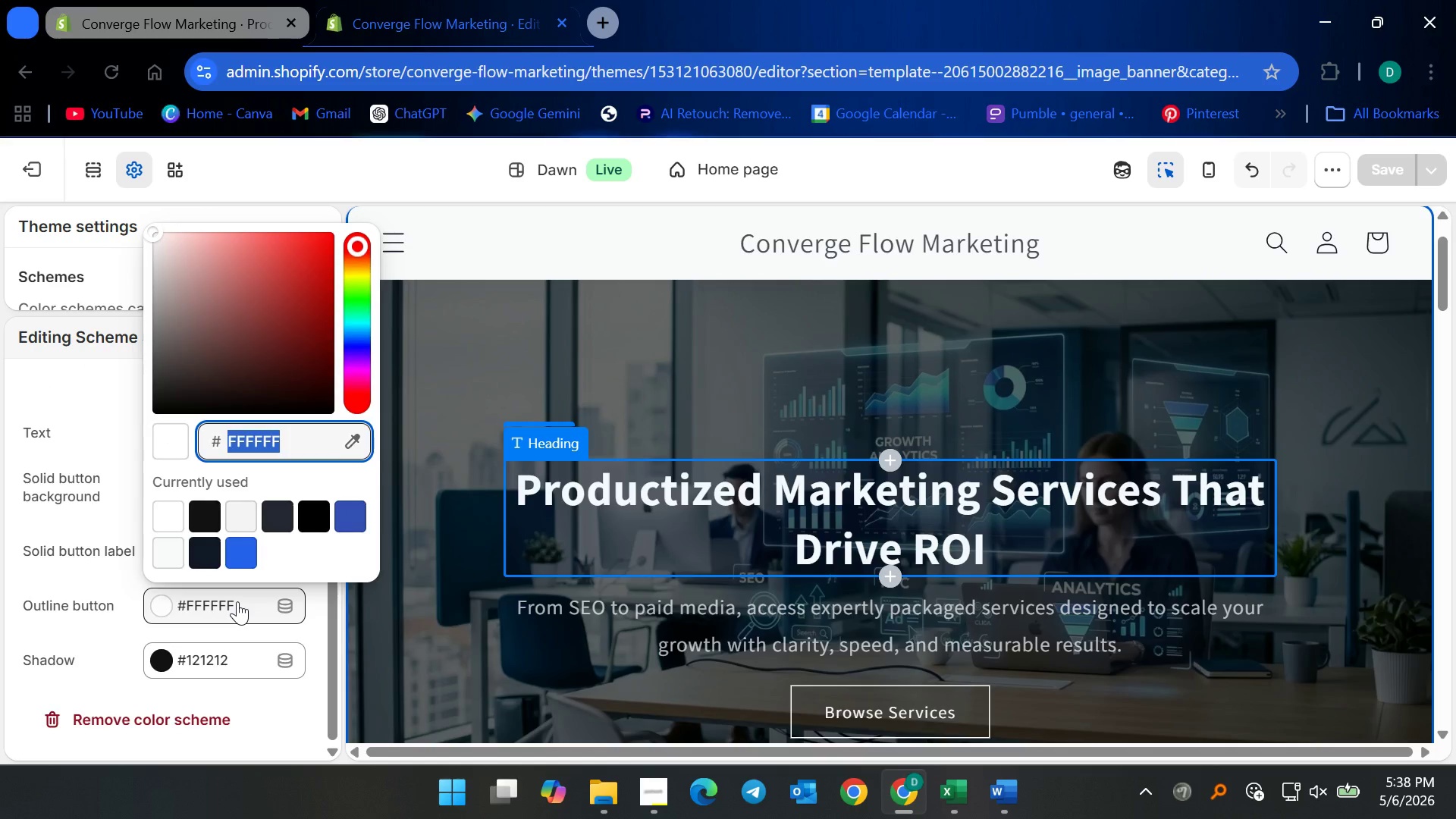 
key(Control+V)
 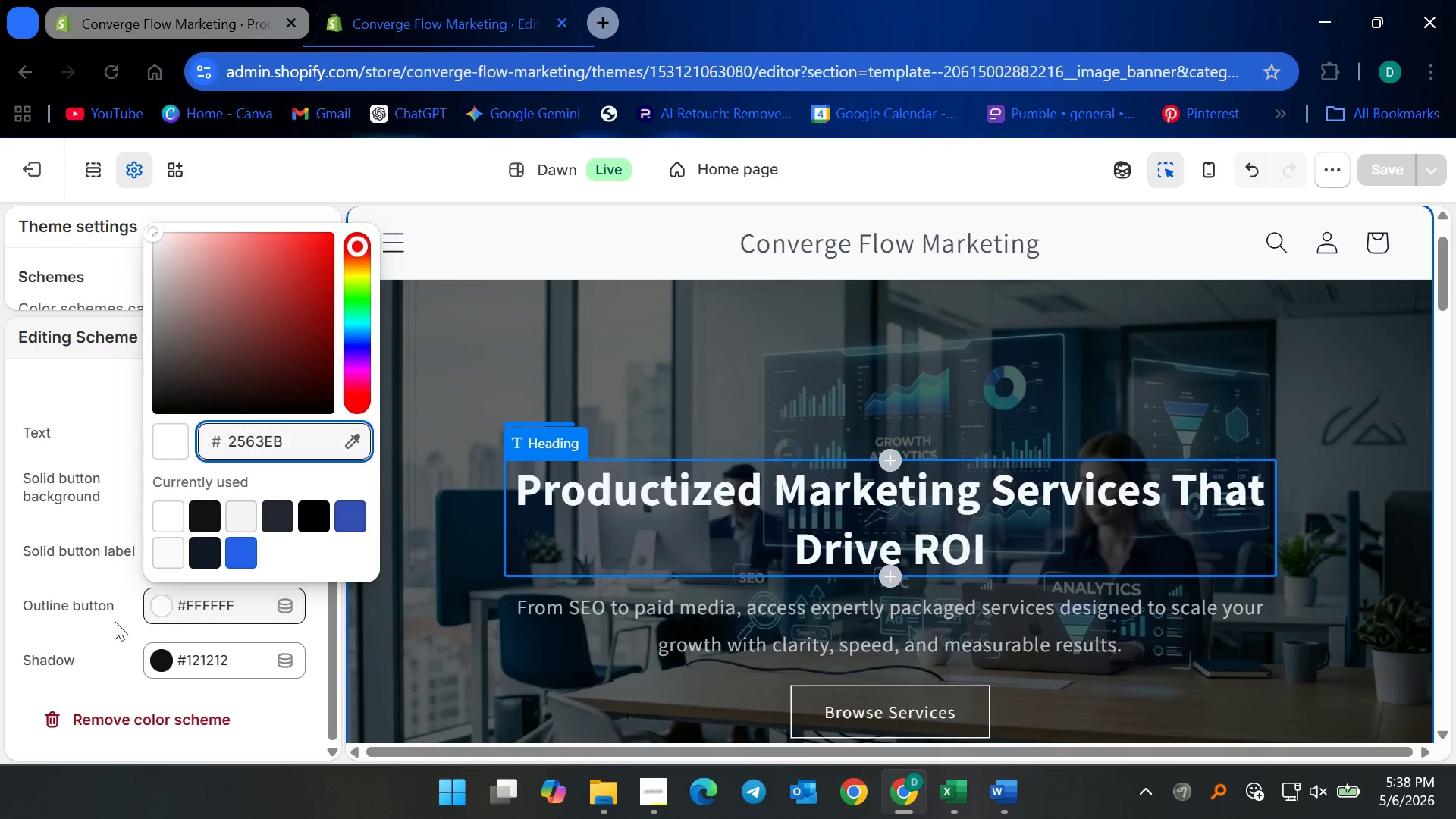 
left_click([107, 612])
 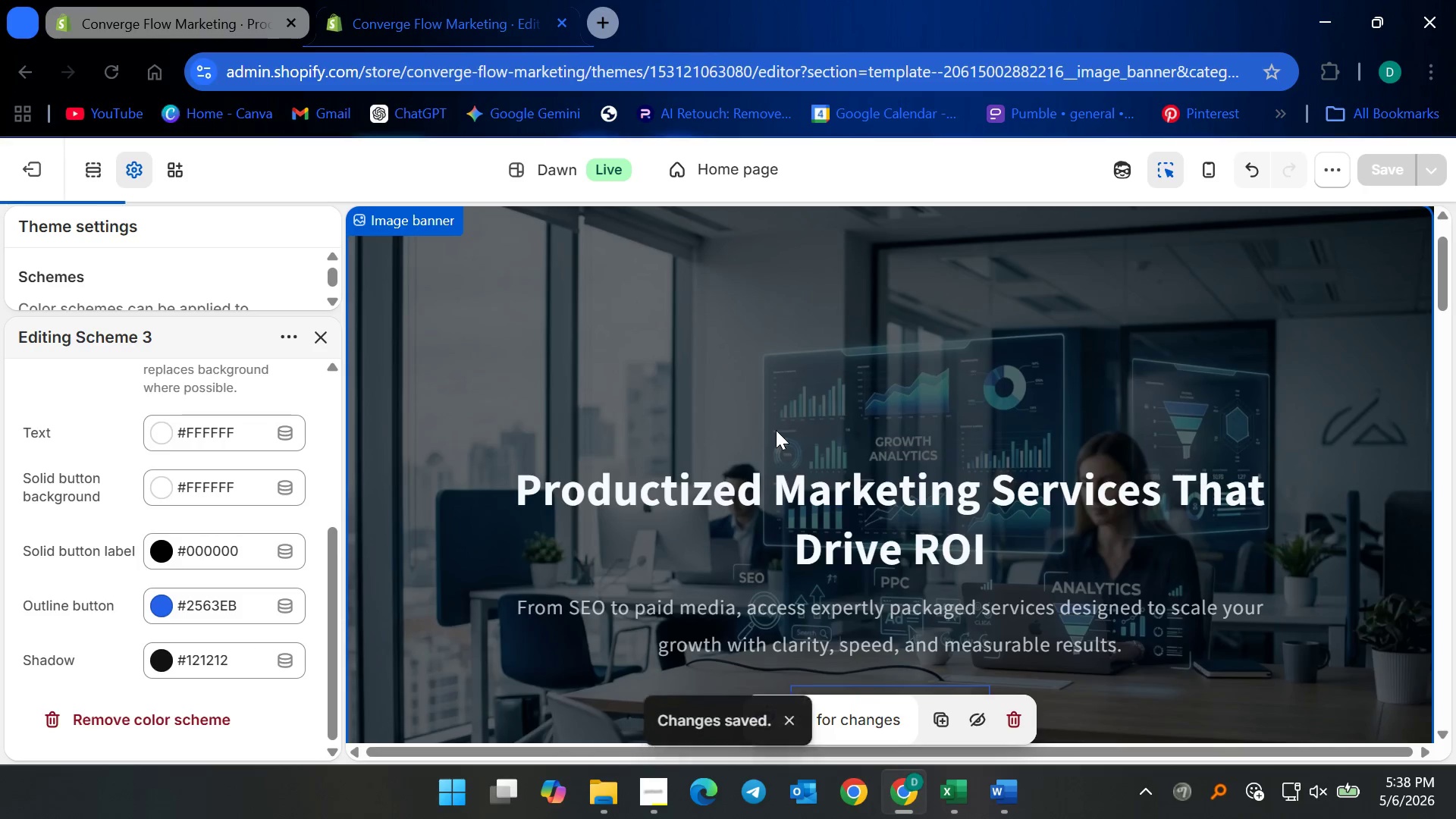 
wait(5.34)
 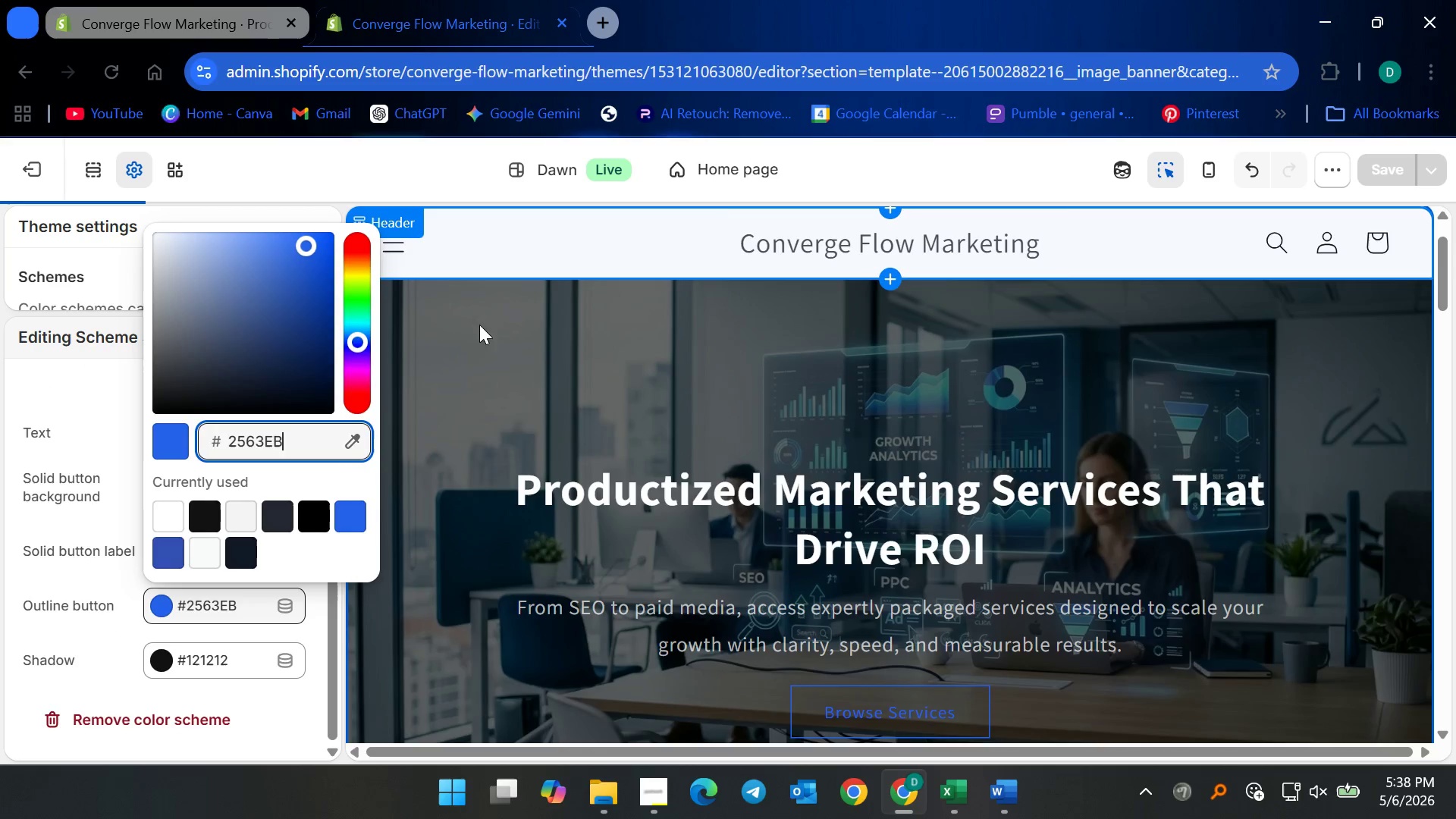 
left_click([318, 346])
 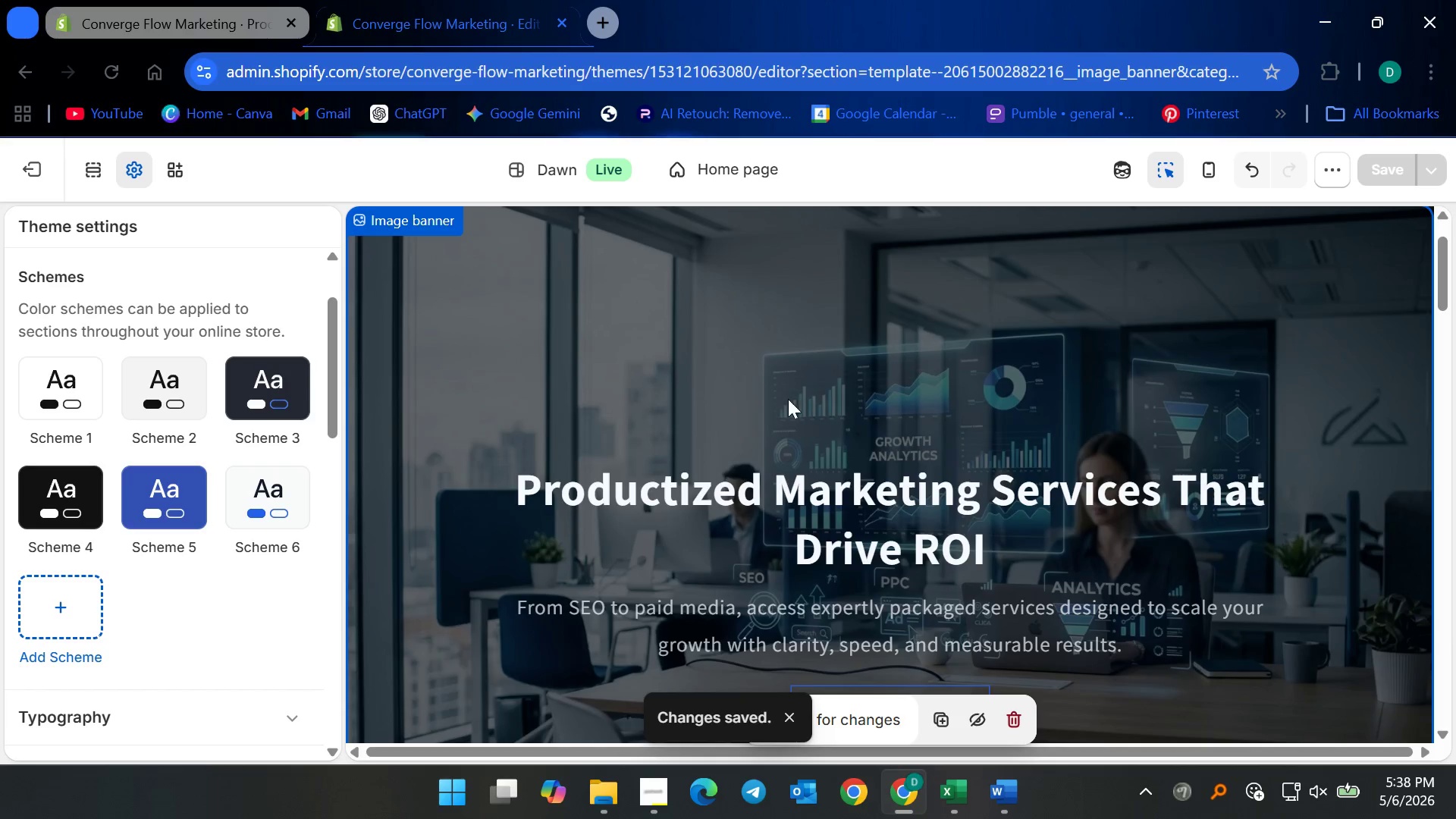 
left_click([795, 393])
 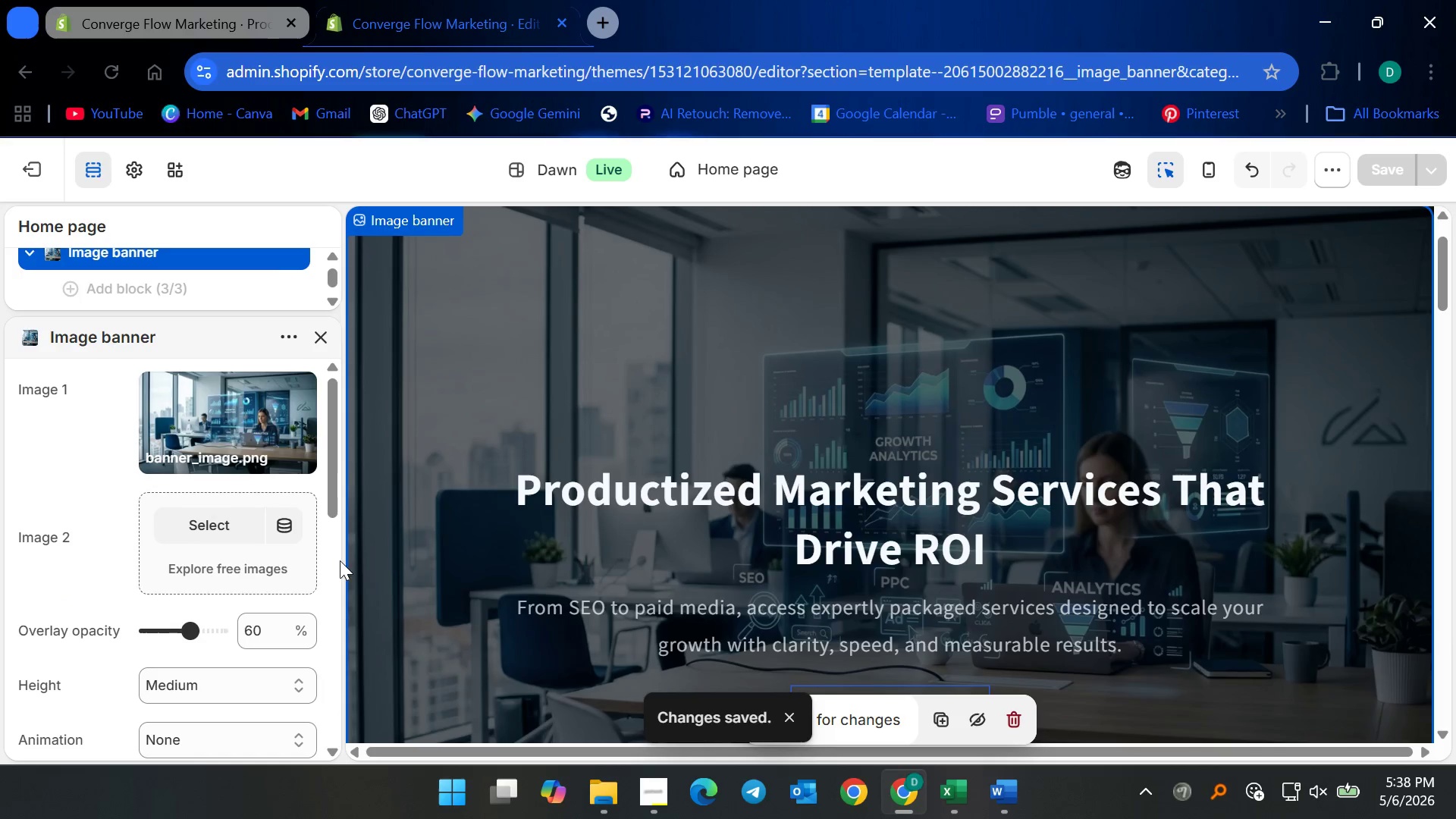 
scroll: coordinate [630, 563], scroll_direction: down, amount: 4.0
 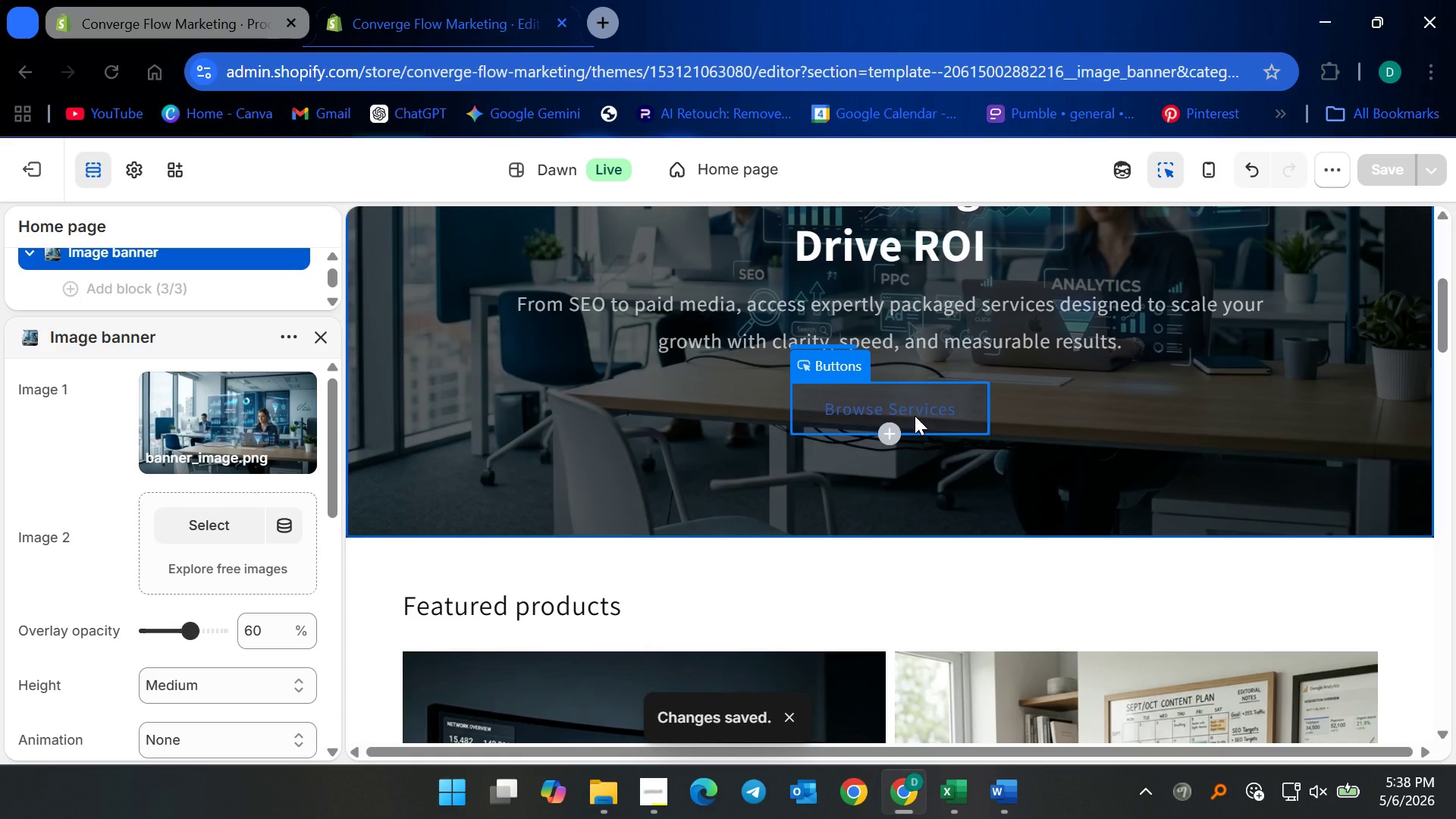 
left_click([915, 416])
 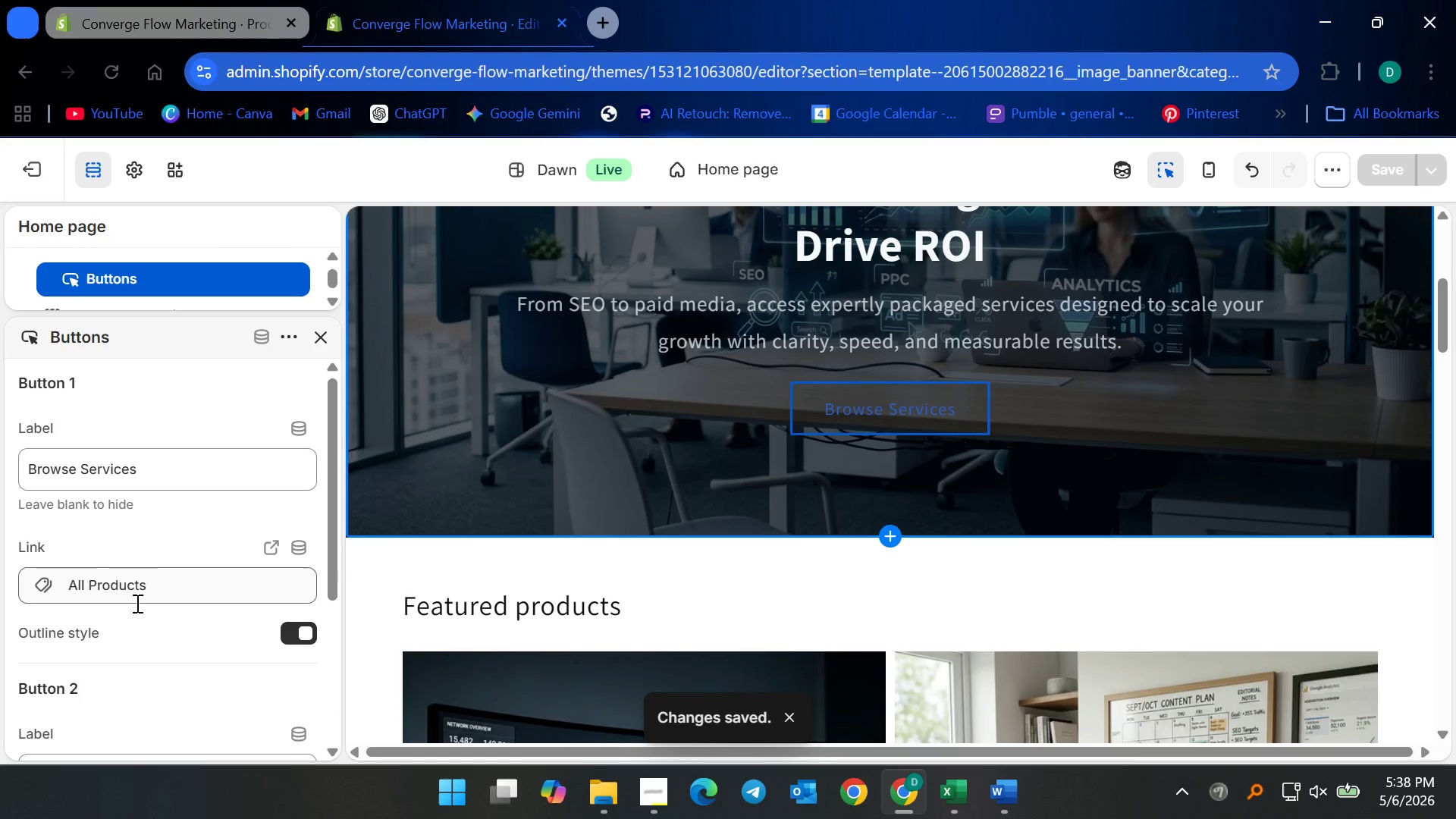 
left_click([136, 586])
 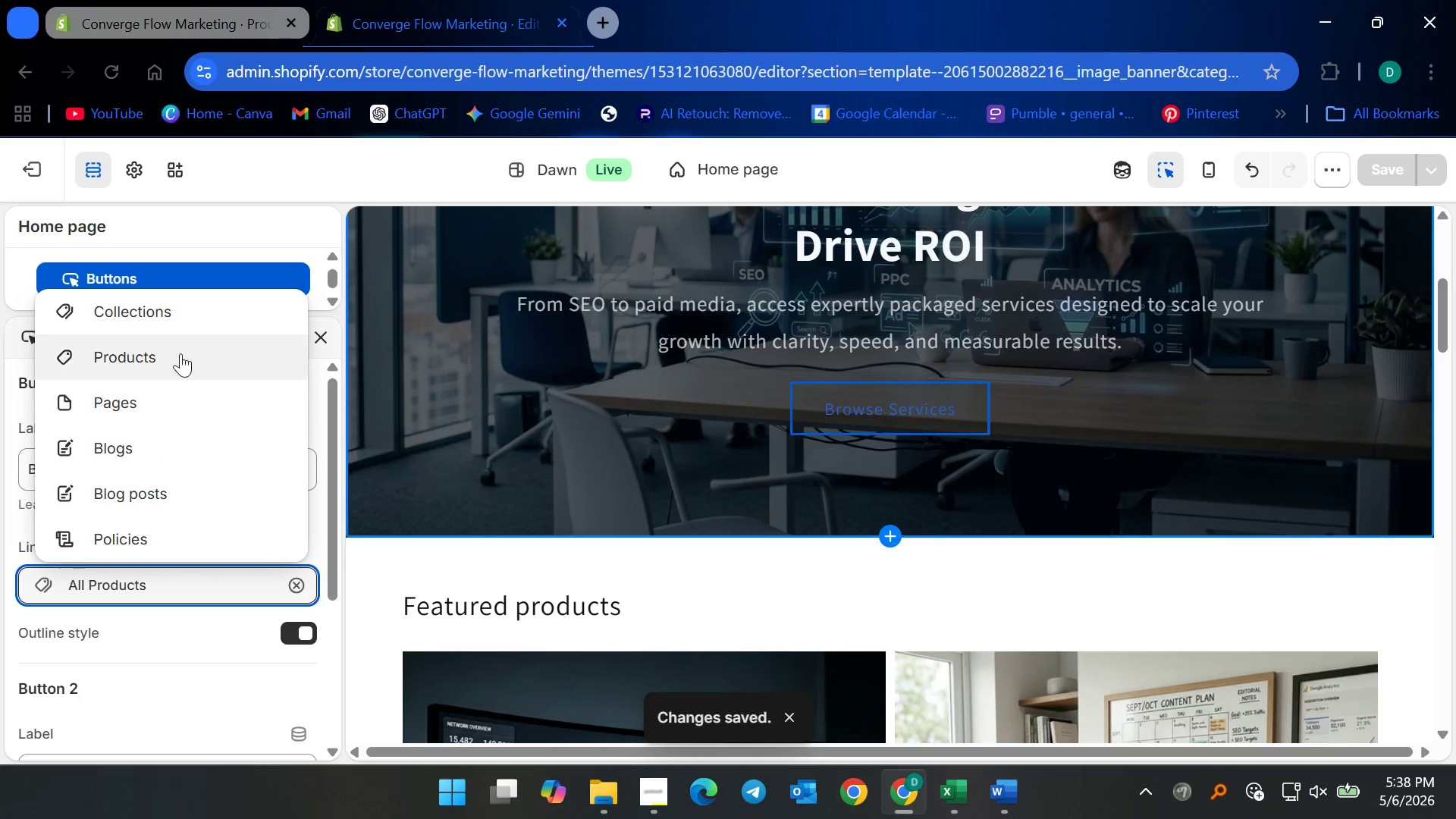 
left_click([186, 310])
 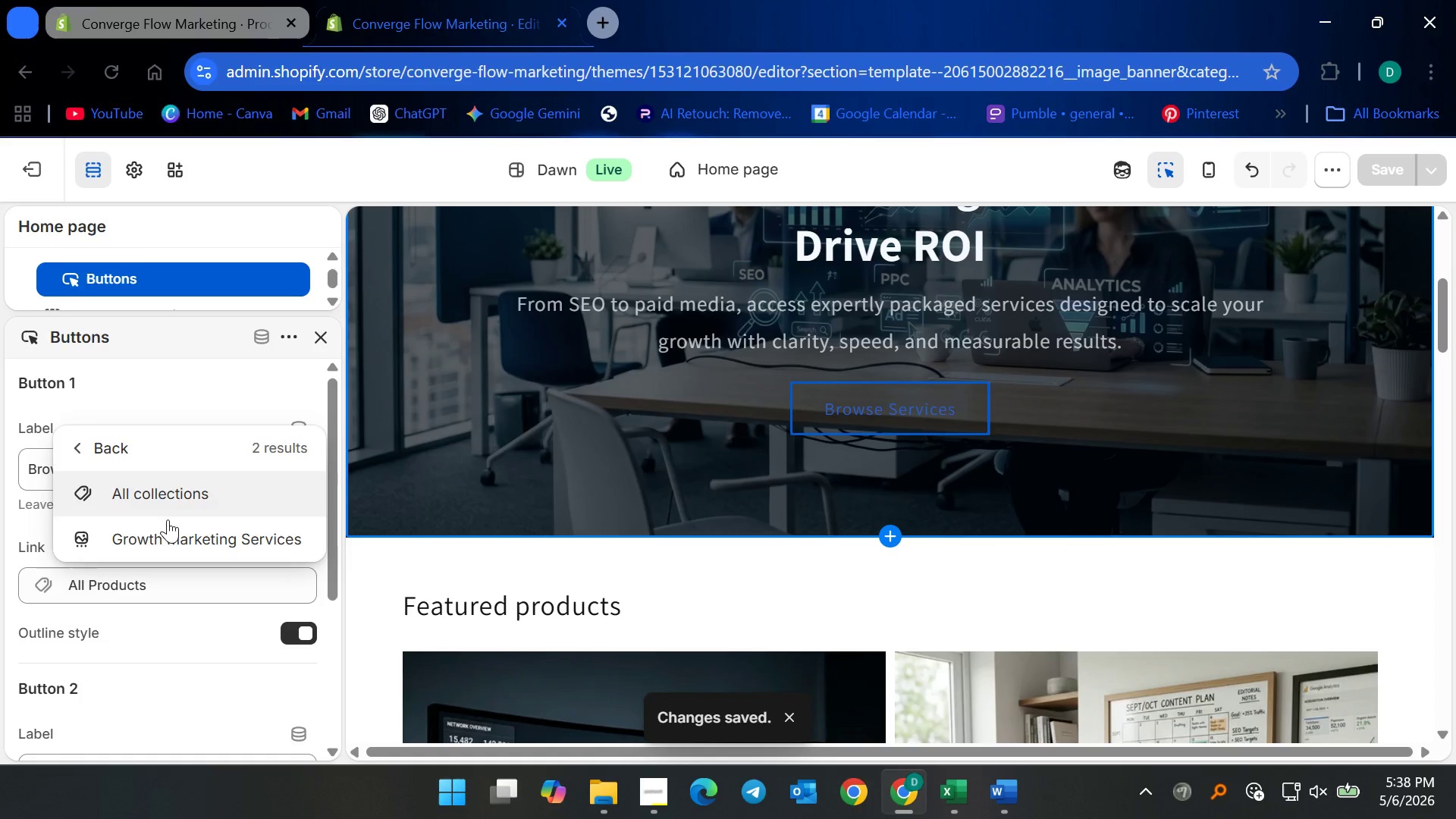 
left_click([169, 528])
 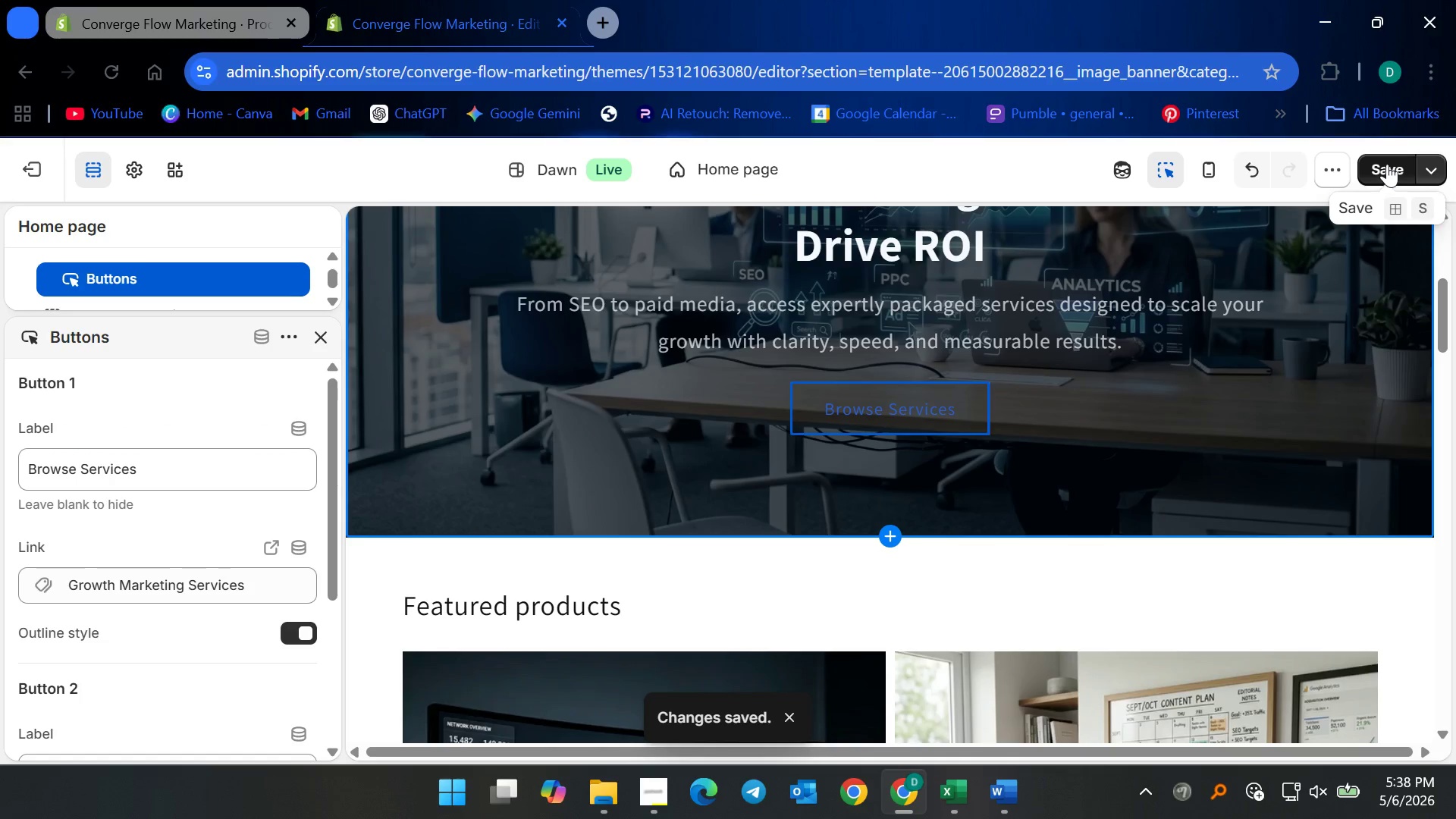 
left_click([1387, 164])
 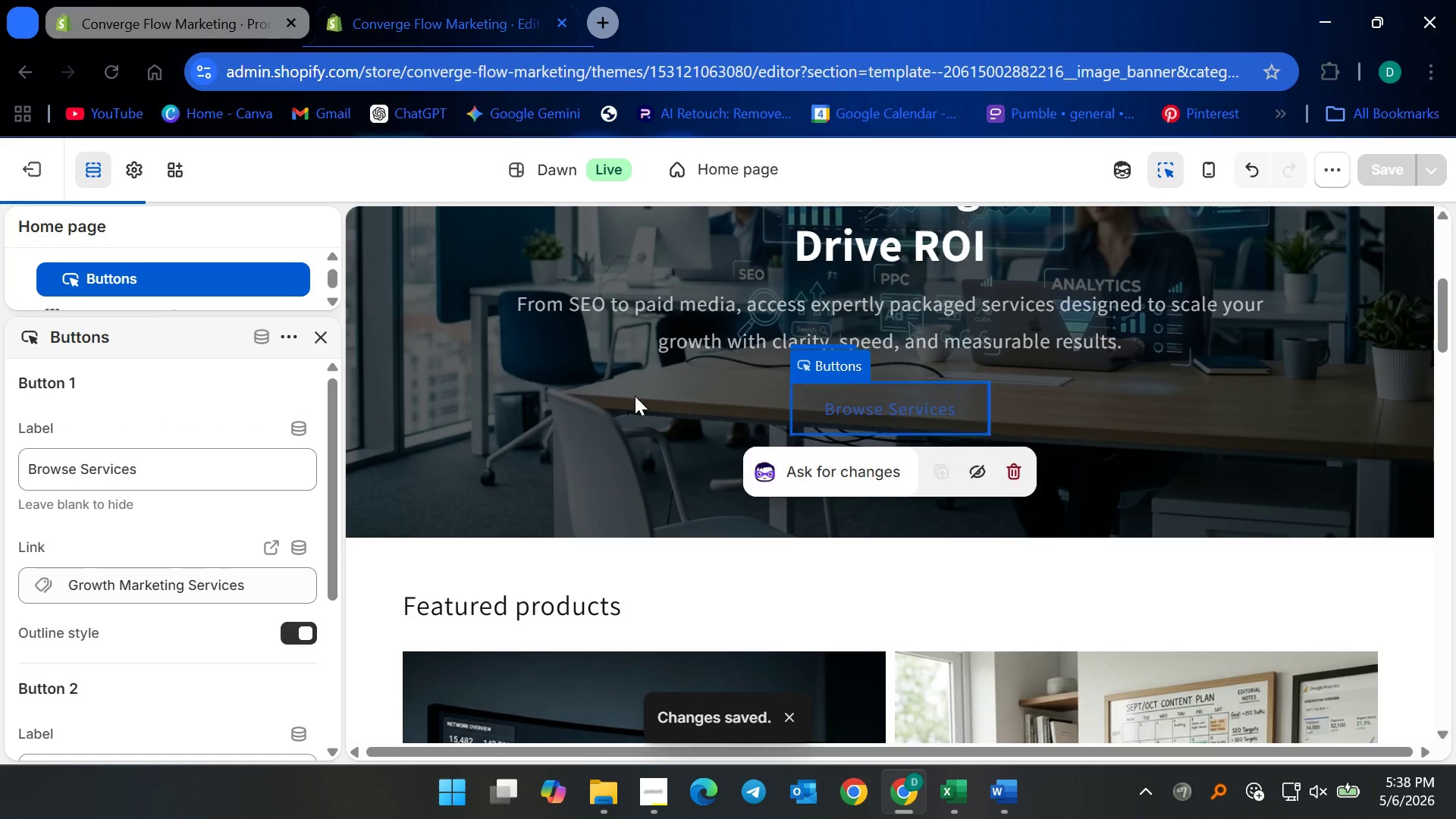 
scroll: coordinate [632, 443], scroll_direction: up, amount: 3.0
 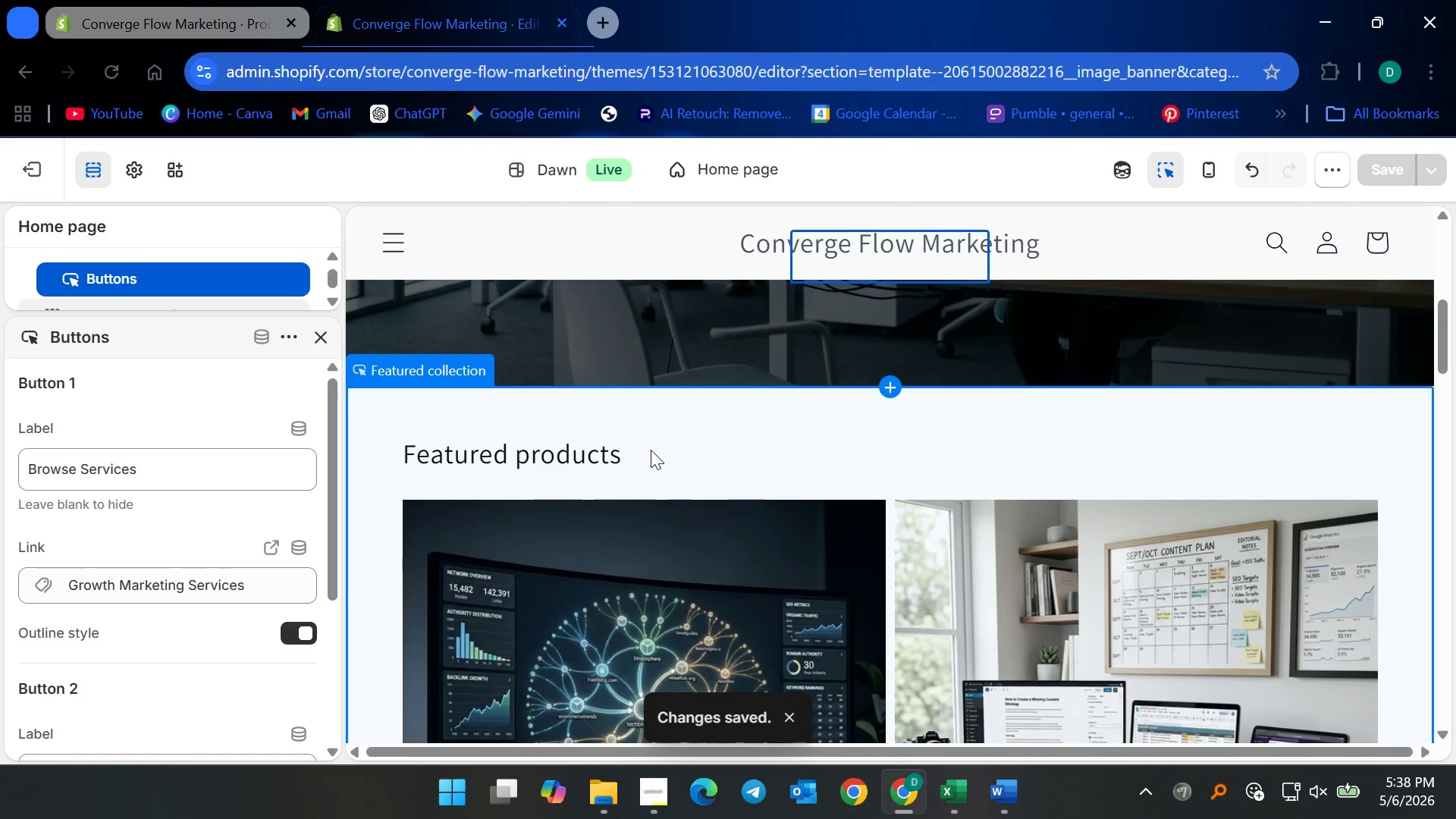 
left_click([651, 450])
 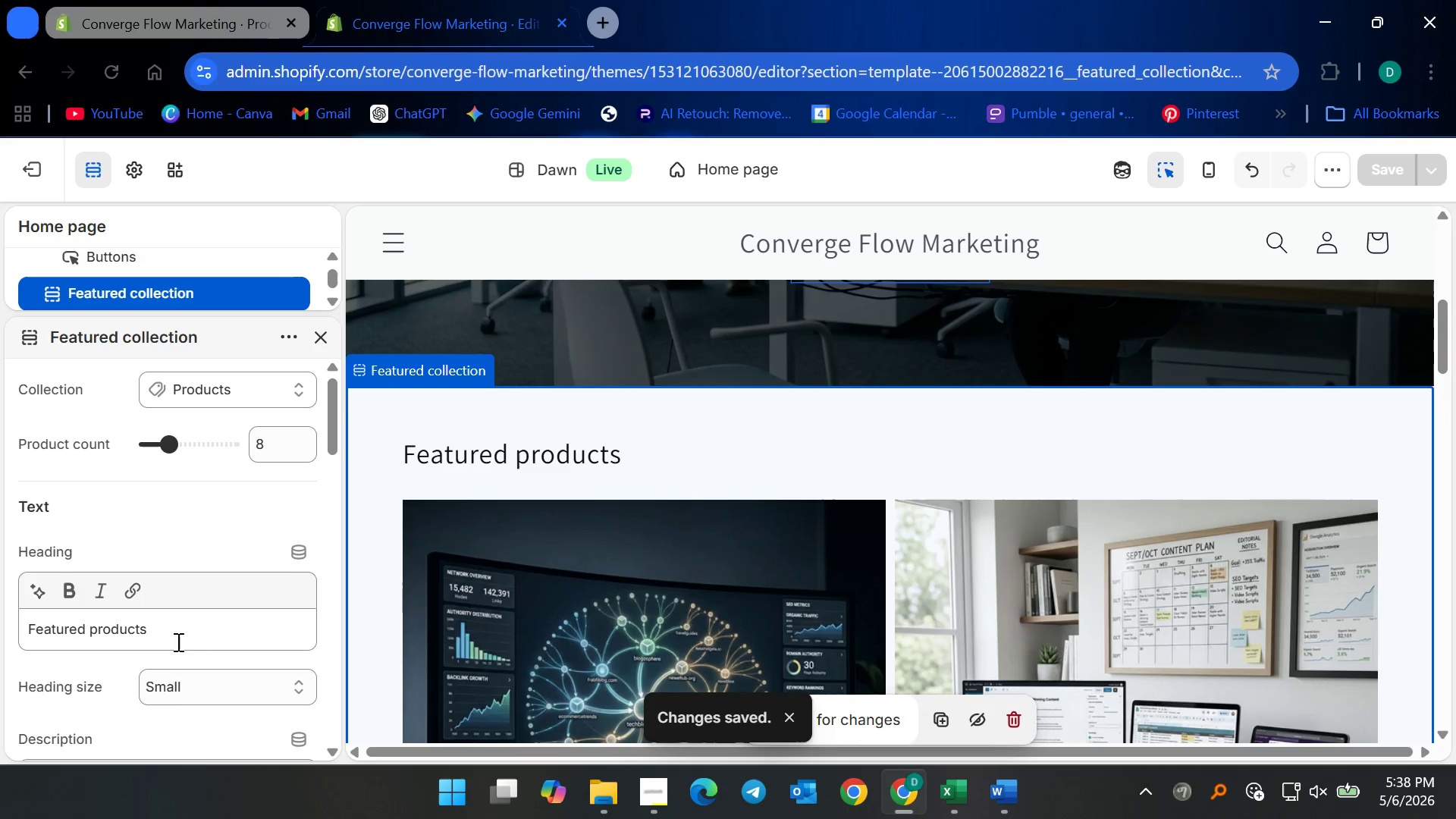 
scroll: coordinate [242, 561], scroll_direction: down, amount: 9.0
 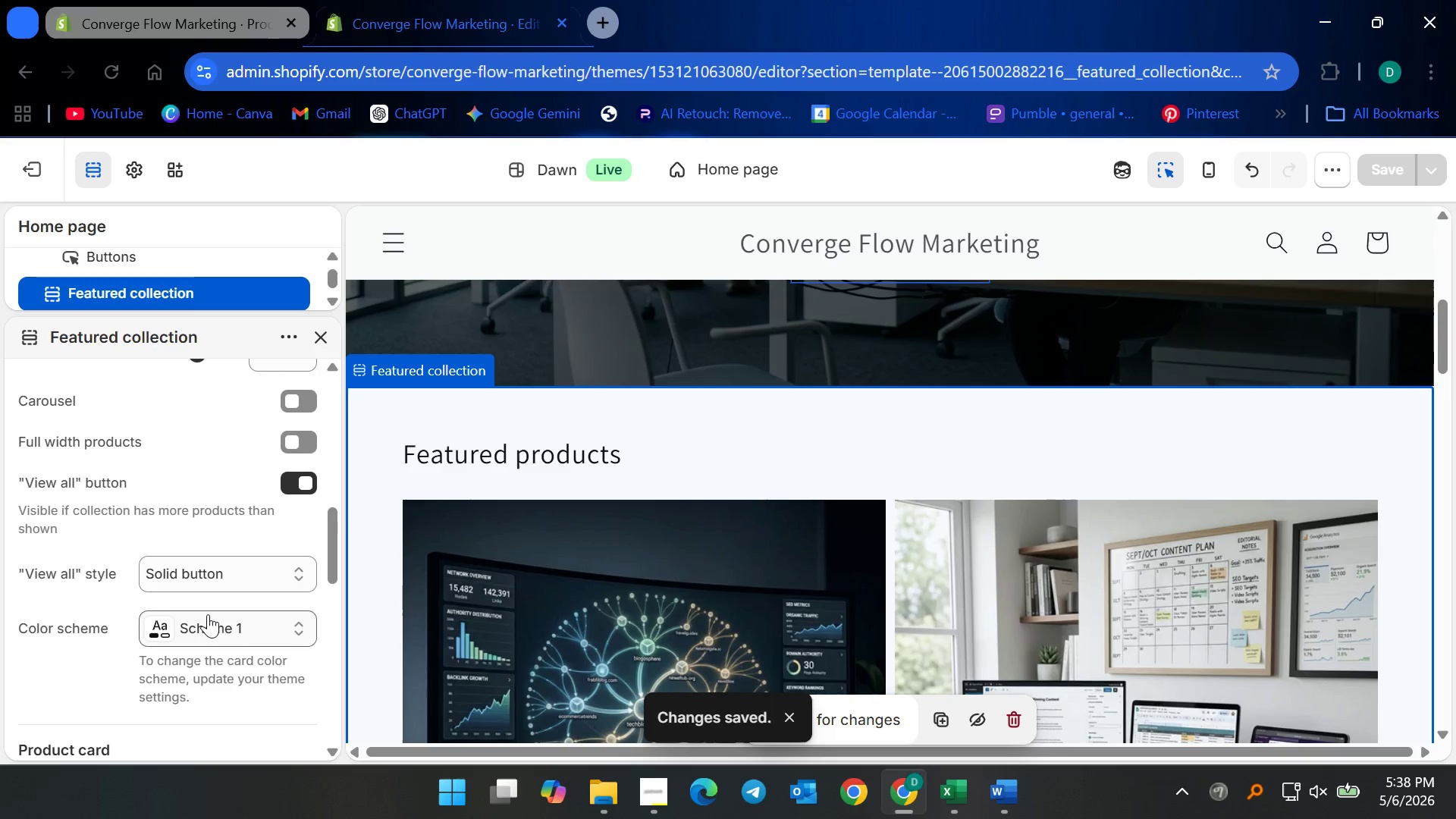 
left_click([208, 614])
 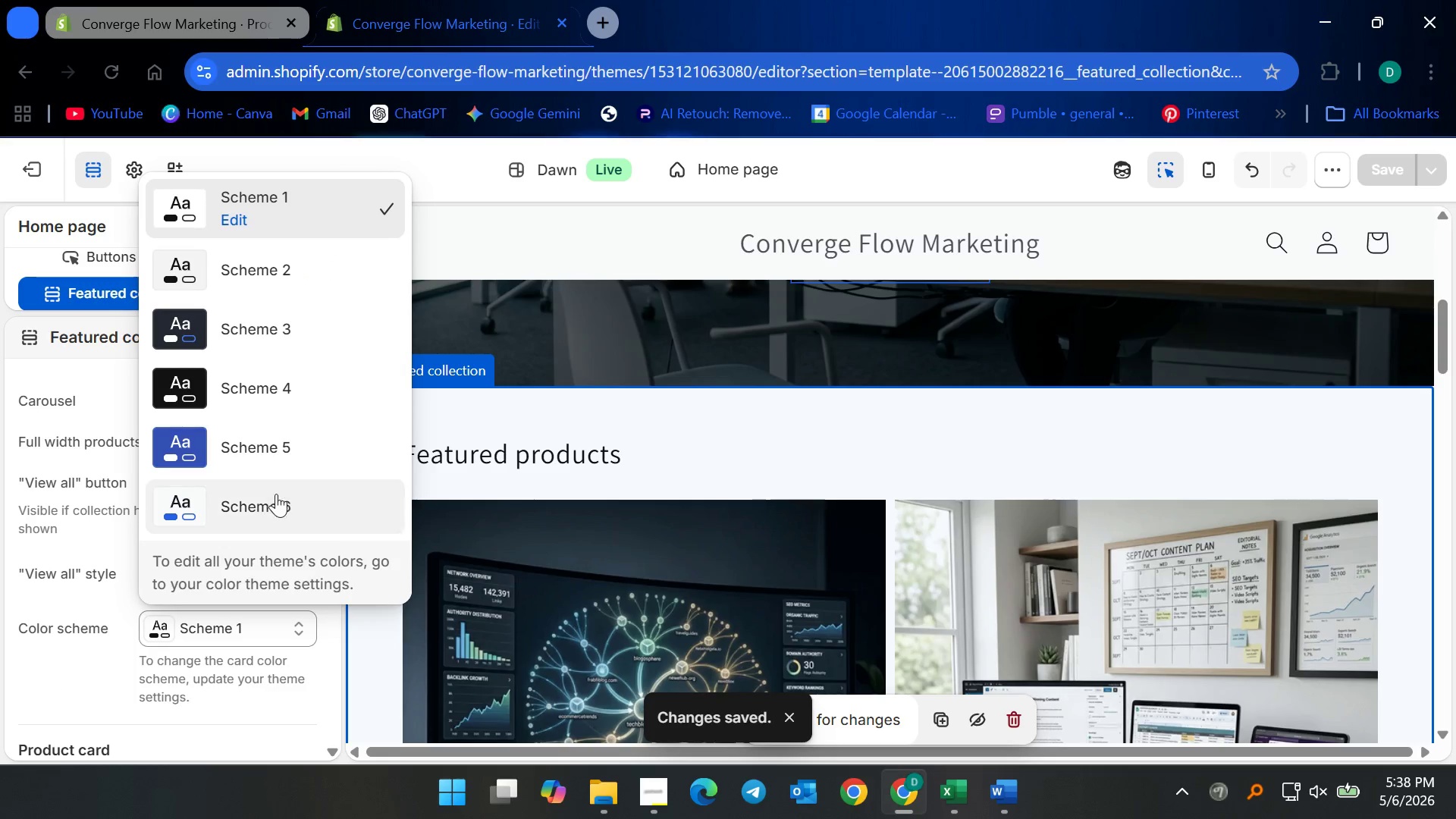 
left_click([276, 494])
 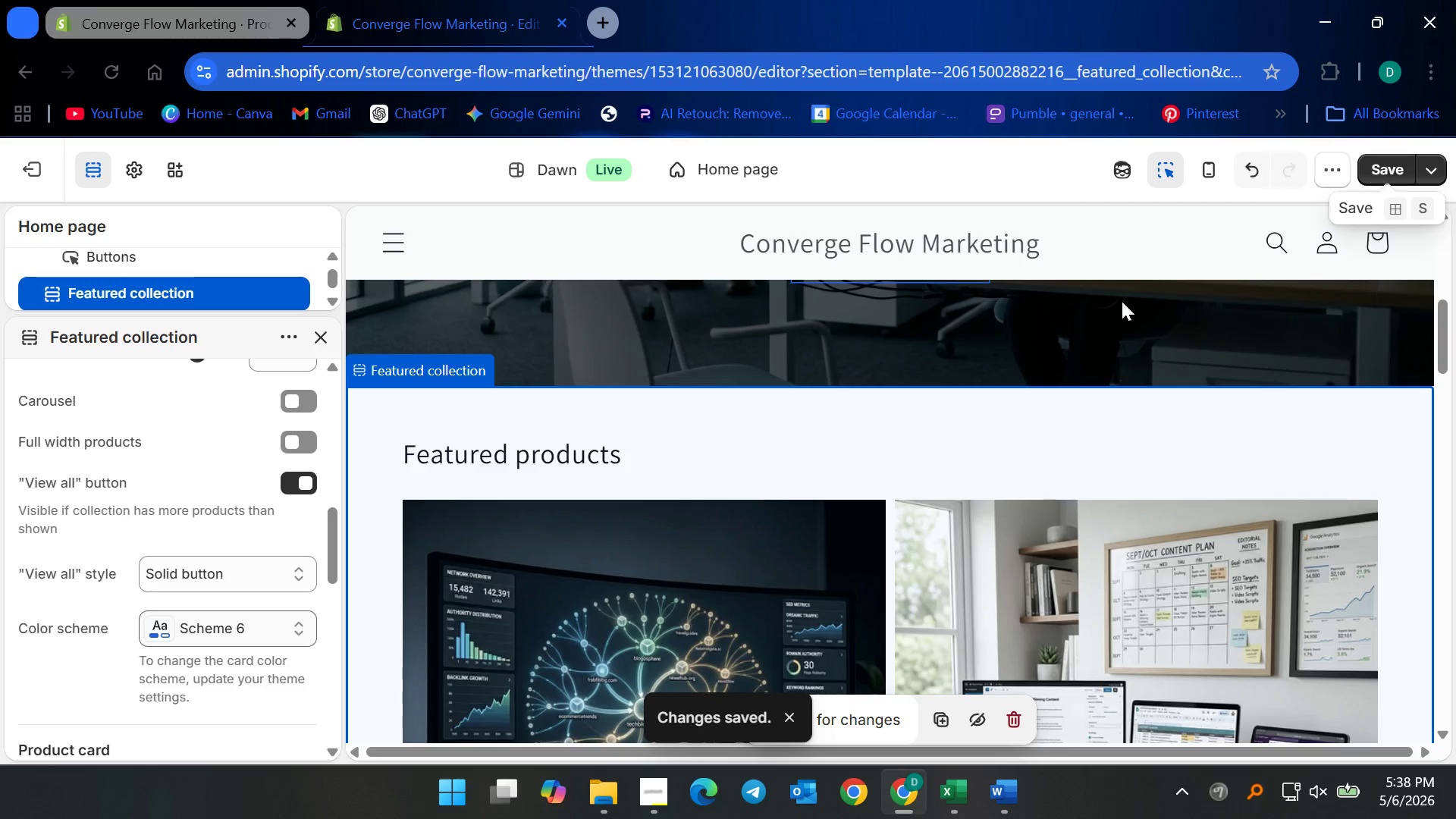 
scroll: coordinate [844, 477], scroll_direction: down, amount: 36.0
 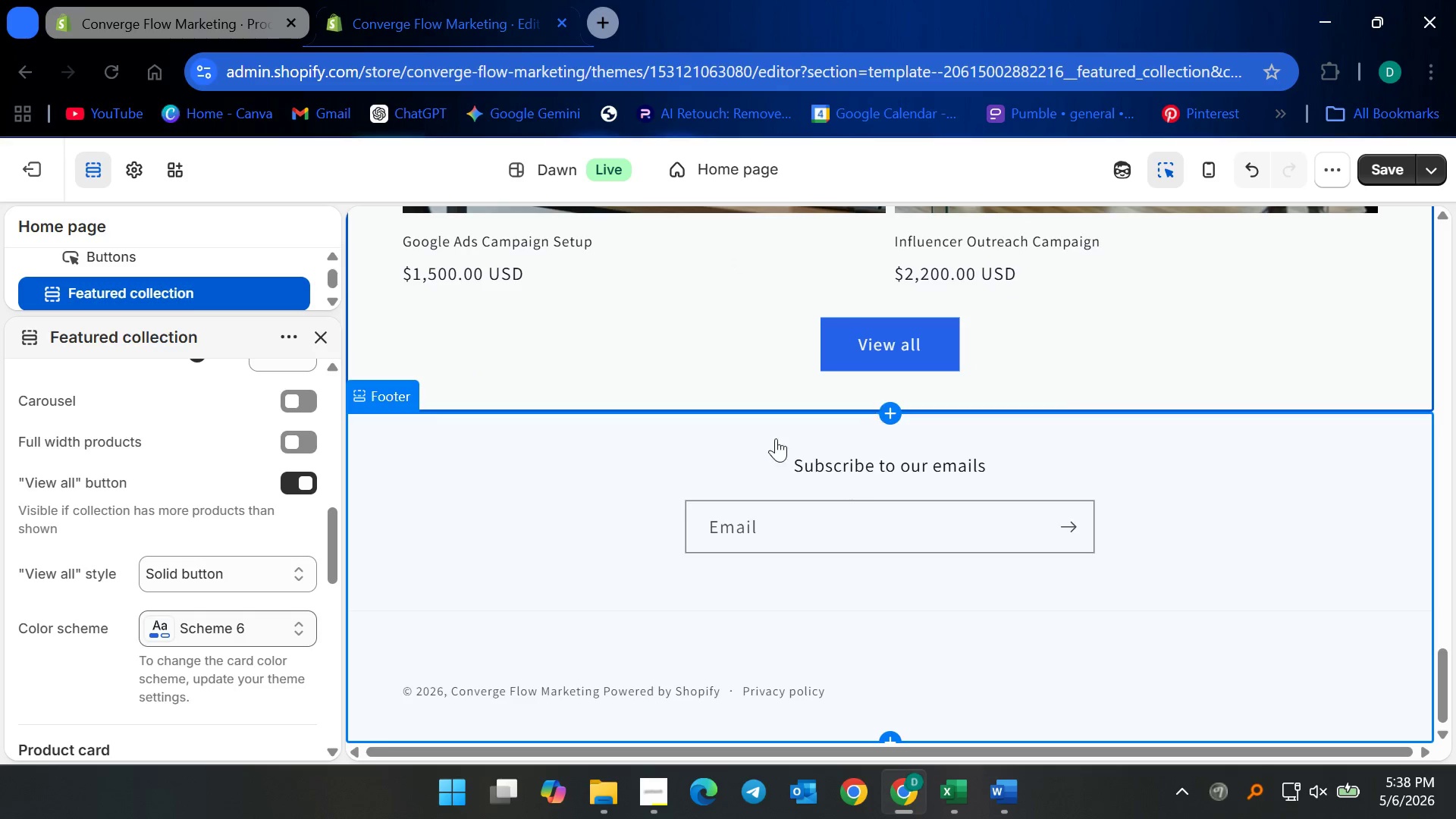 
left_click([624, 491])
 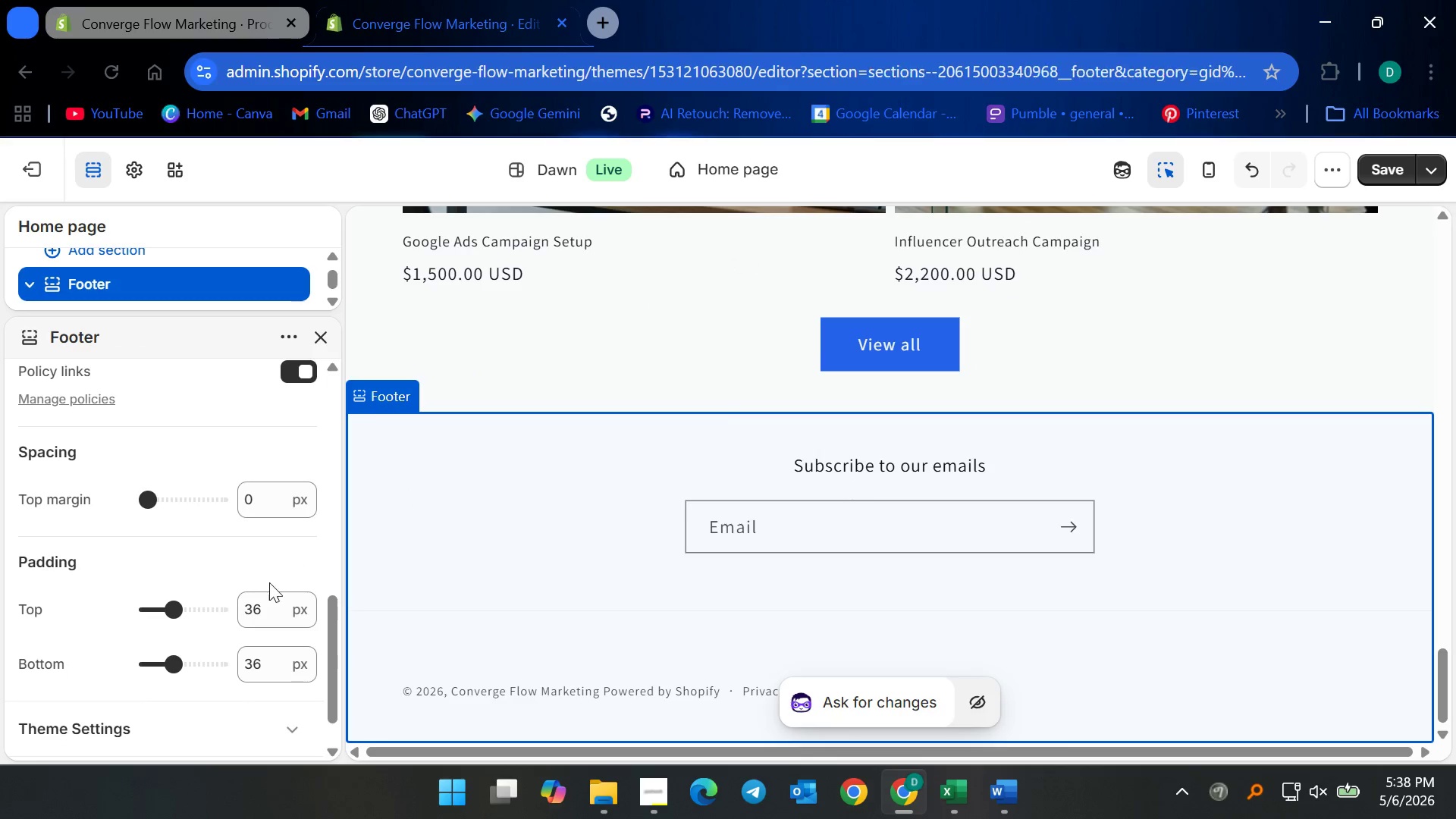 
scroll: coordinate [234, 508], scroll_direction: down, amount: 6.0
 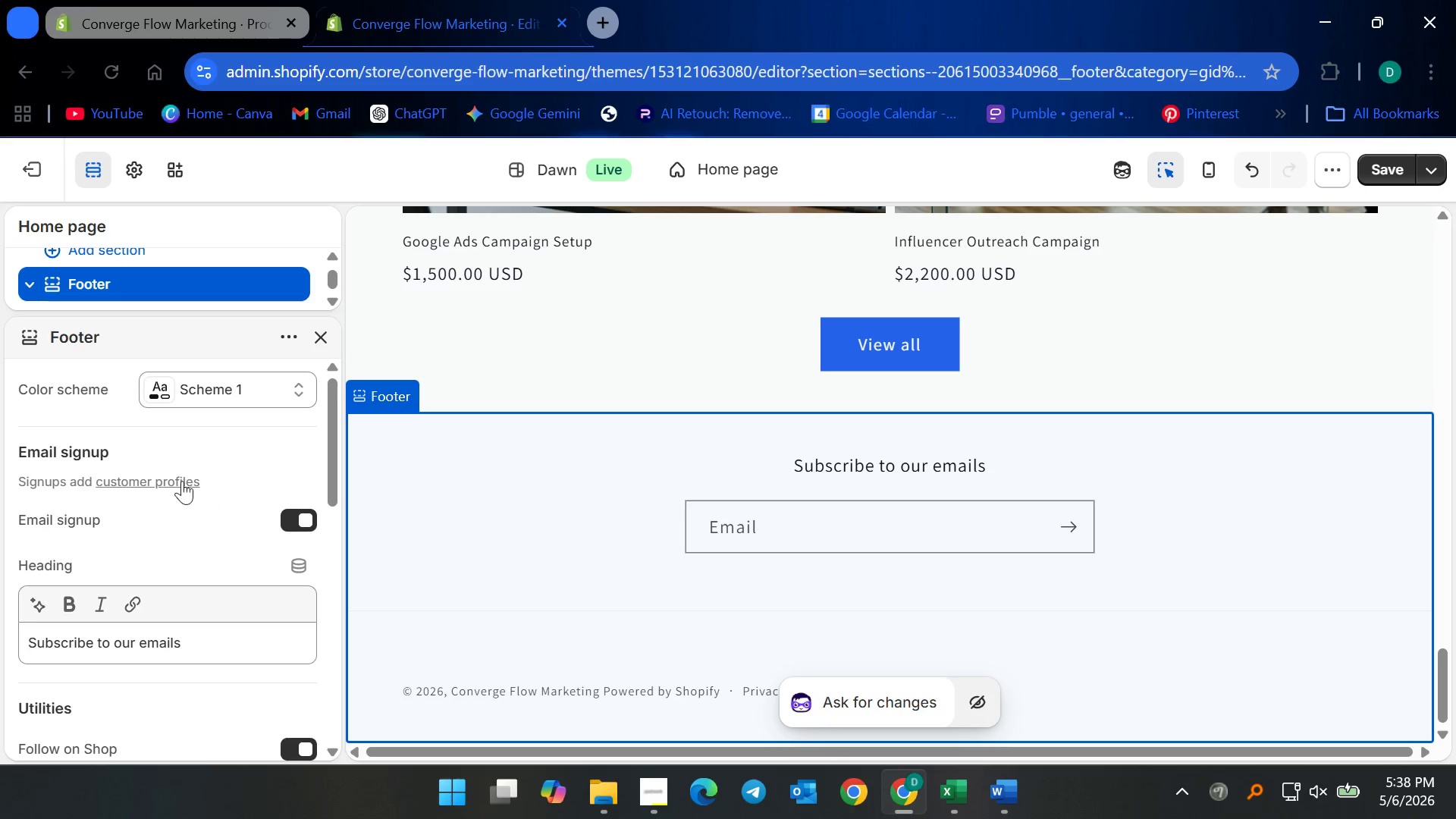 
scroll: coordinate [181, 480], scroll_direction: up, amount: 1.0
 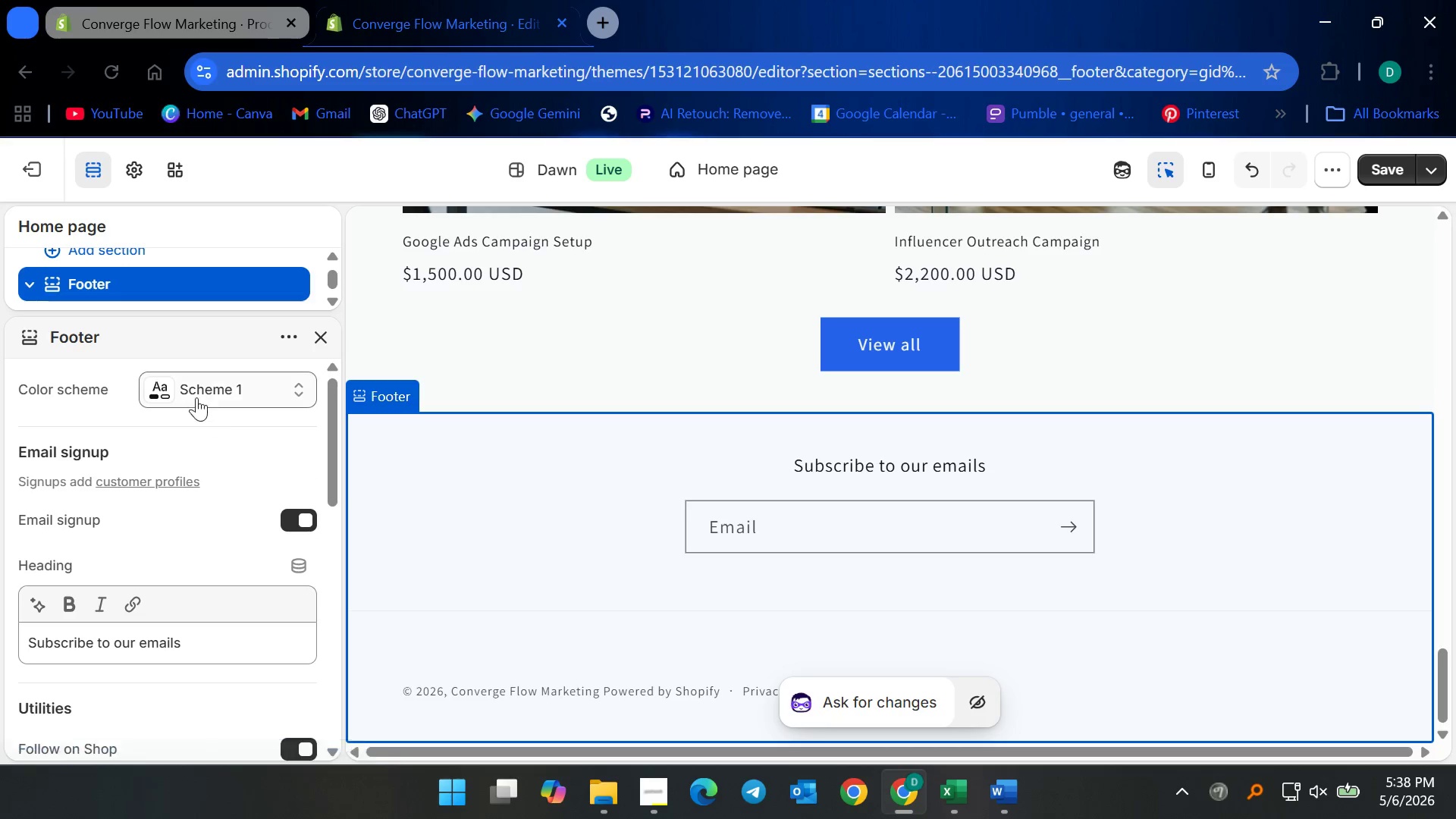 
left_click([195, 391])
 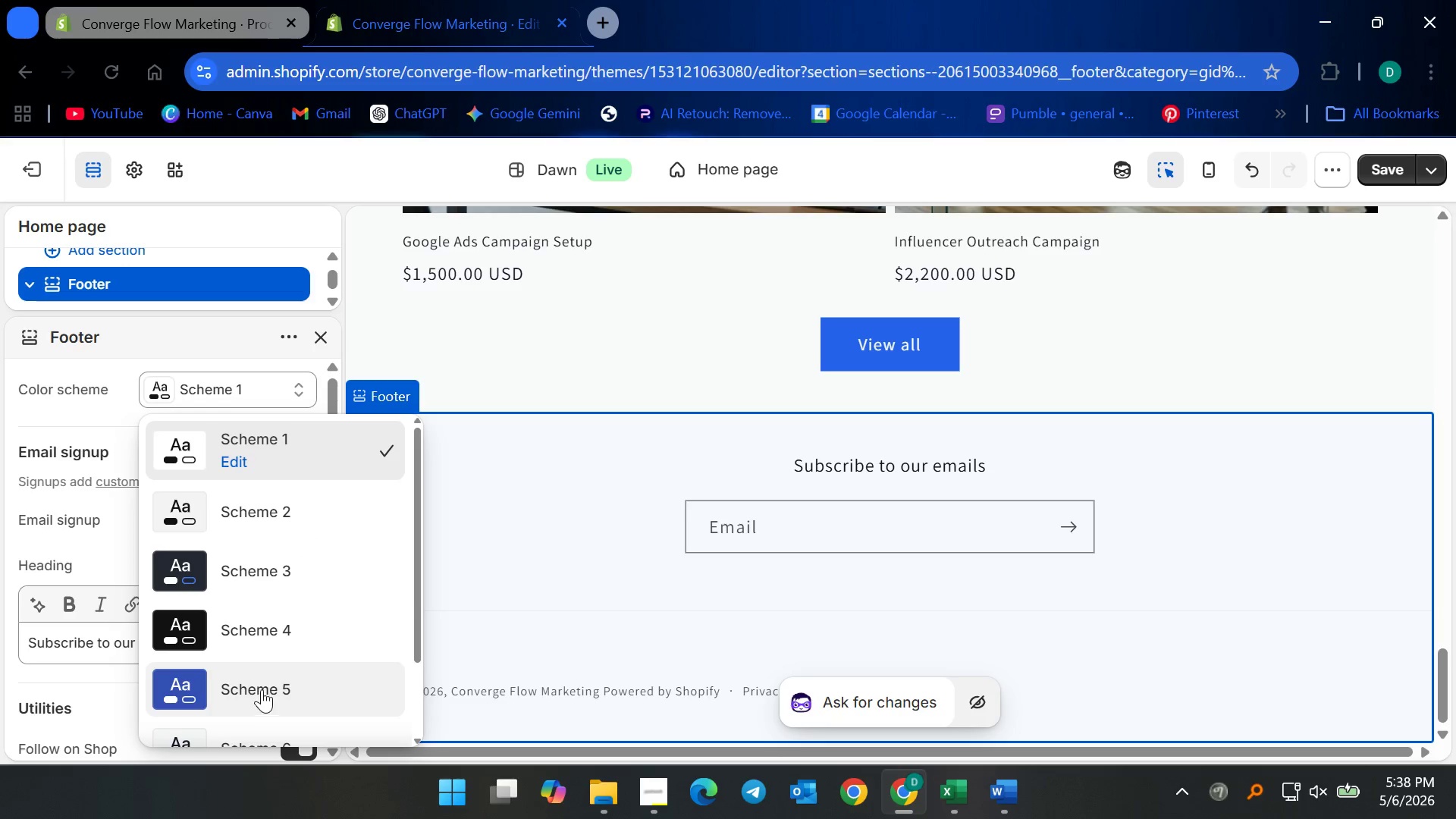 
scroll: coordinate [269, 669], scroll_direction: down, amount: 5.0
 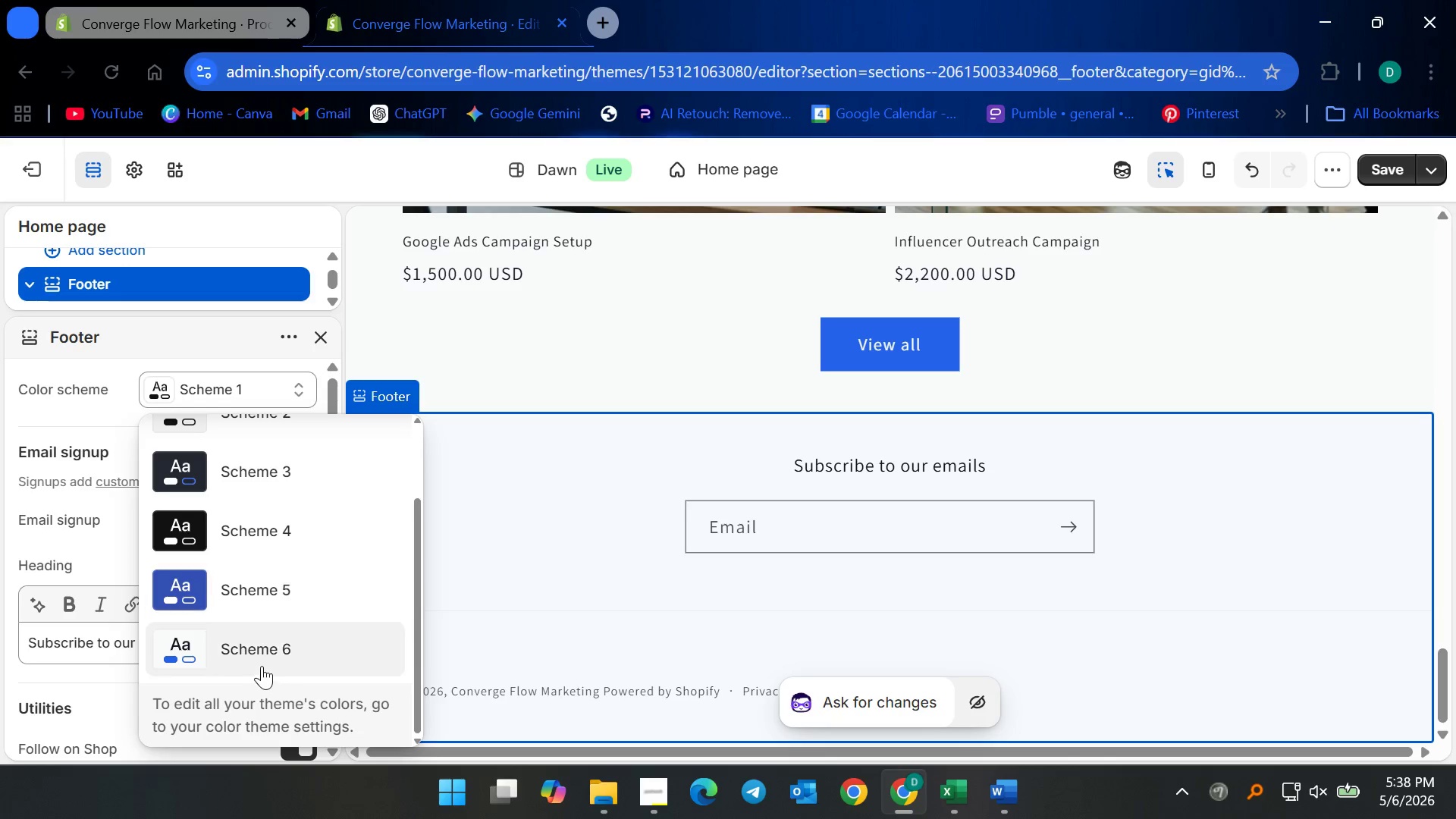 
left_click([262, 666])
 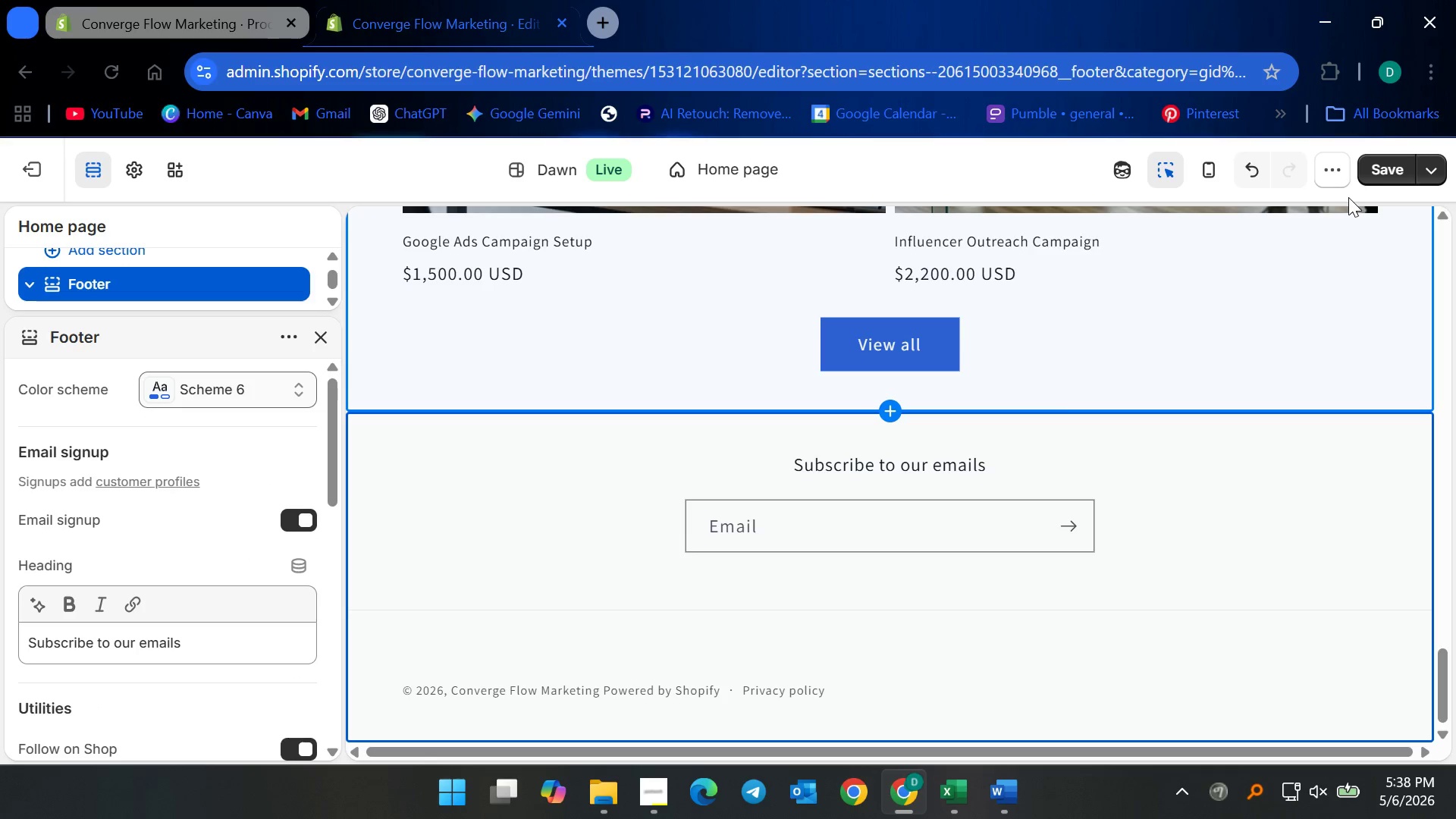 
left_click([1398, 165])
 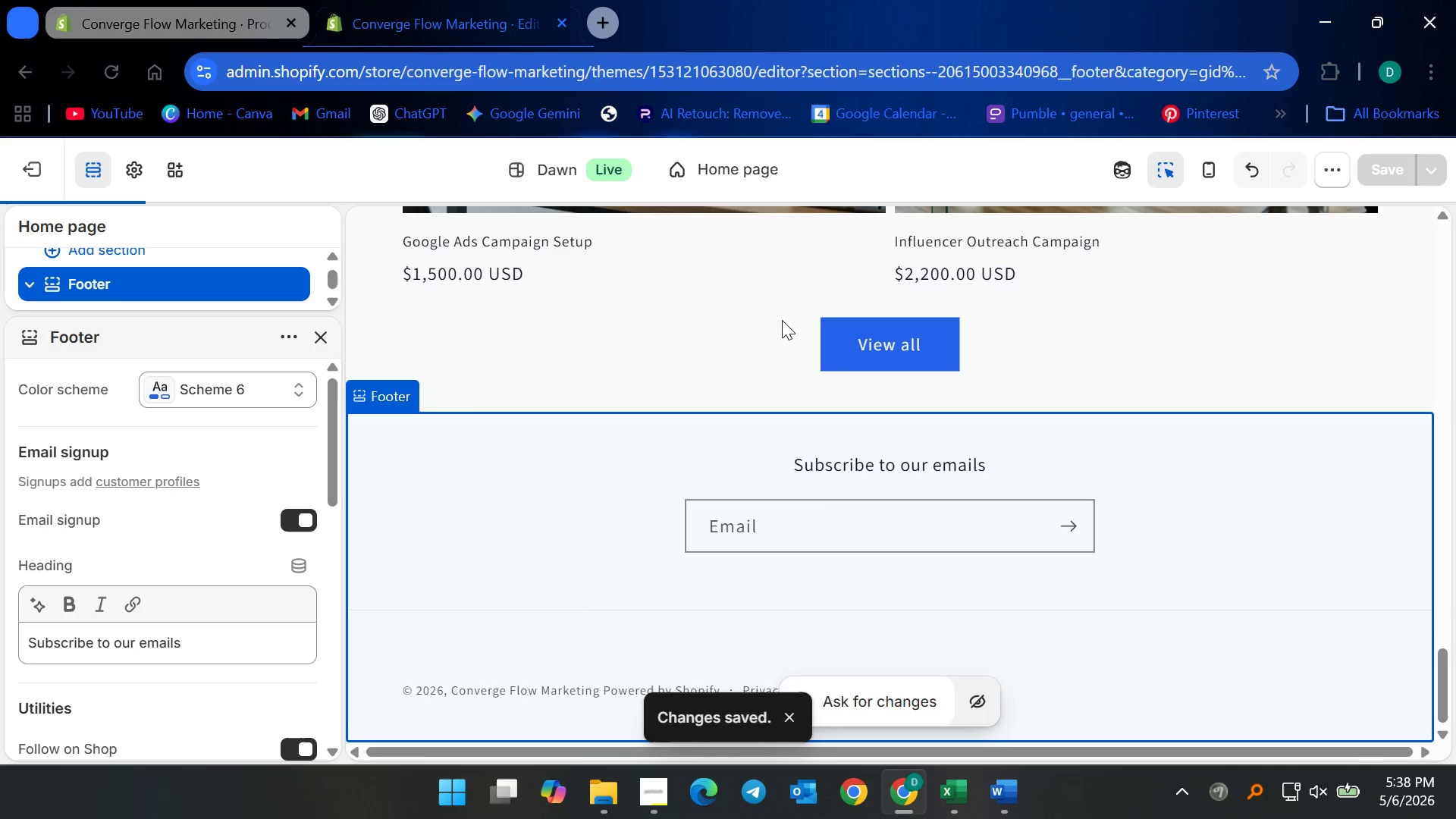 
mouse_move([744, 177])
 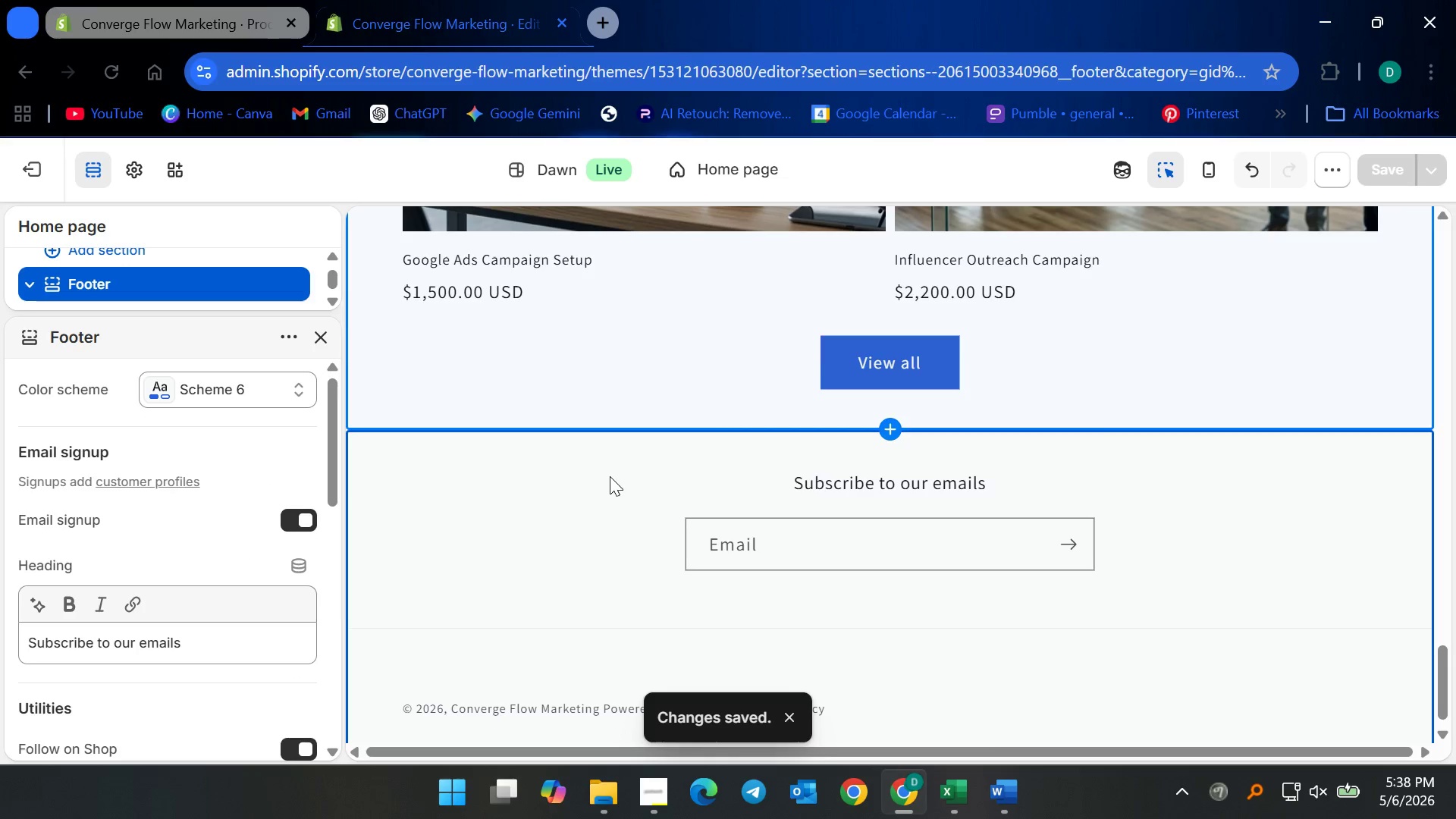 
scroll: coordinate [623, 497], scroll_direction: up, amount: 4.0
 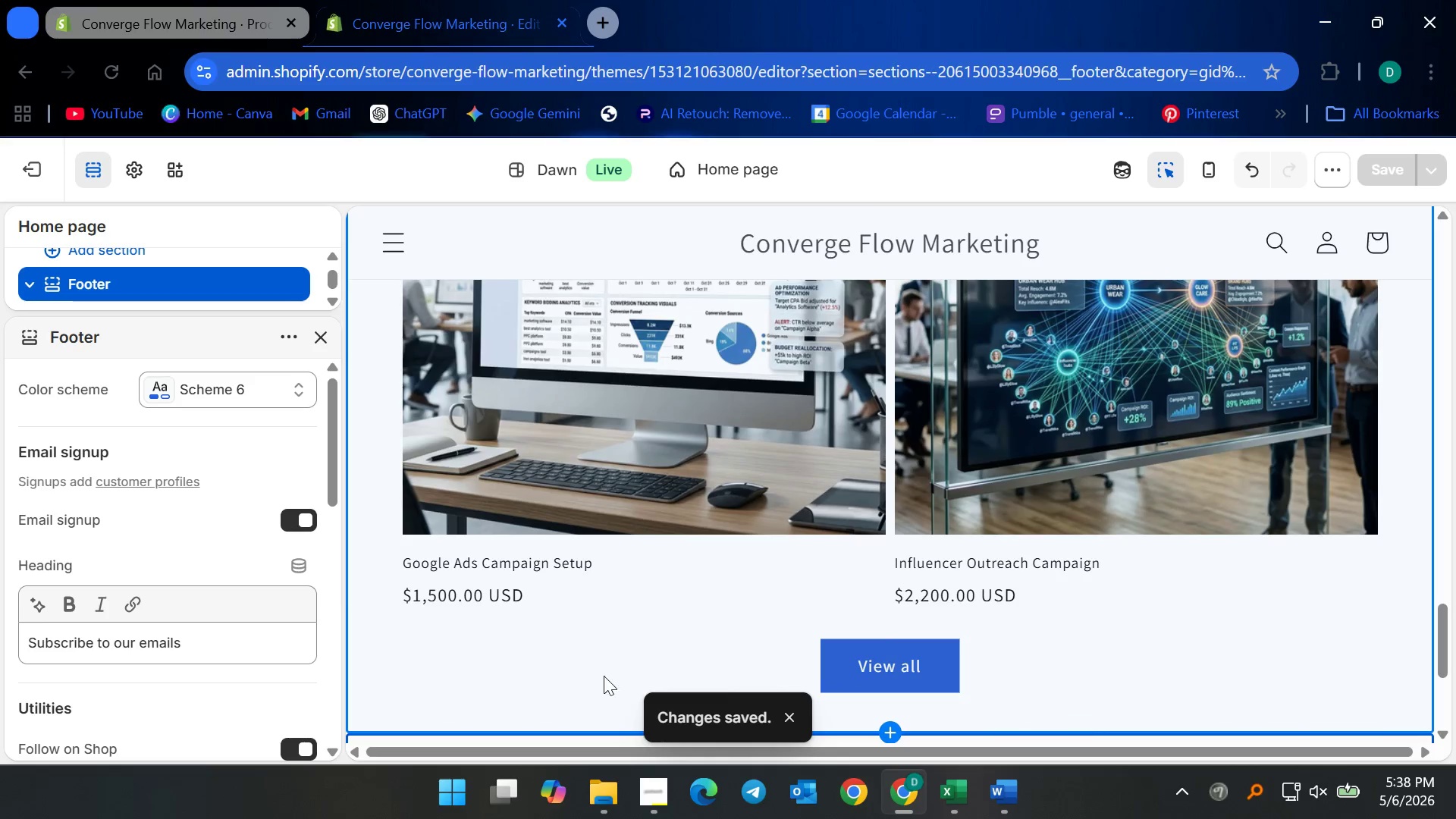 
left_click([600, 676])
 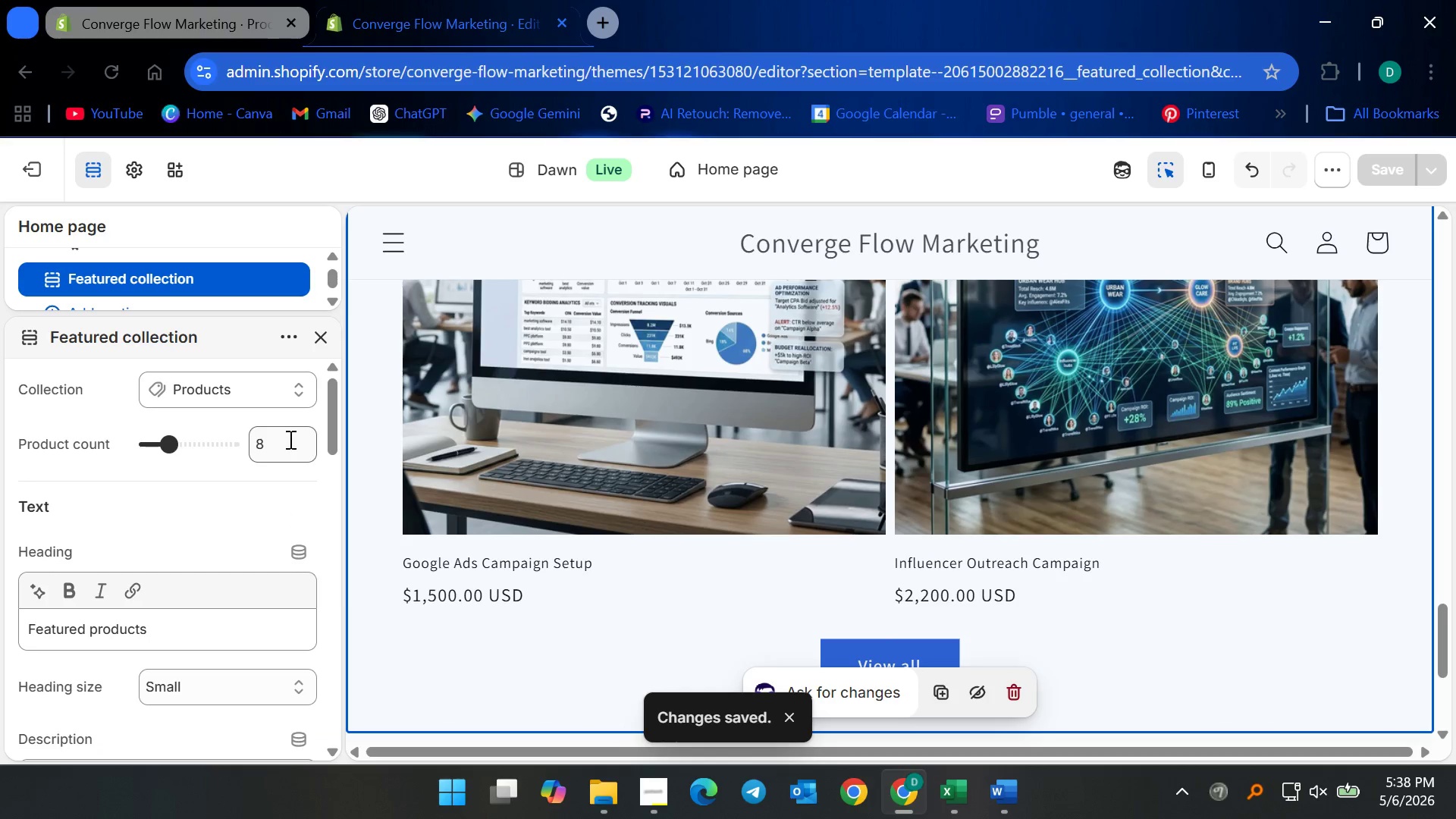 
scroll: coordinate [767, 499], scroll_direction: up, amount: 19.0
 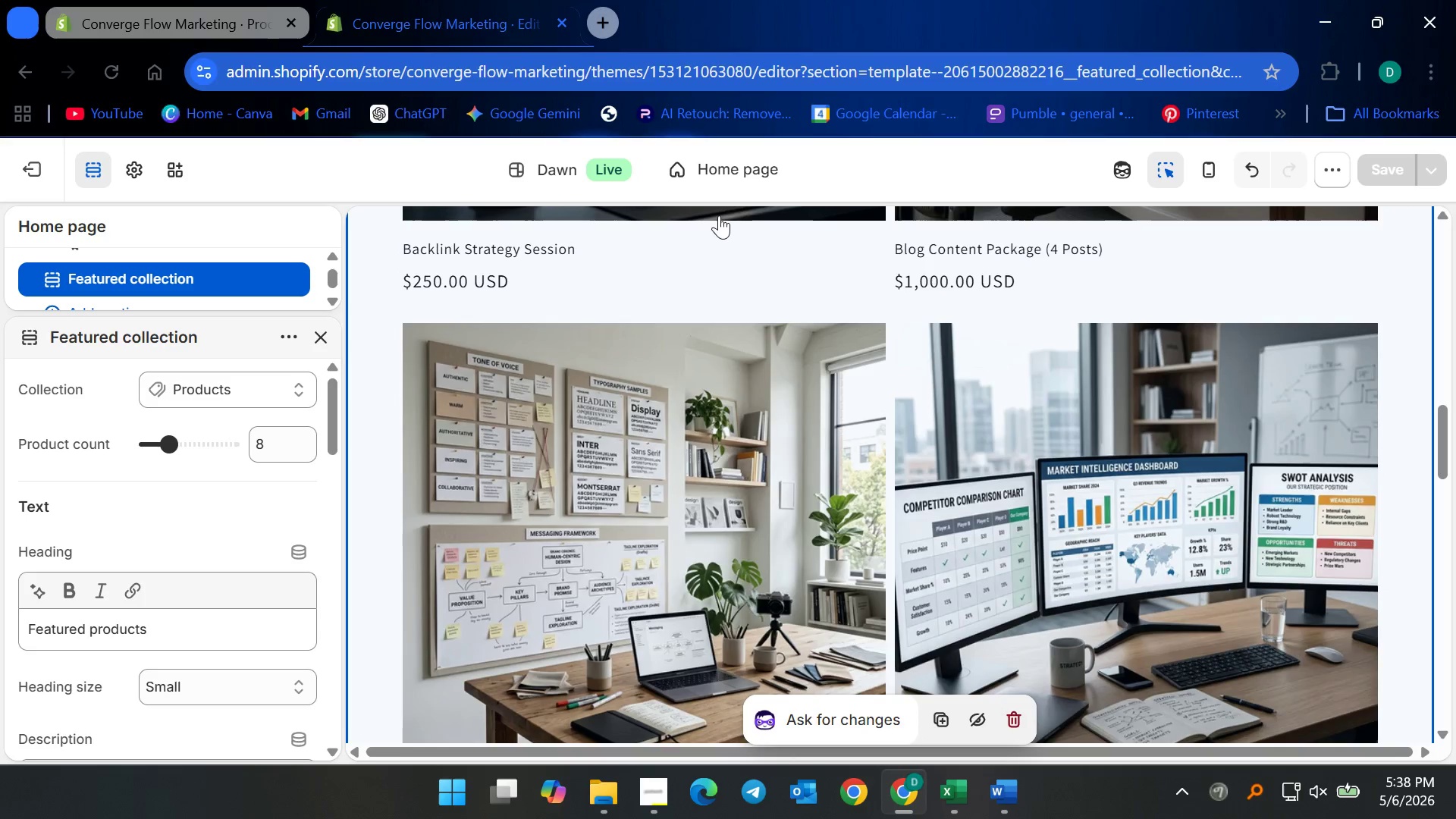 
left_click([769, 177])
 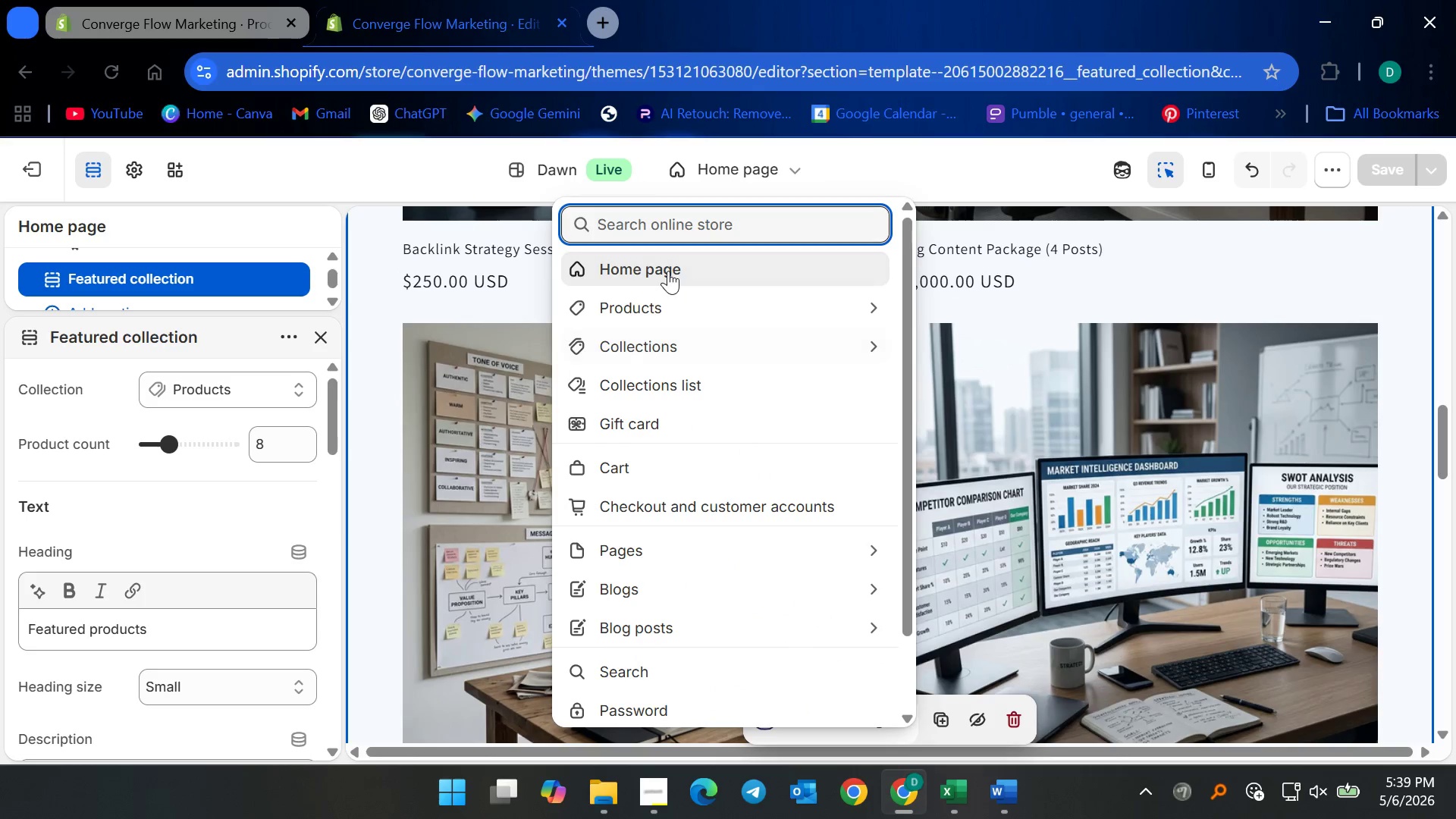 
left_click([676, 303])
 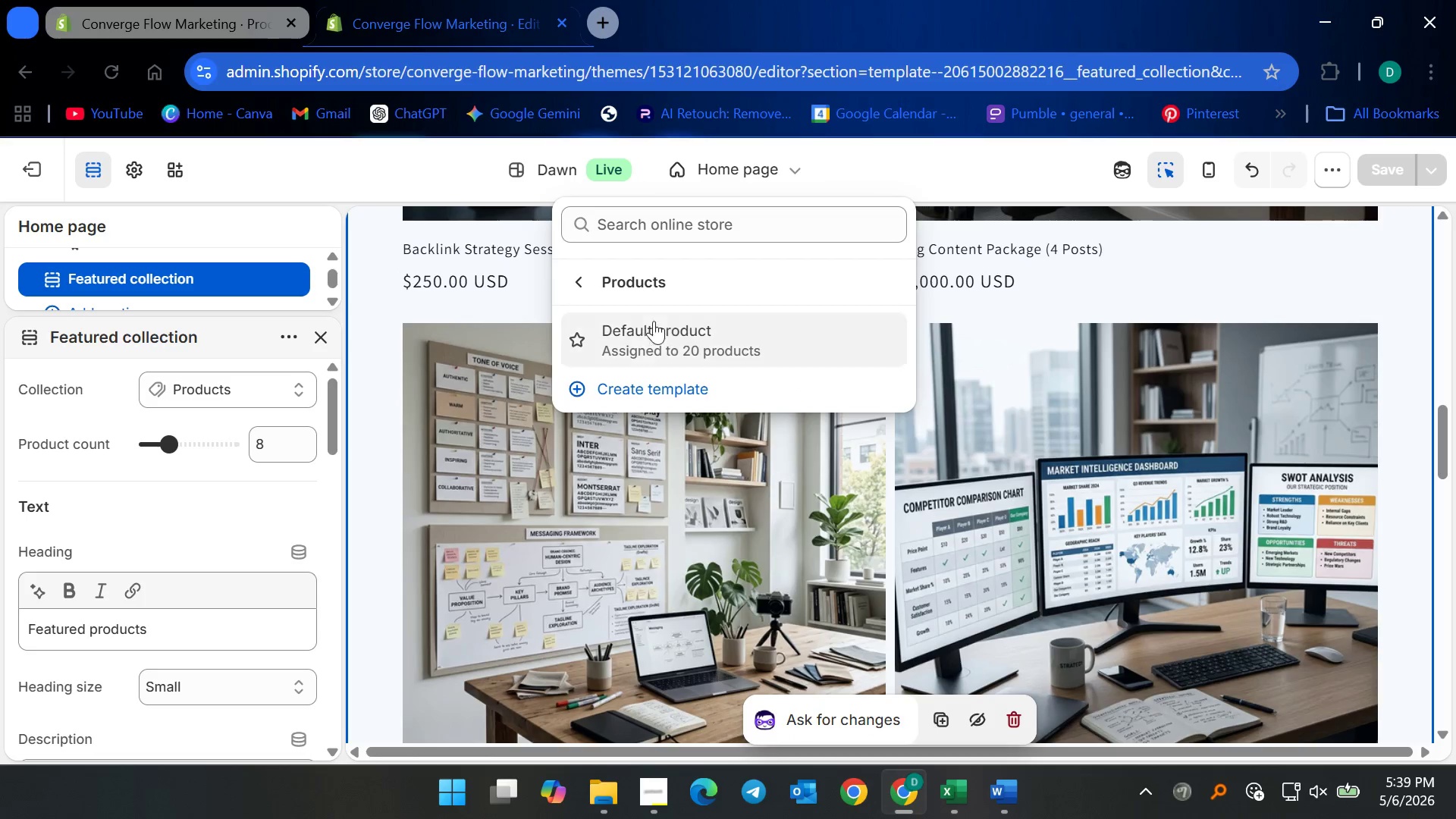 
left_click([645, 343])
 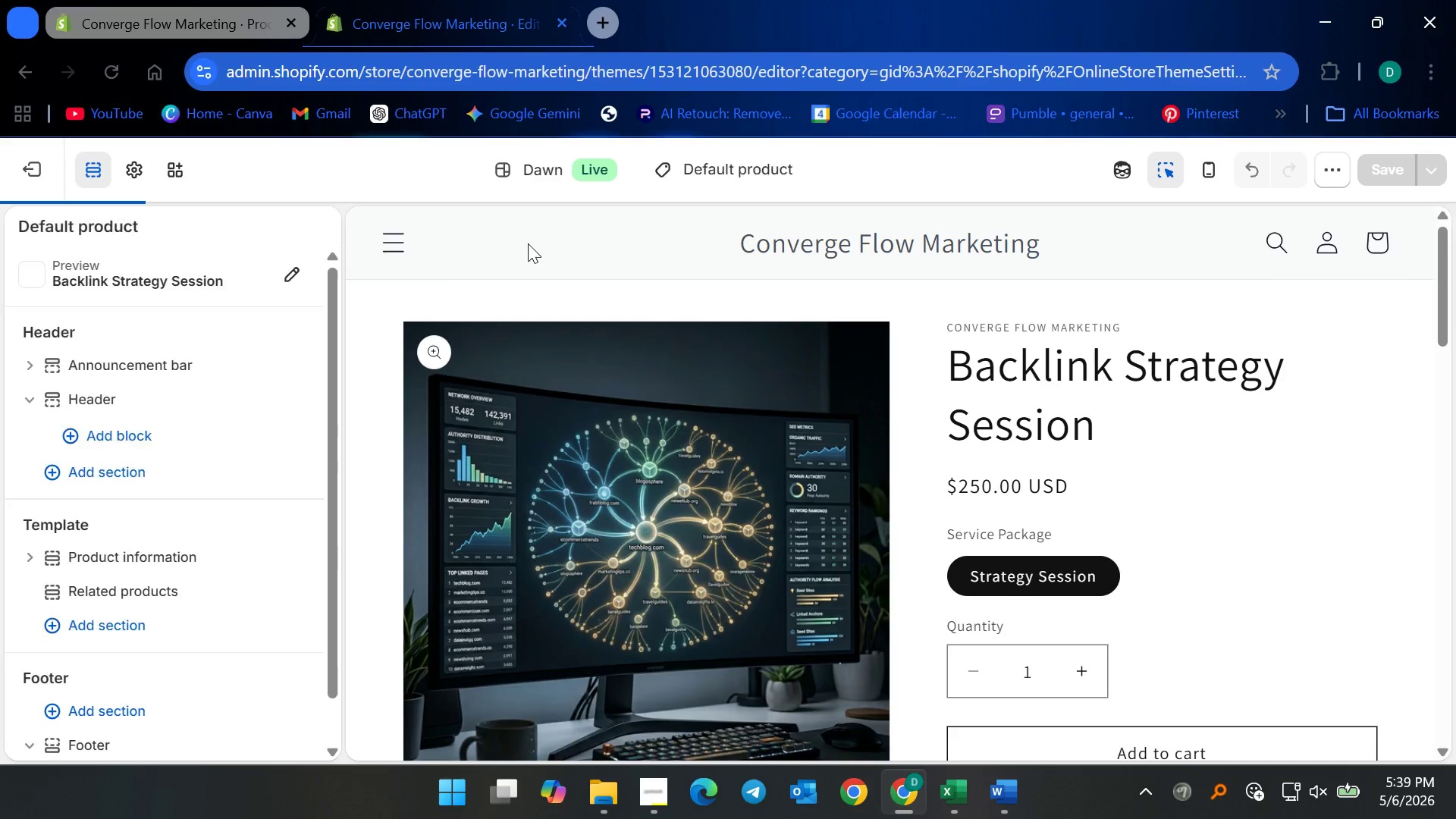 
left_click([487, 290])
 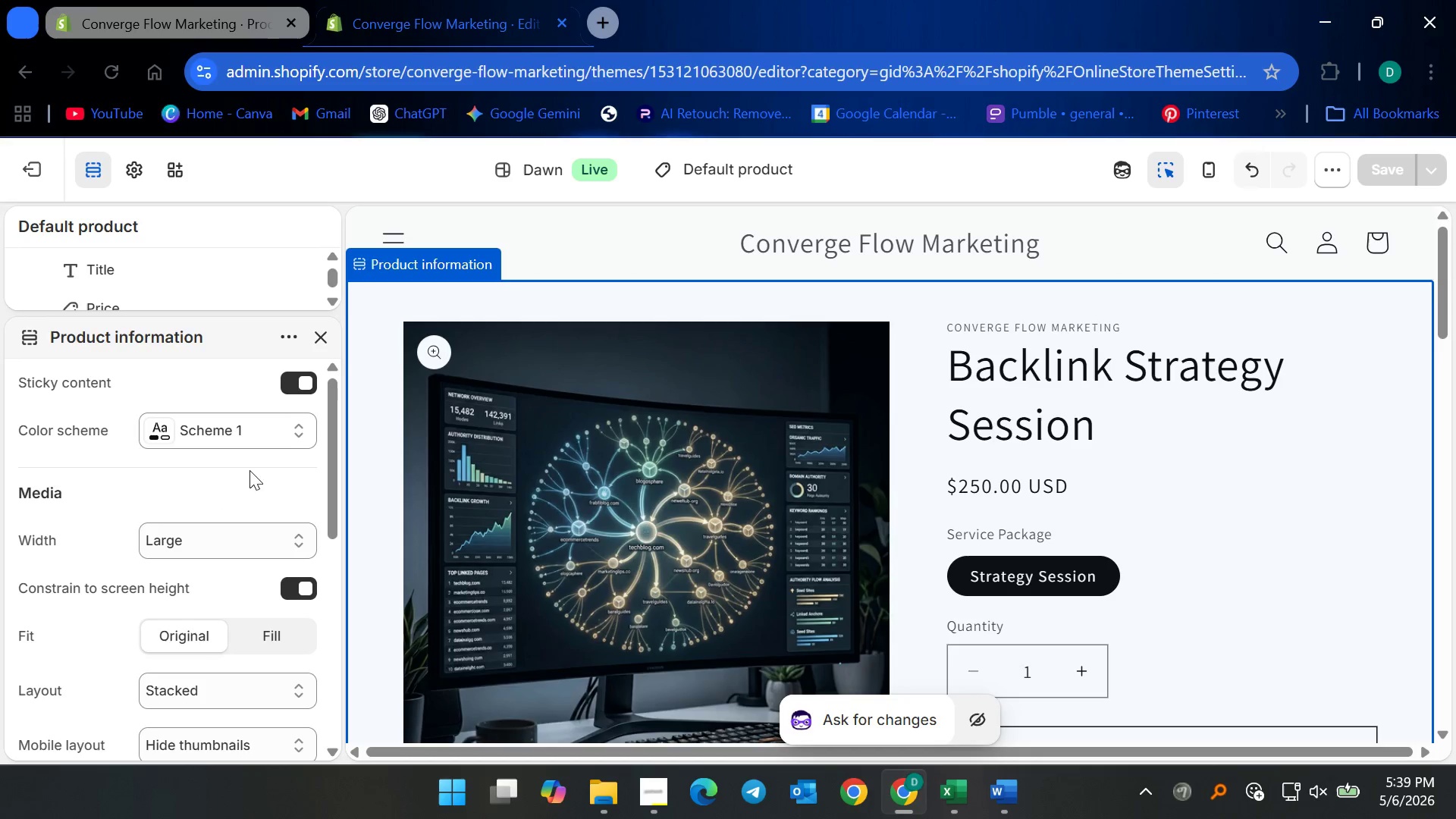 
left_click([225, 428])
 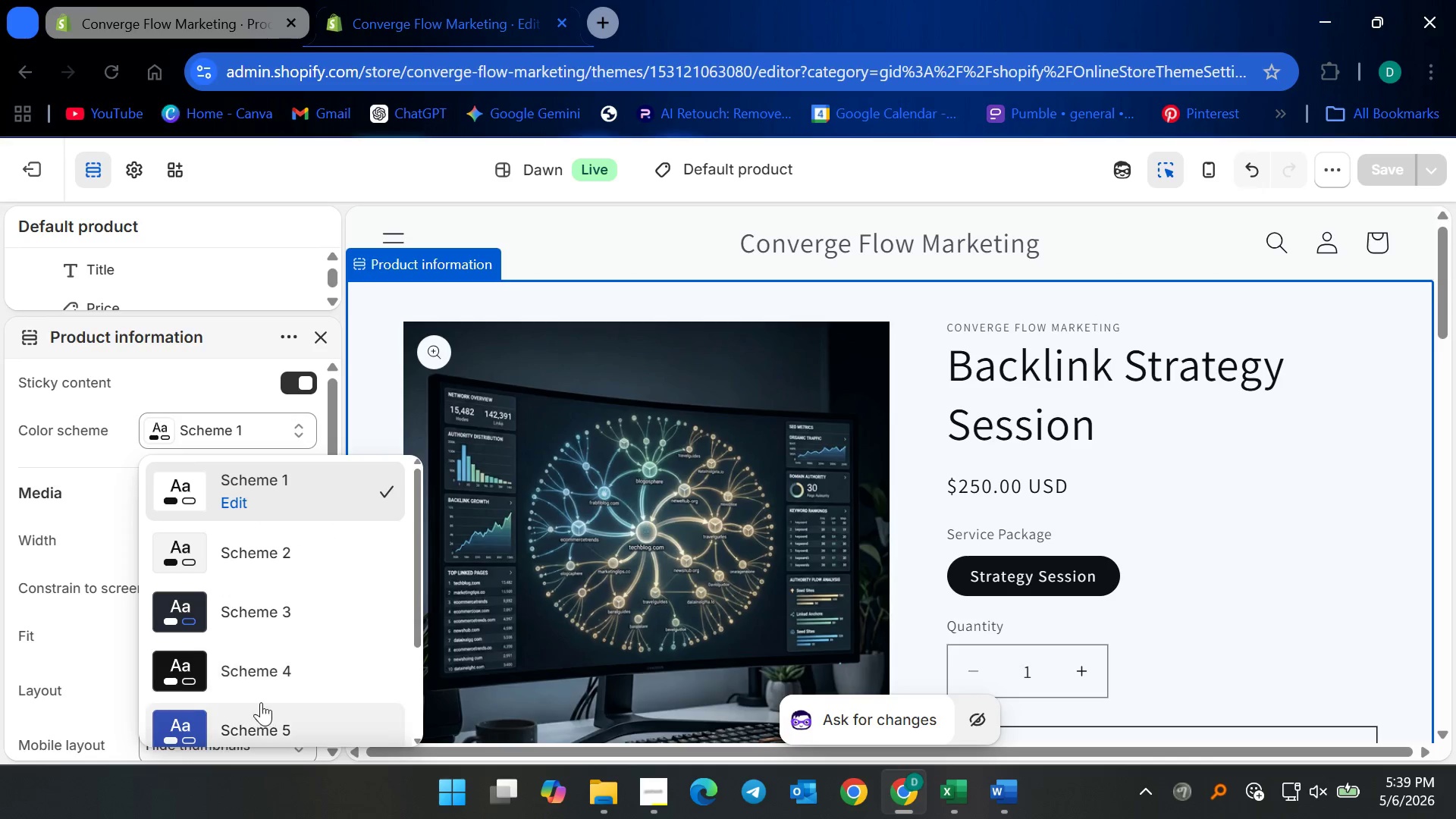 
scroll: coordinate [275, 701], scroll_direction: down, amount: 5.0
 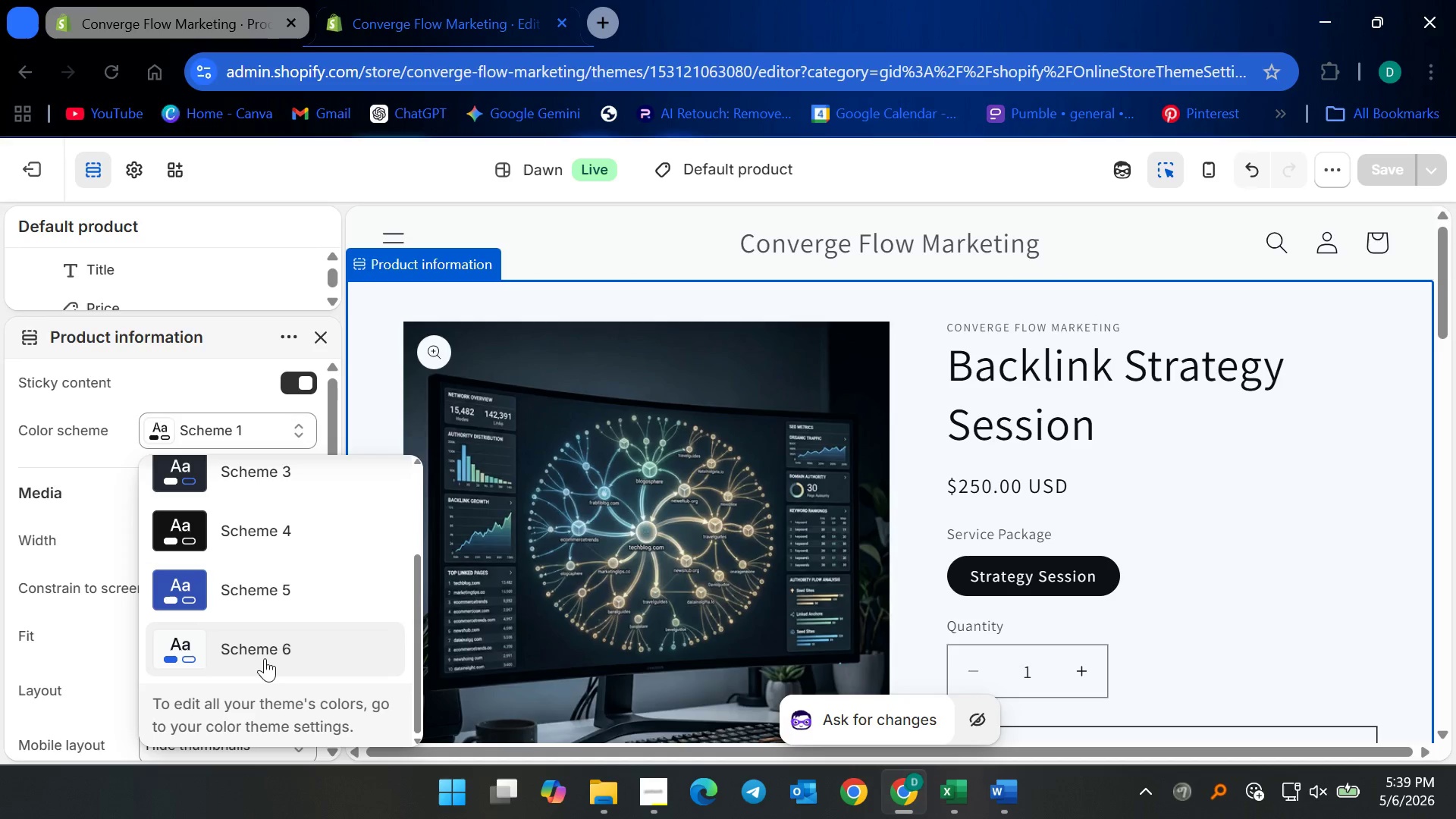 
left_click([265, 658])
 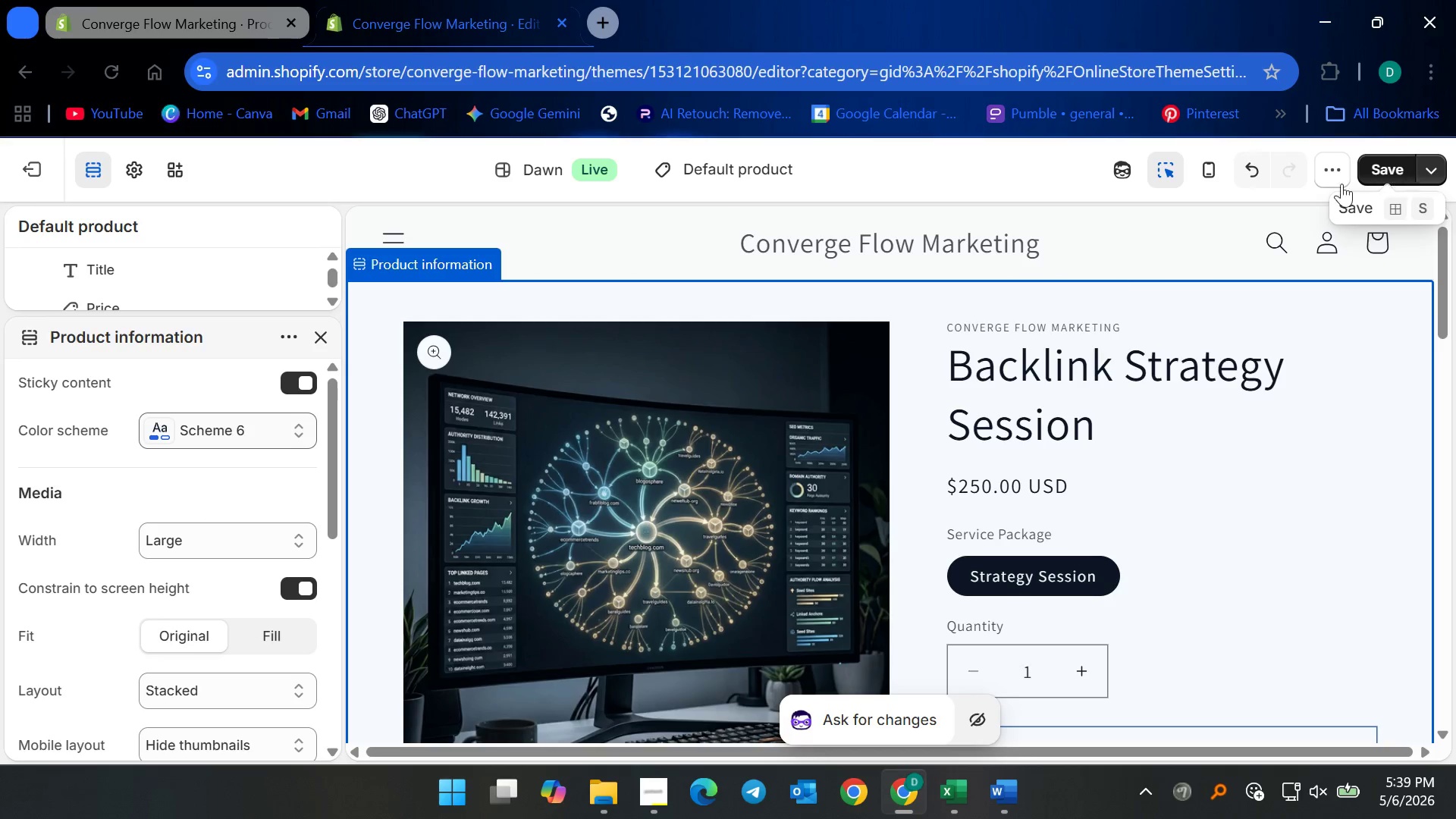 
scroll: coordinate [648, 563], scroll_direction: down, amount: 26.0
 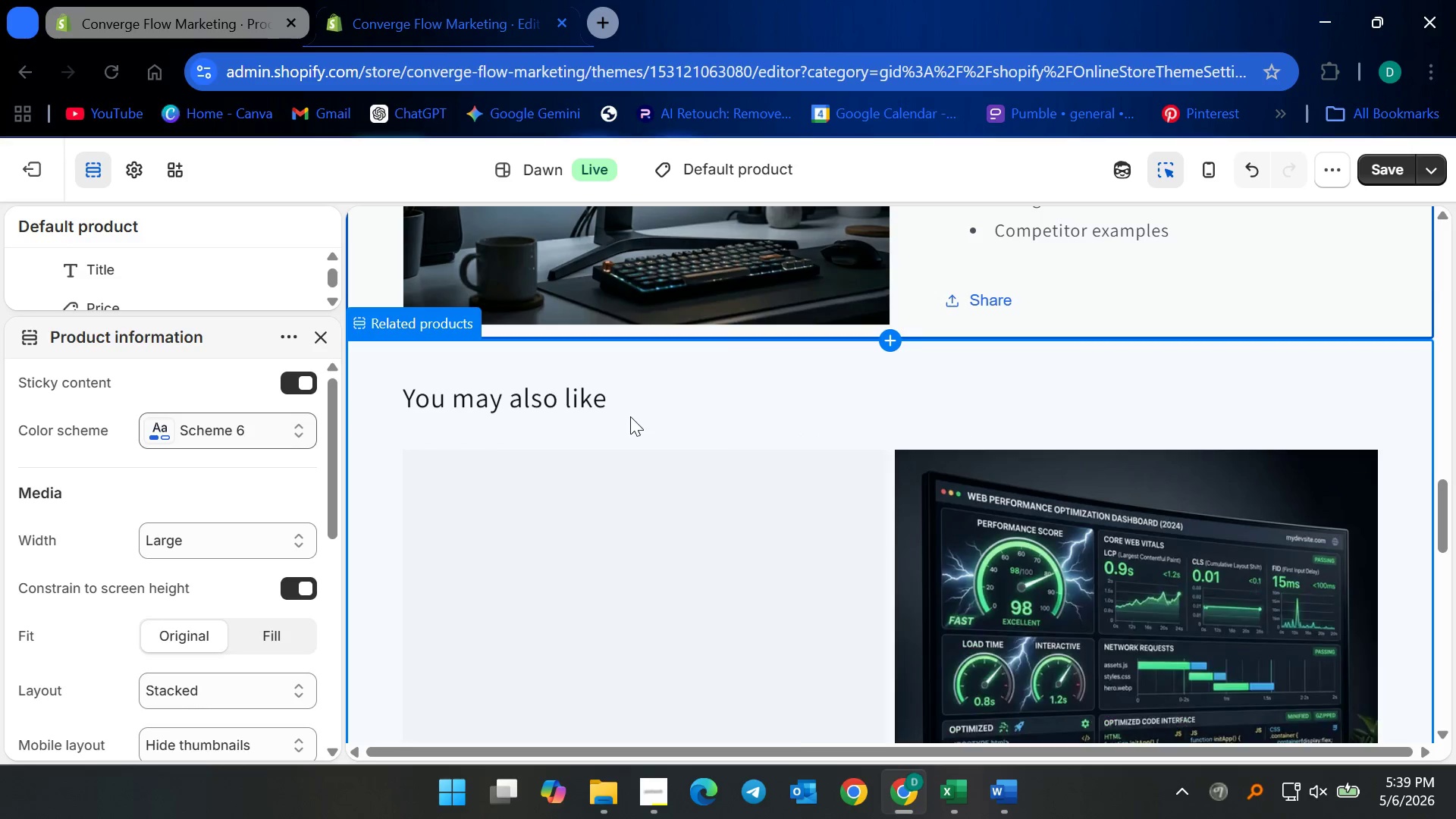 
left_click([710, 408])
 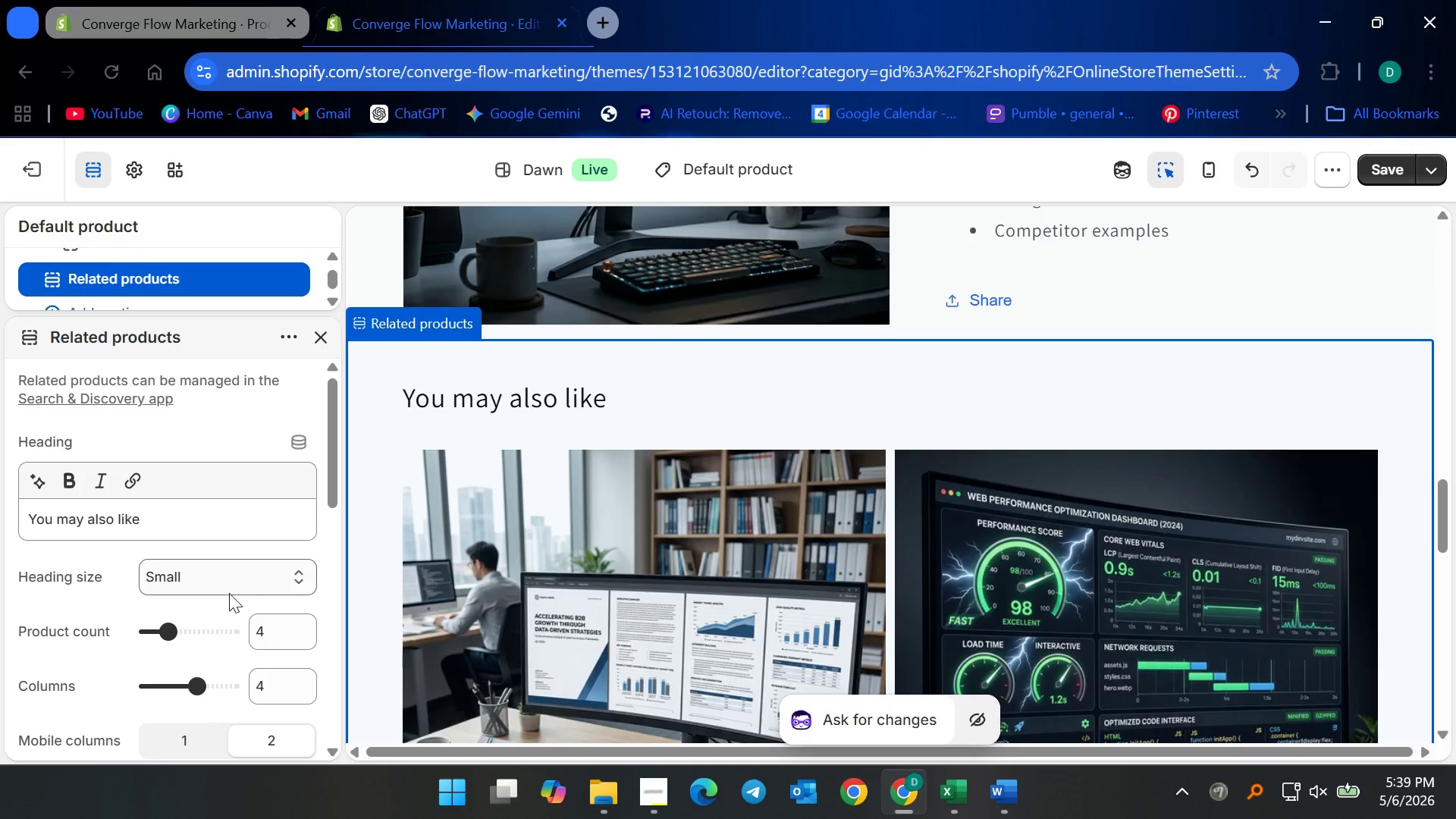 
scroll: coordinate [259, 584], scroll_direction: down, amount: 3.0
 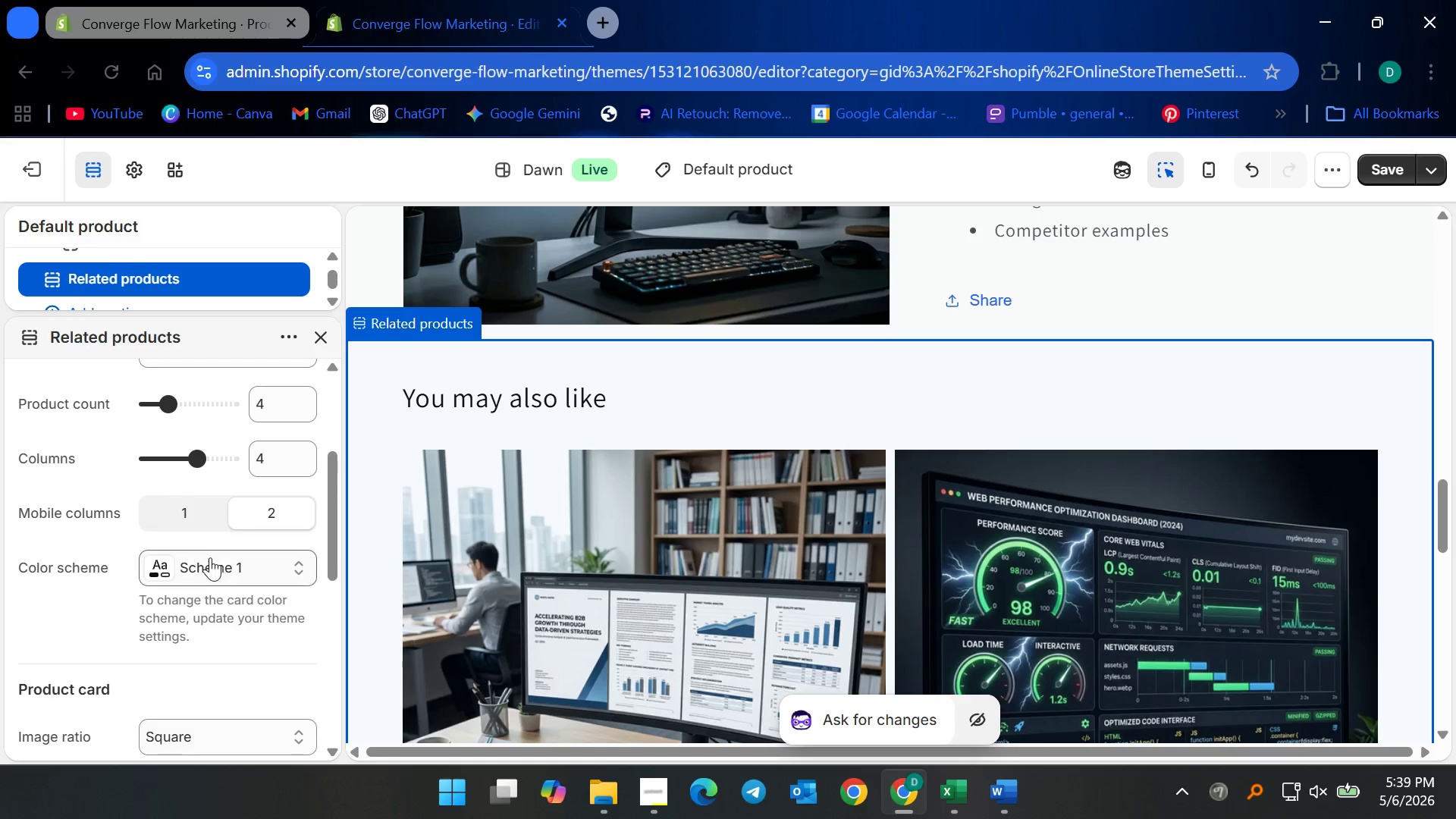 
left_click([210, 558])
 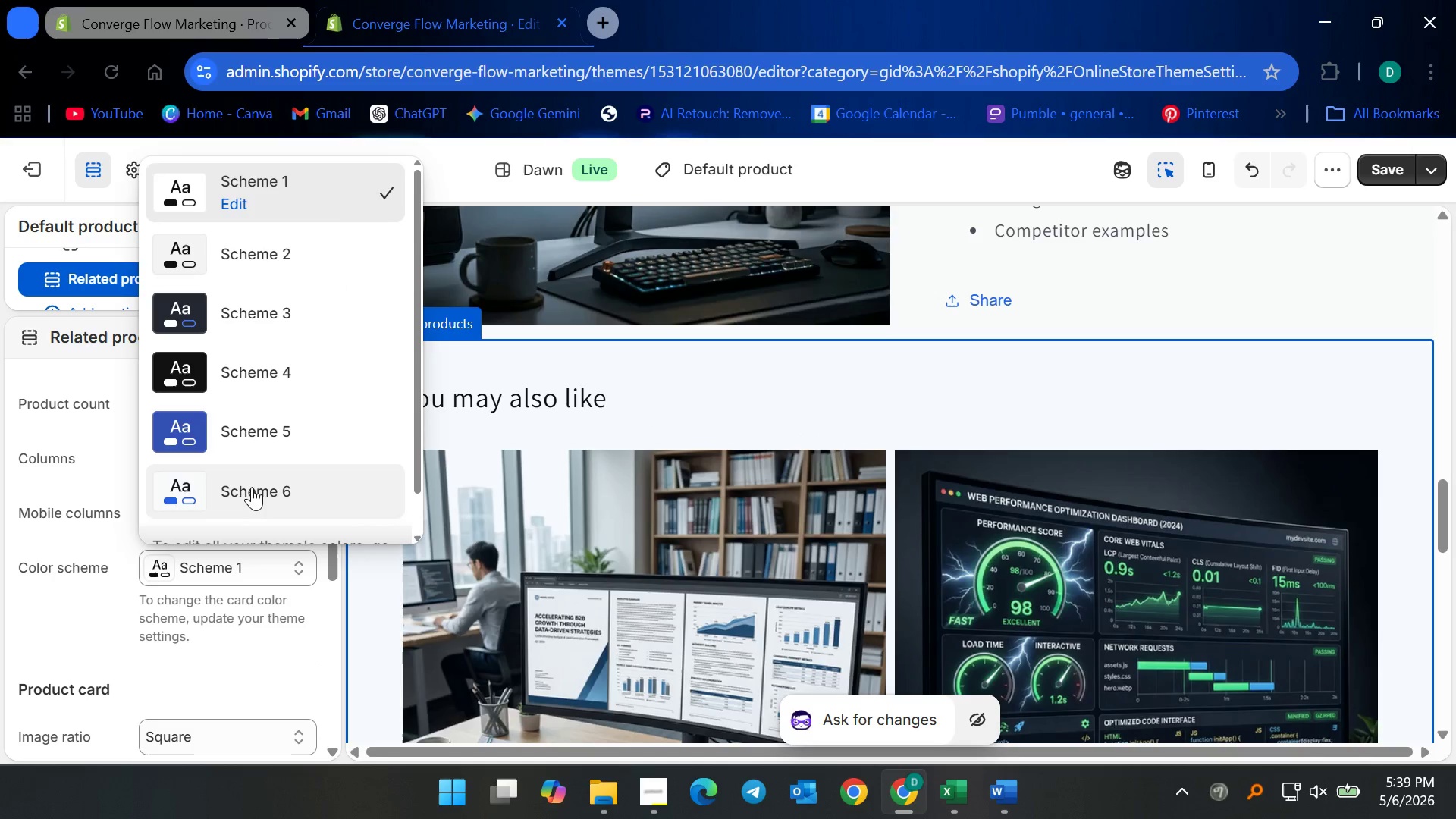 
left_click([252, 487])
 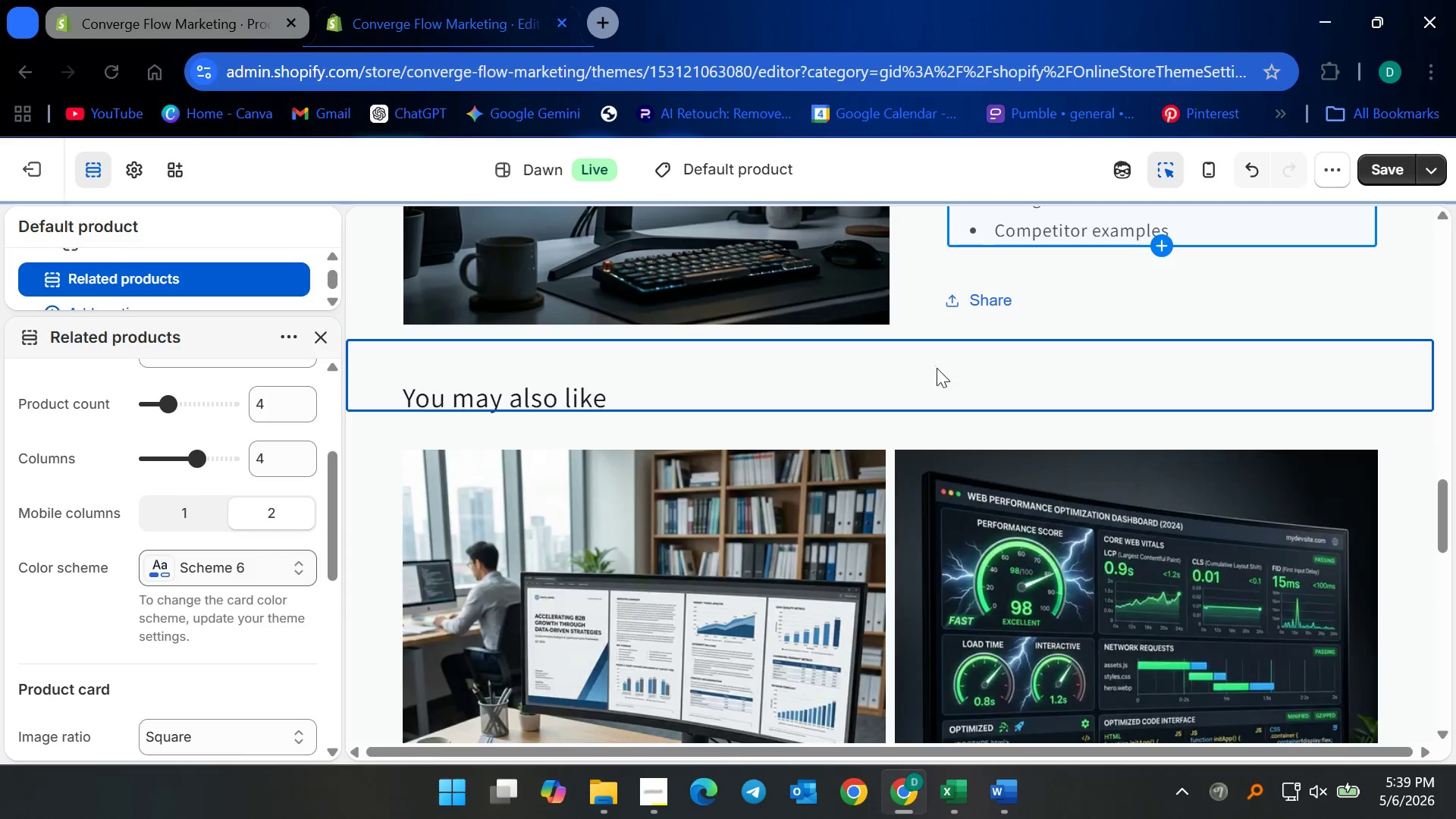 
scroll: coordinate [1031, 383], scroll_direction: down, amount: 22.0
 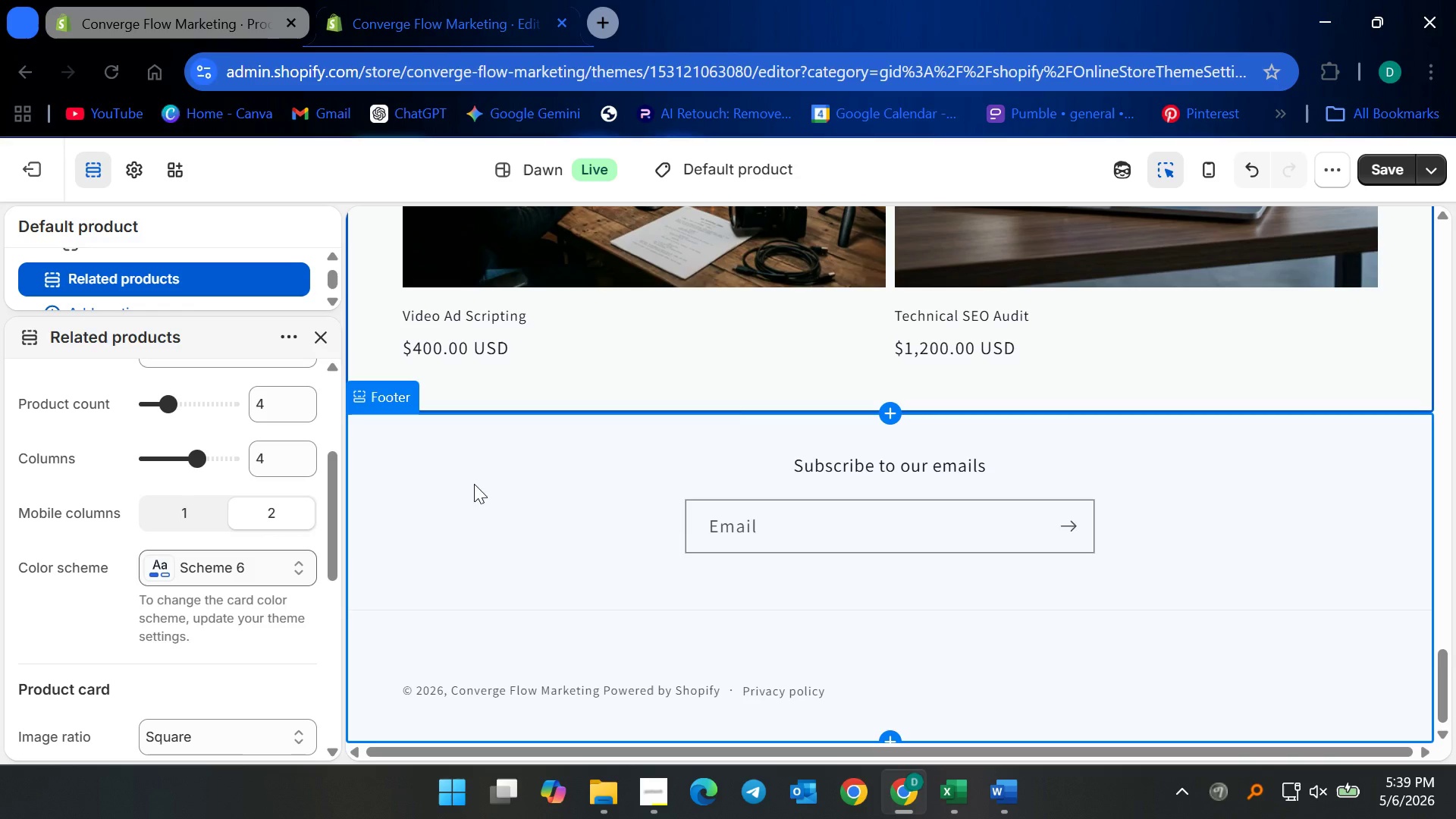 
left_click([485, 477])
 